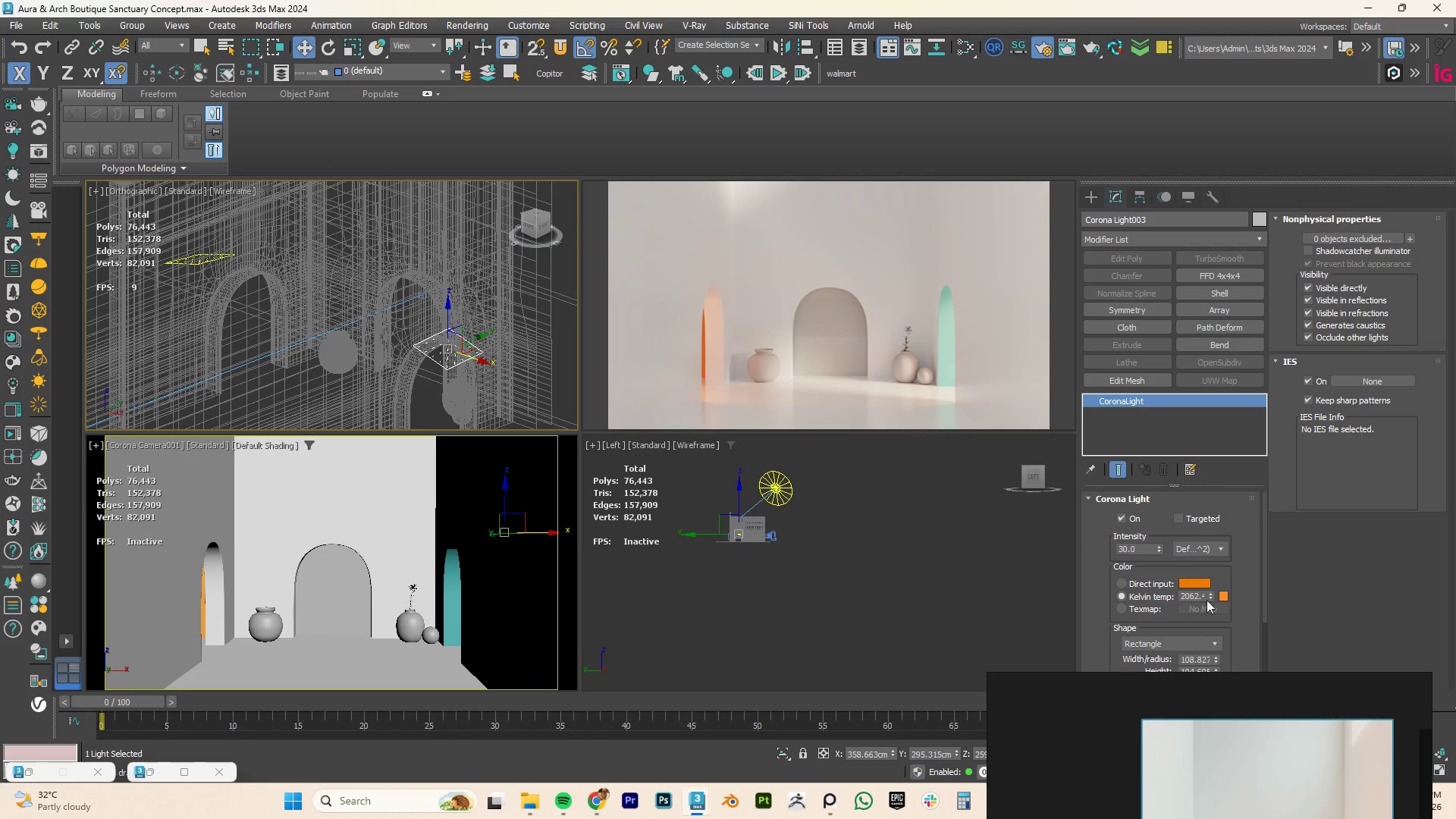 
left_click_drag(start_coordinate=[1212, 595], to_coordinate=[1206, 644])
 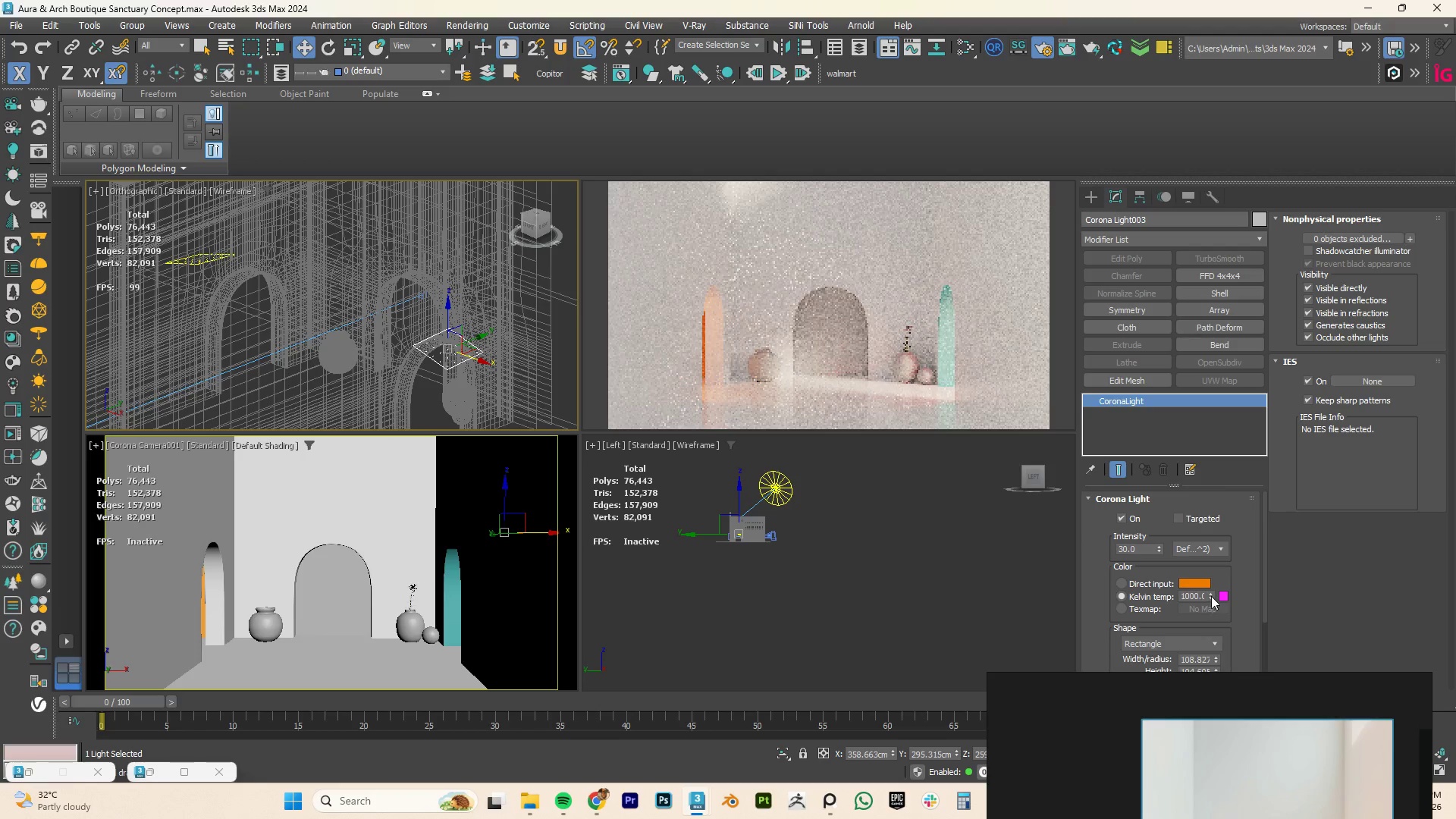 
left_click_drag(start_coordinate=[1211, 596], to_coordinate=[1194, 730])
 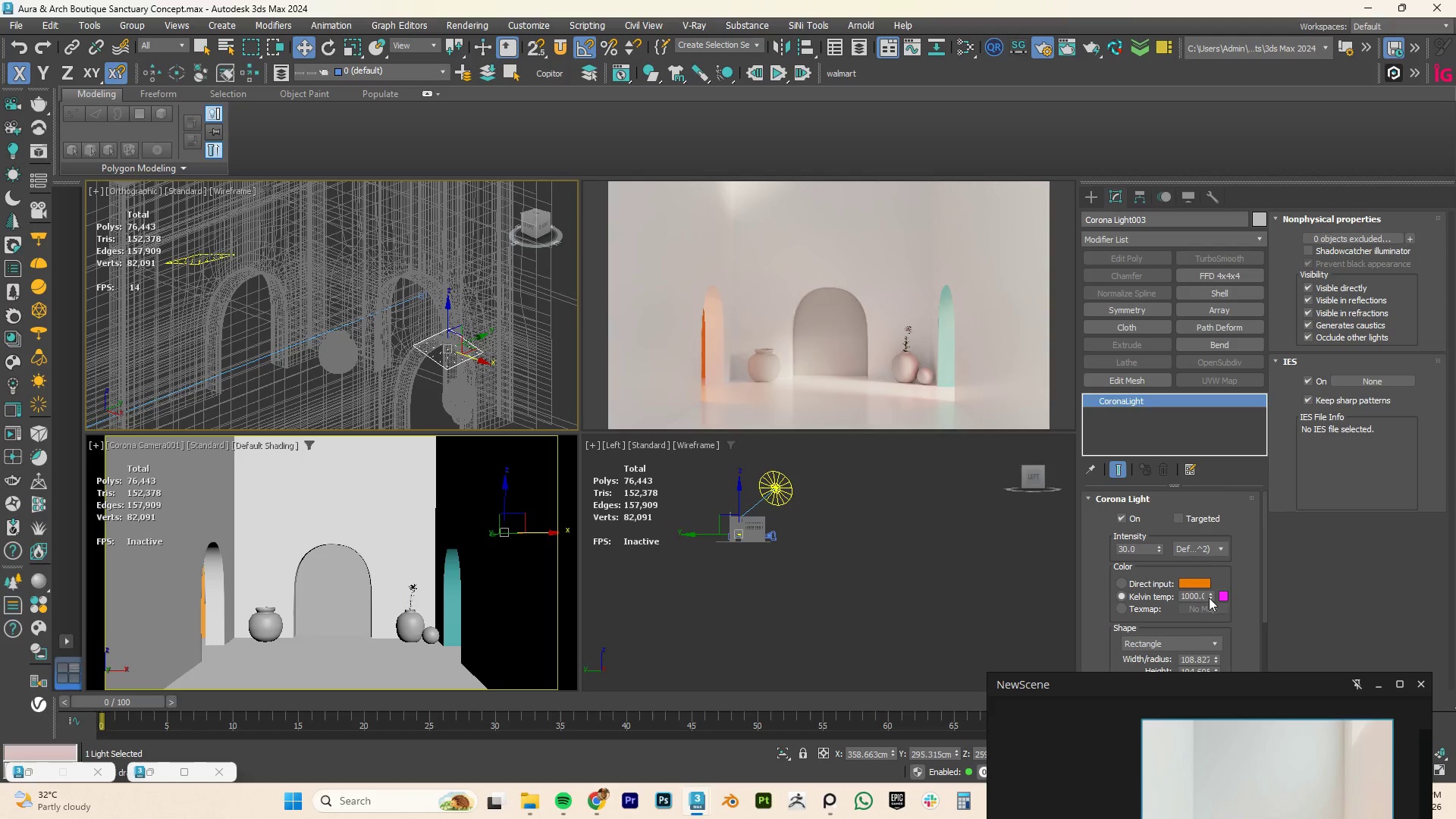 
left_click_drag(start_coordinate=[1210, 596], to_coordinate=[1210, 338])
 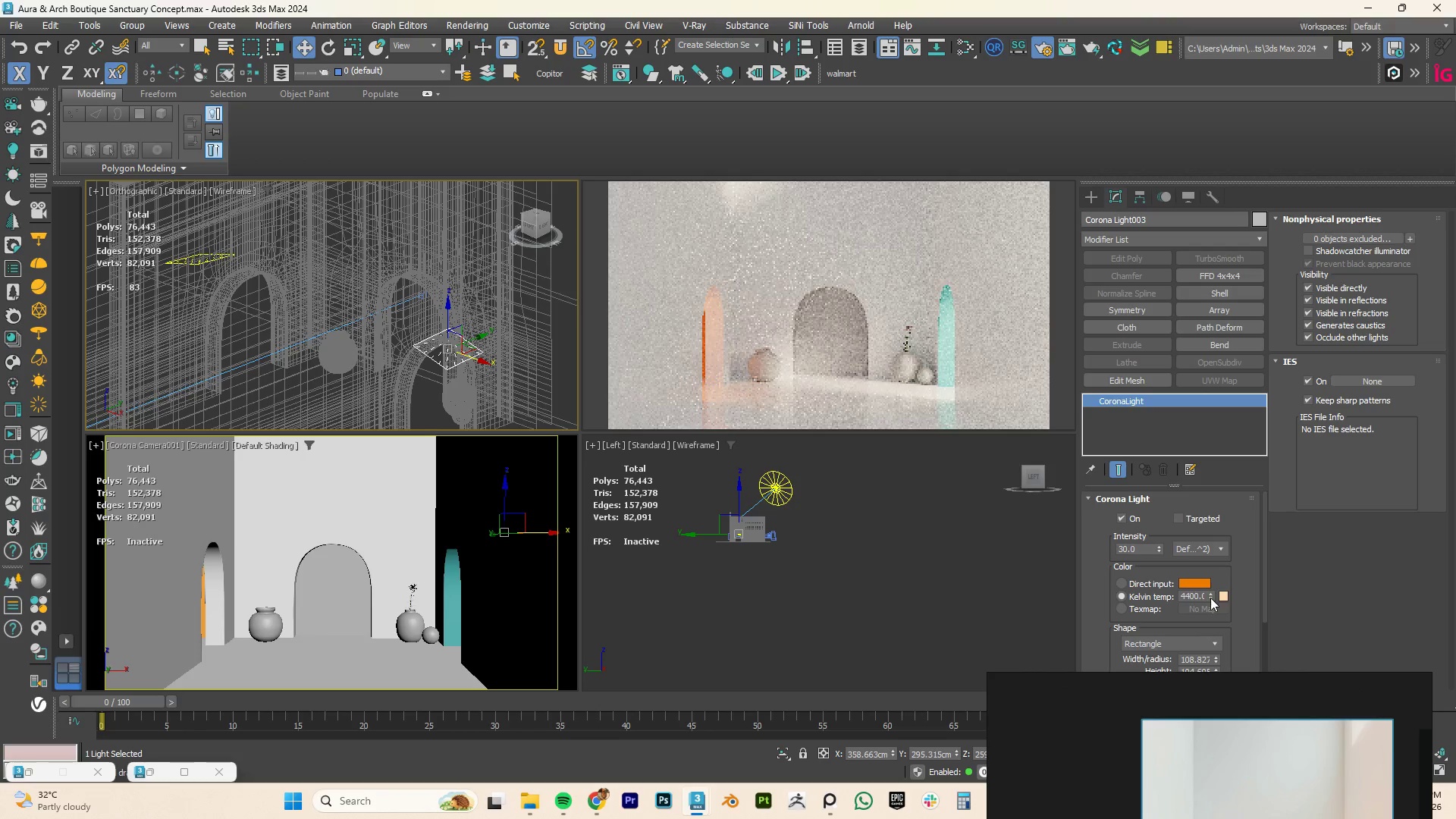 
left_click_drag(start_coordinate=[1210, 598], to_coordinate=[1207, 224])
 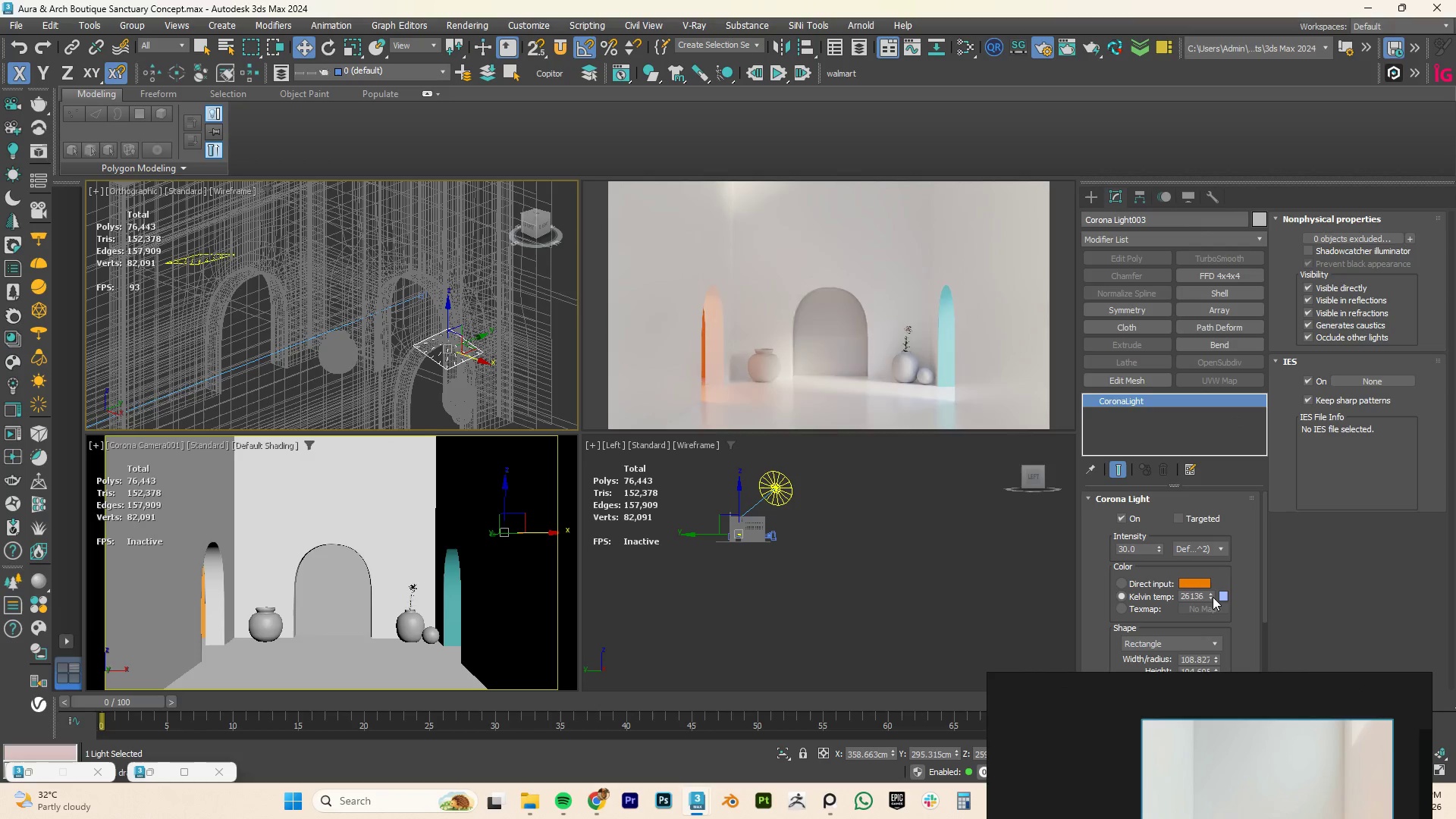 
left_click_drag(start_coordinate=[1211, 598], to_coordinate=[1210, 500])
 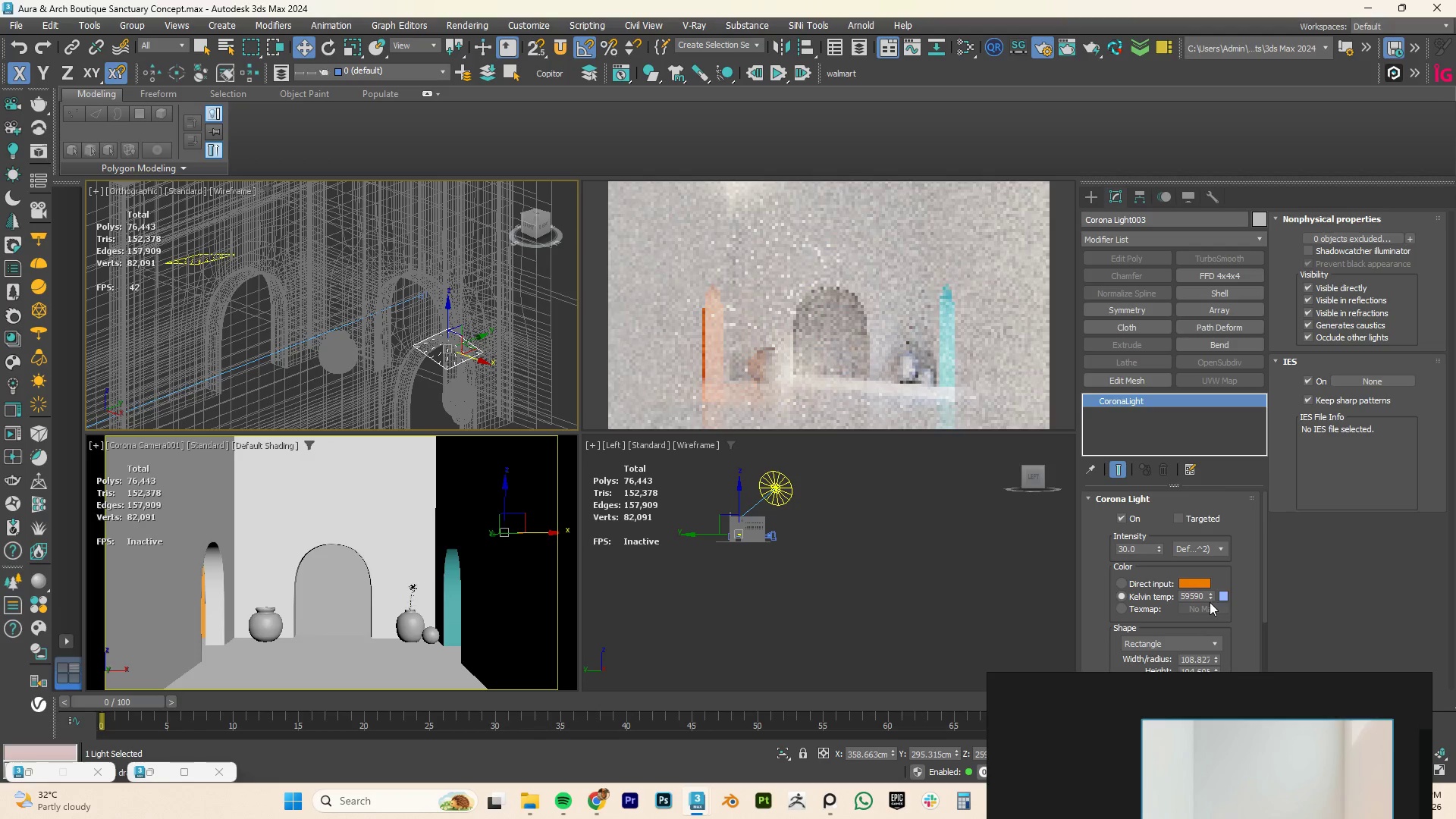 
left_click_drag(start_coordinate=[1210, 597], to_coordinate=[1229, 307])
 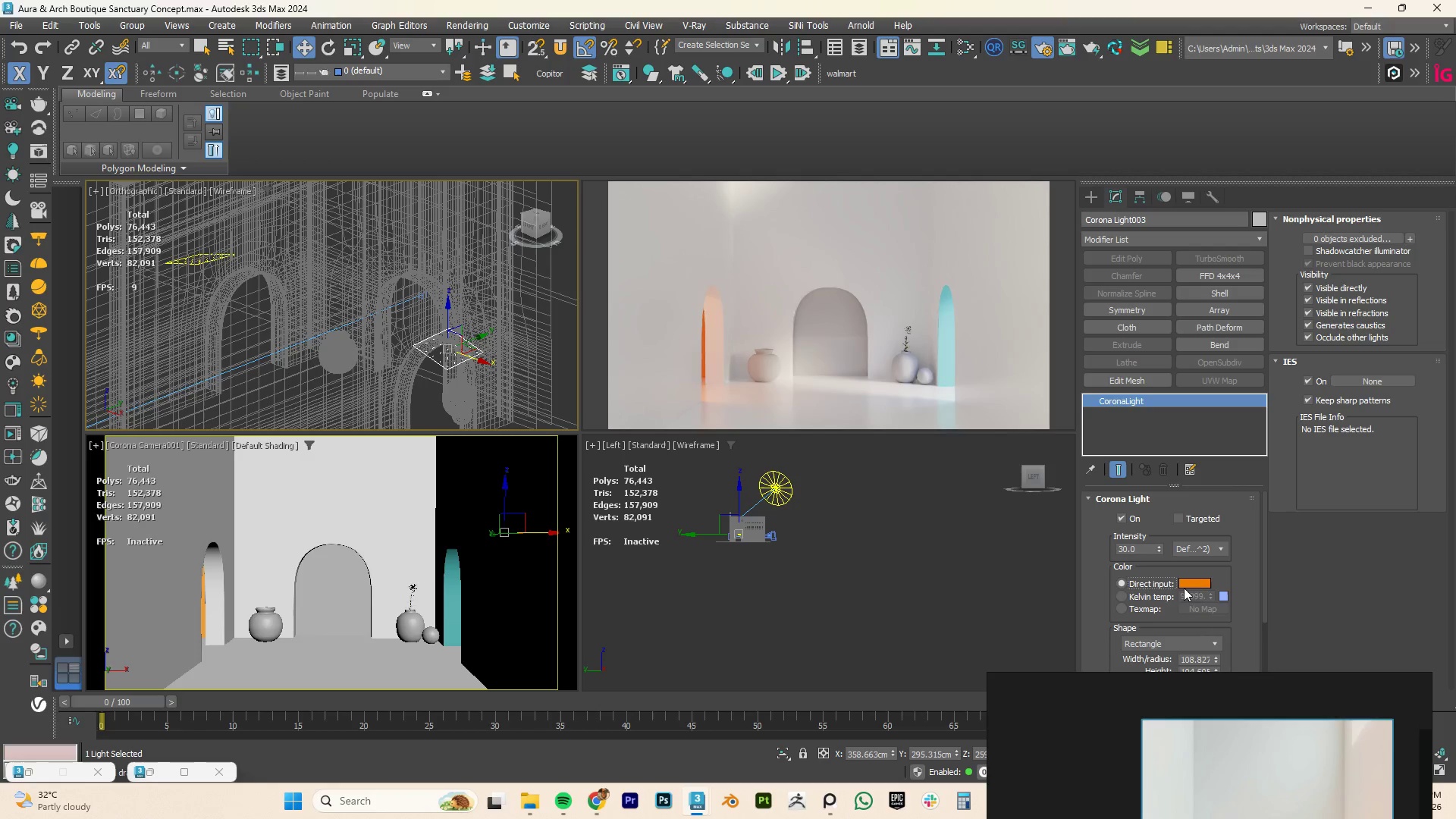 
left_click([1199, 582])
 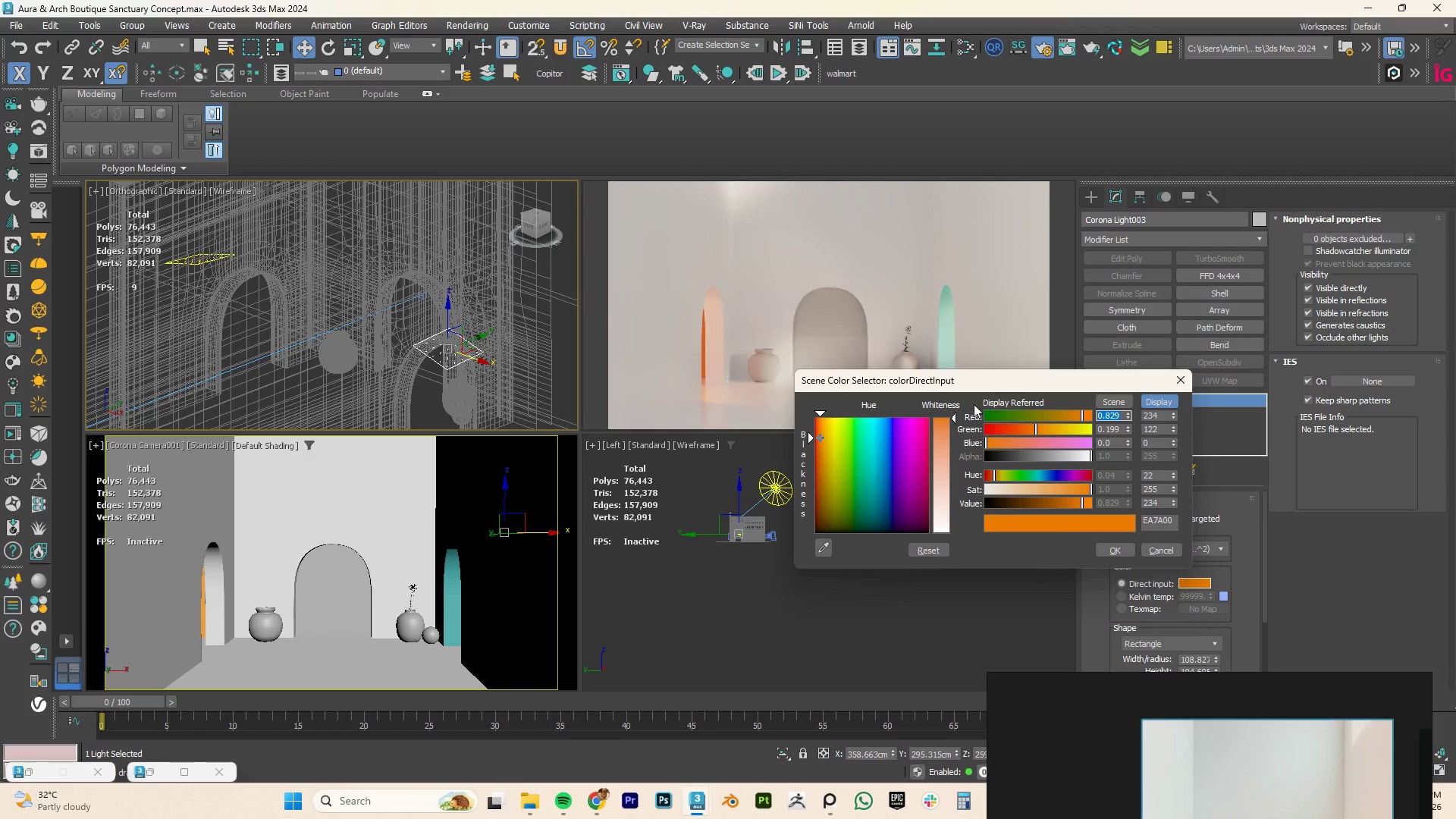 
left_click_drag(start_coordinate=[973, 381], to_coordinate=[407, 325])
 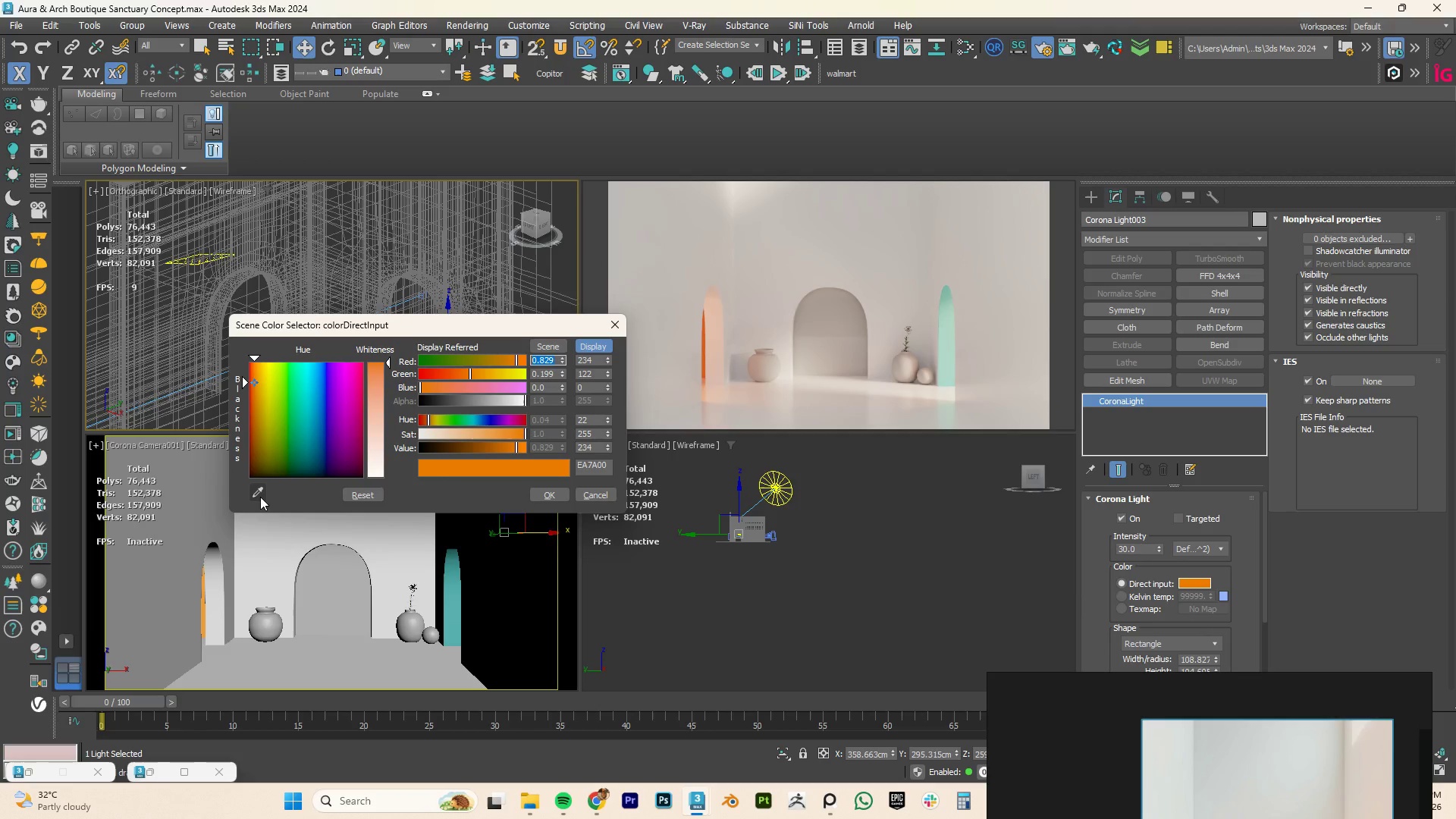 
left_click([260, 495])
 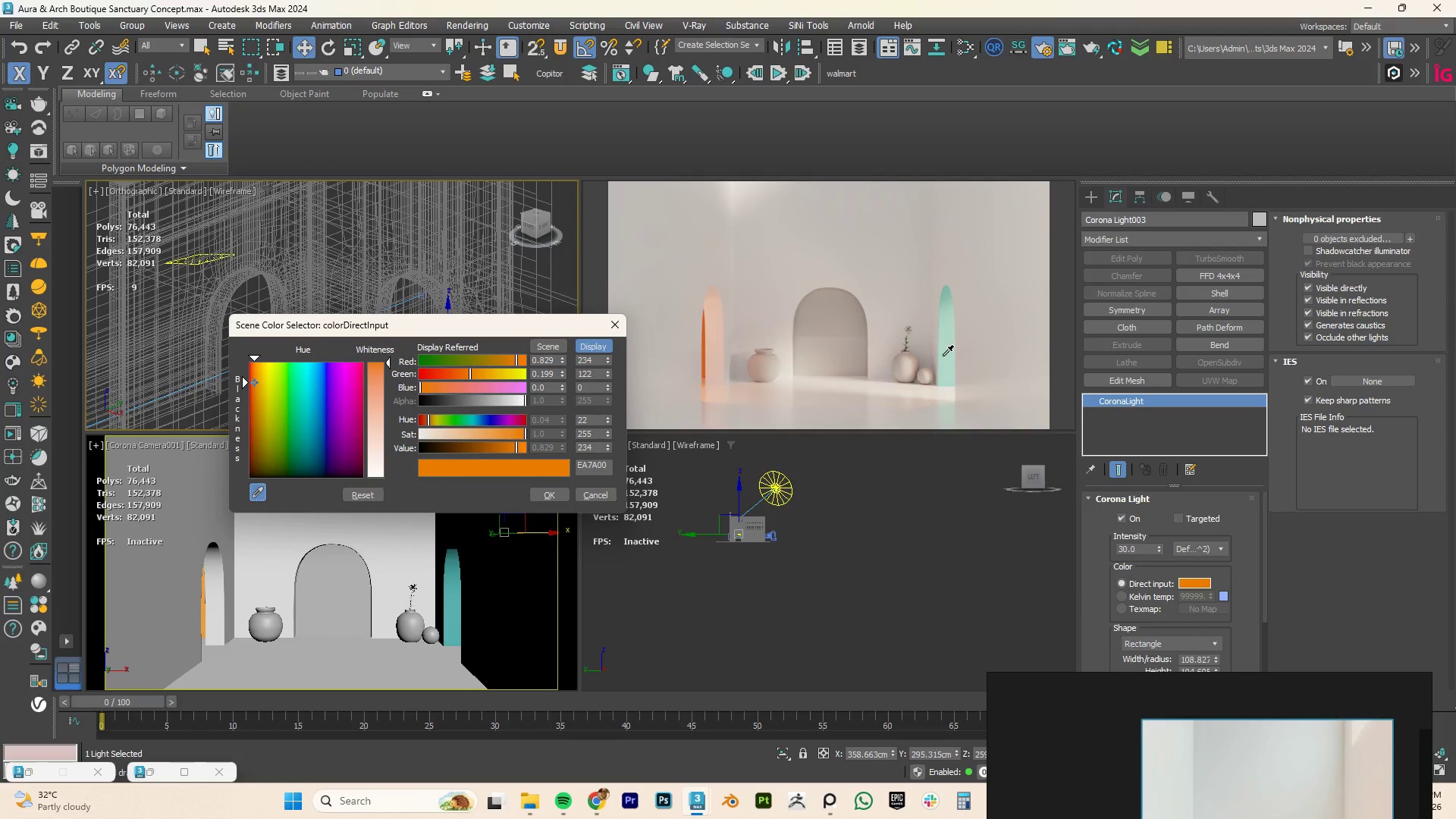 
left_click([951, 352])
 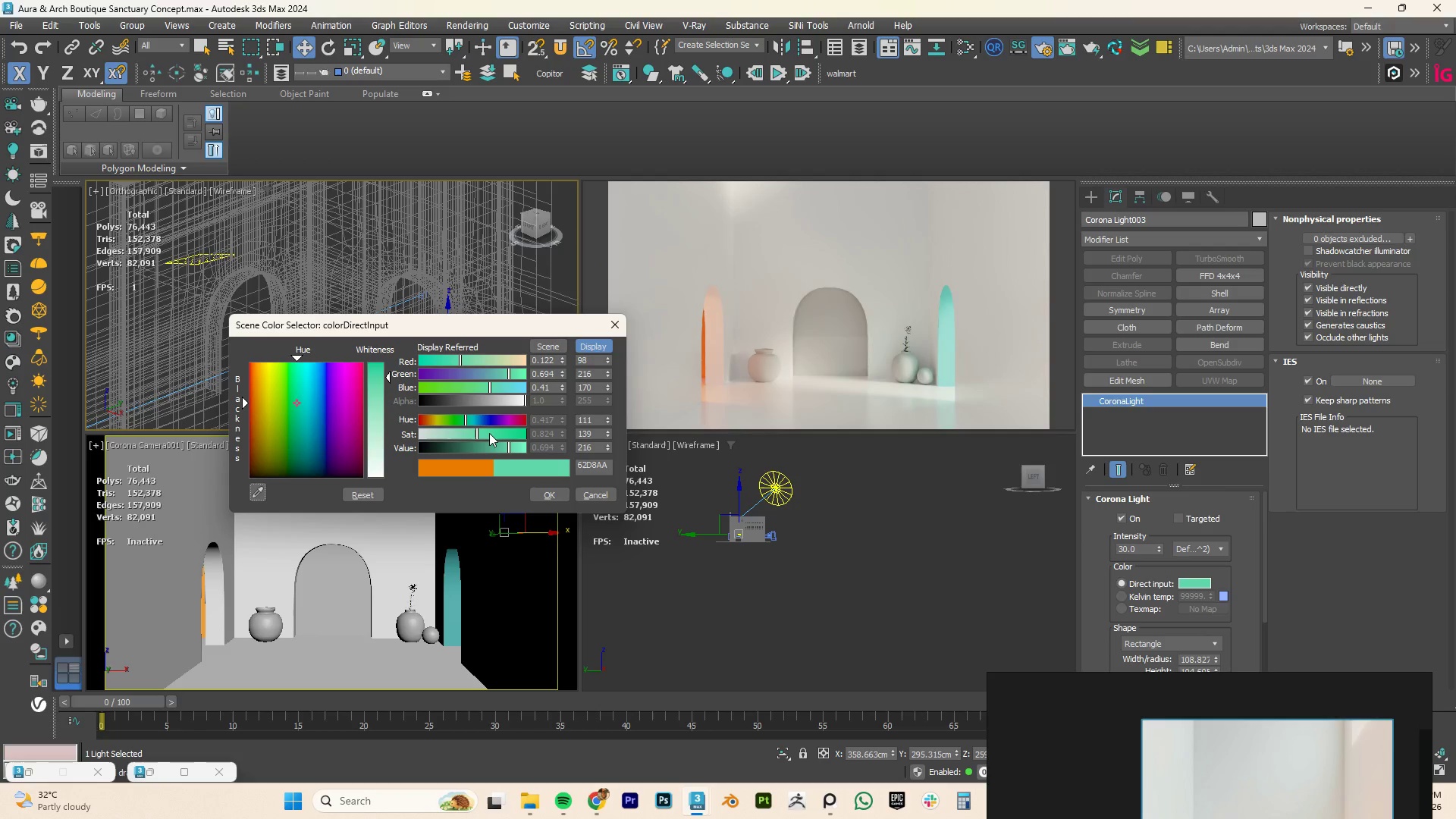 
wait(7.84)
 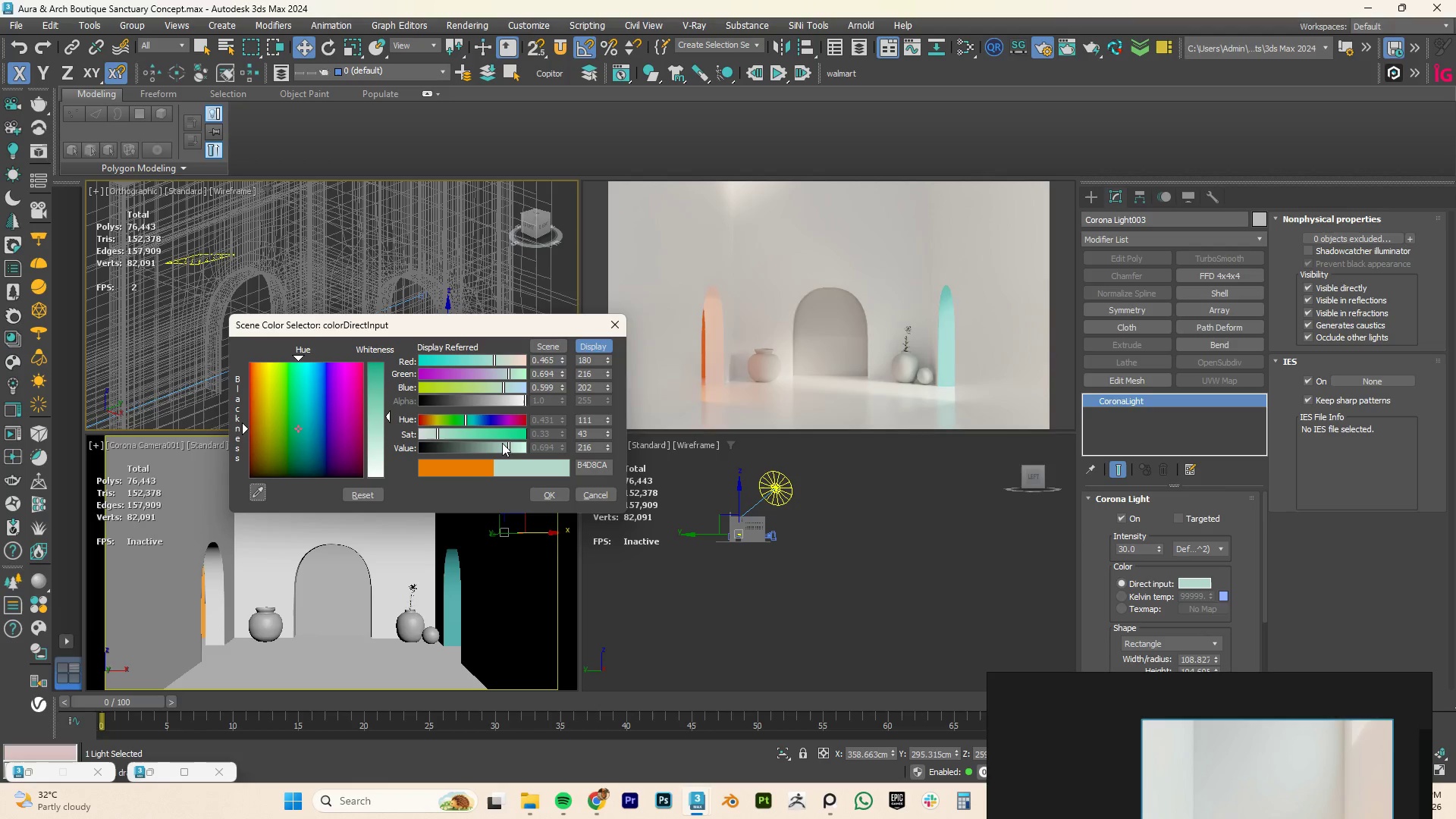 
left_click([547, 494])
 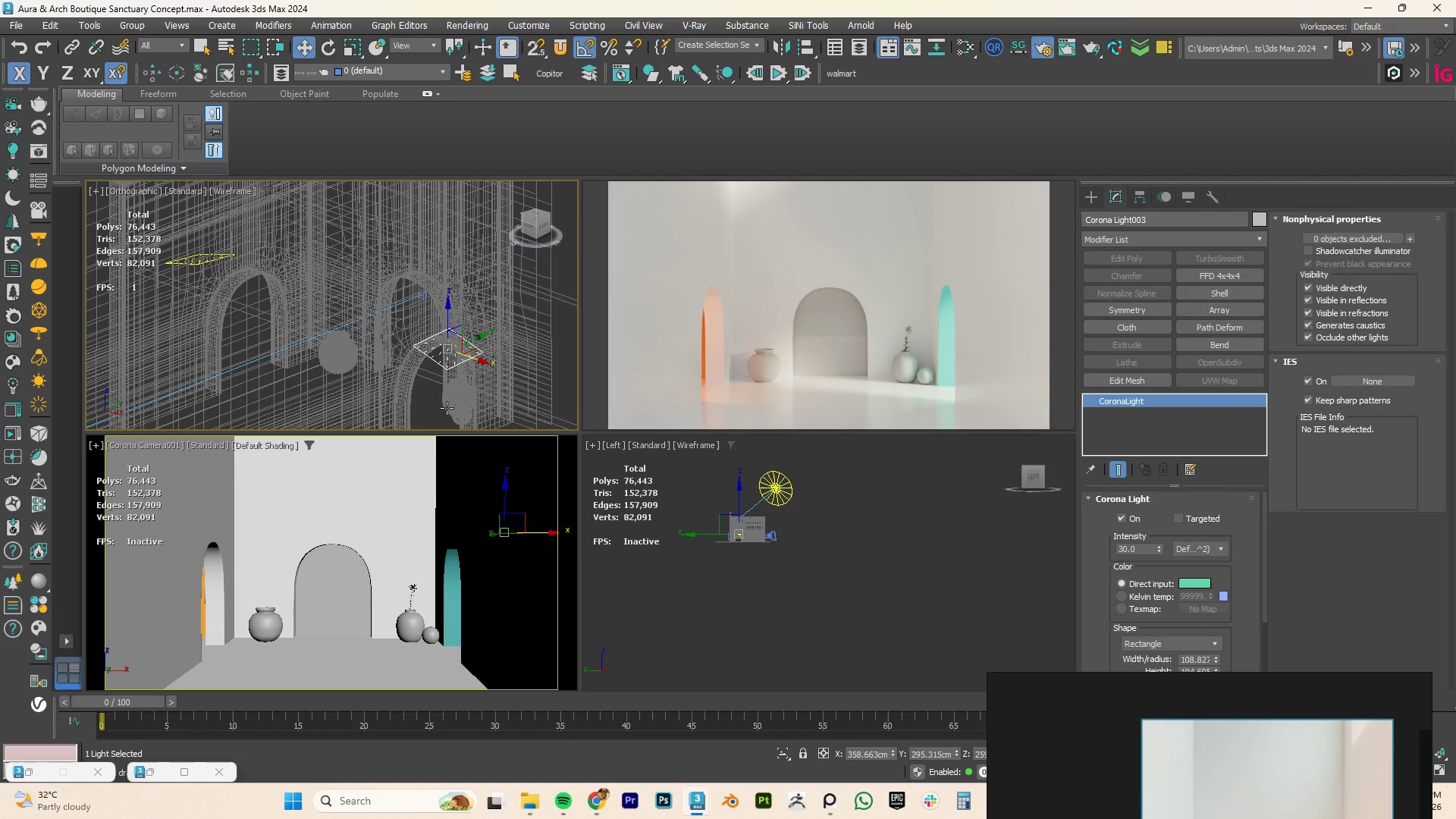 
scroll: coordinate [489, 391], scroll_direction: down, amount: 1.0
 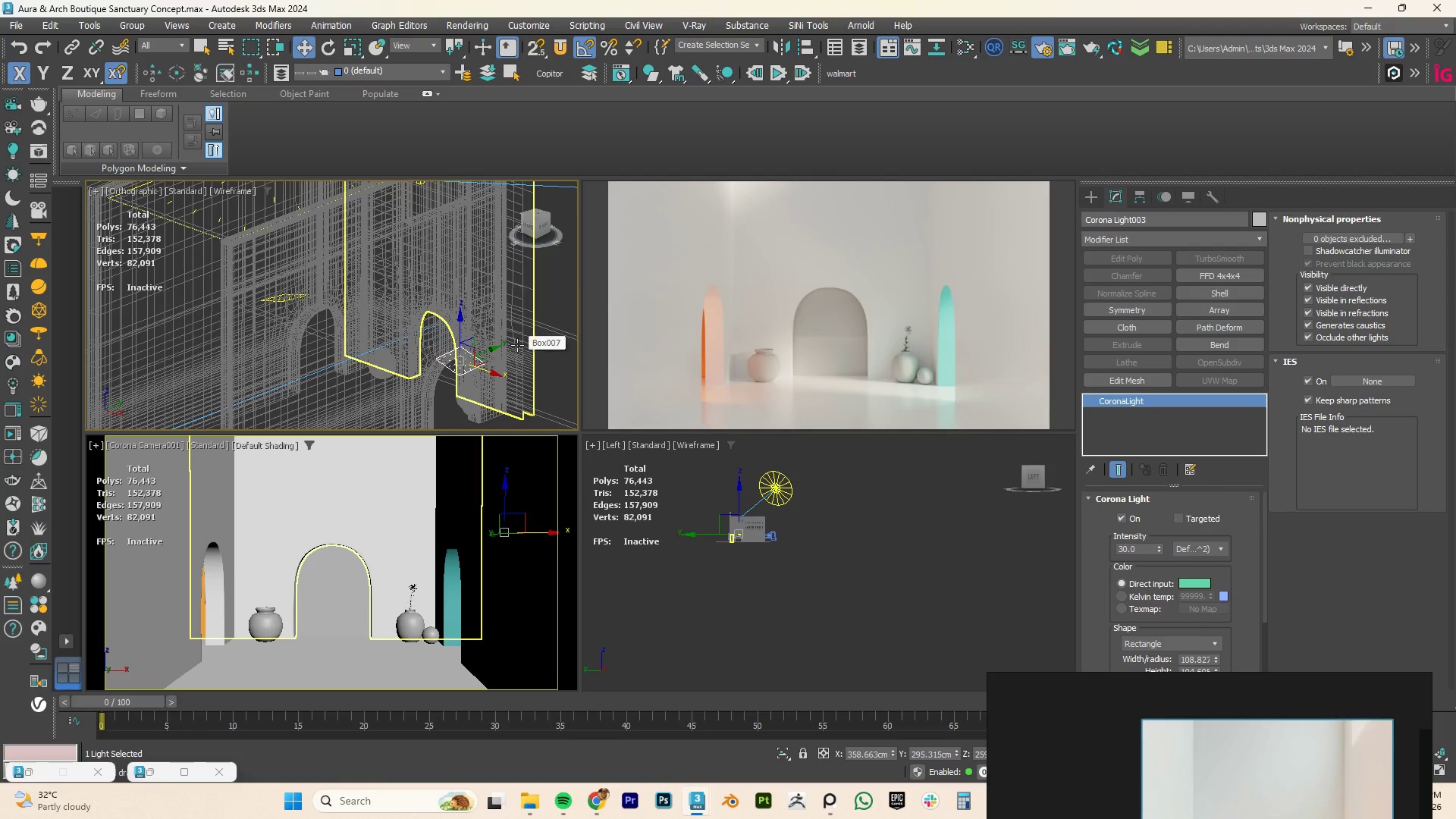 
left_click([550, 334])
 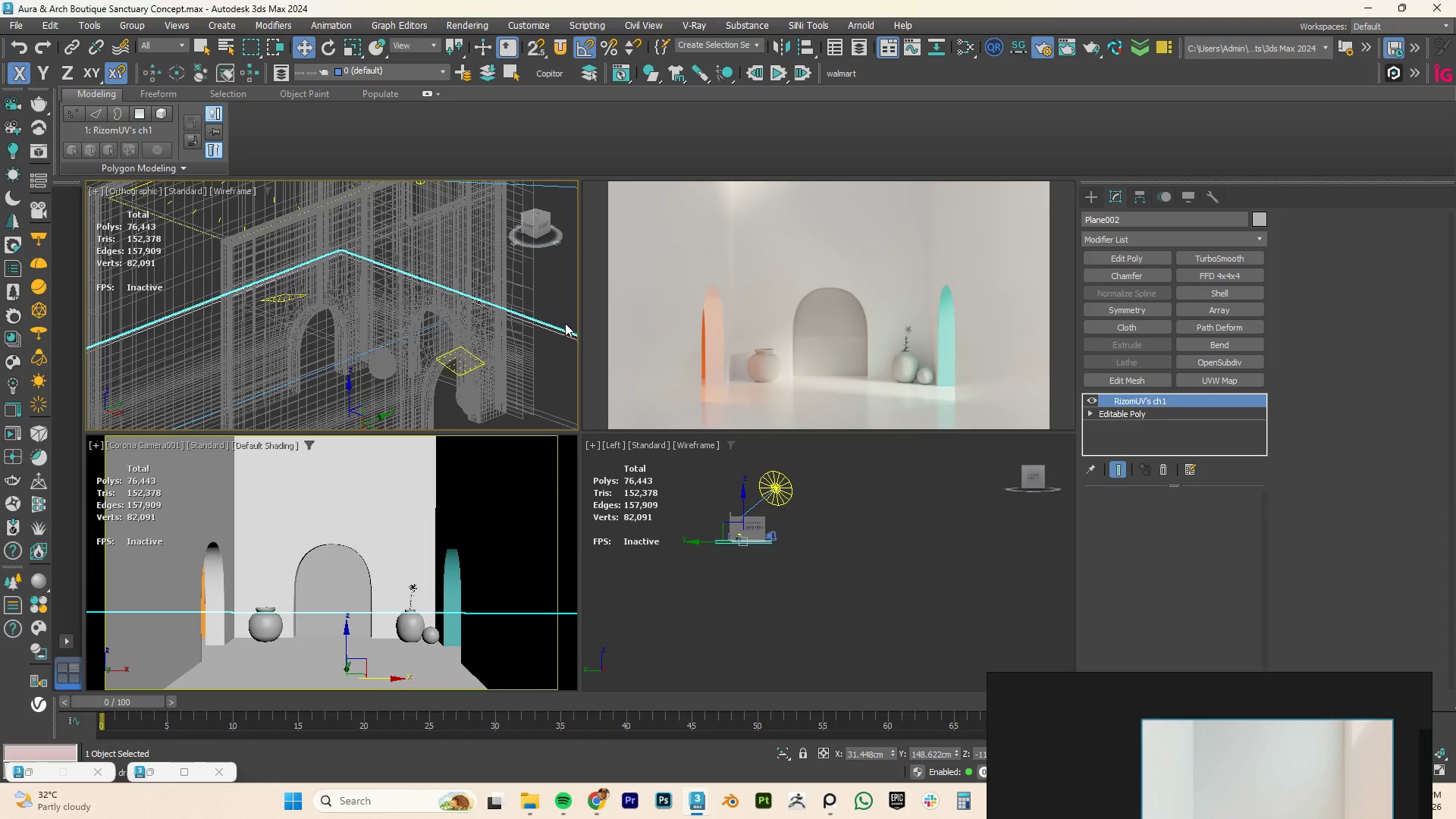 
left_click([557, 311])
 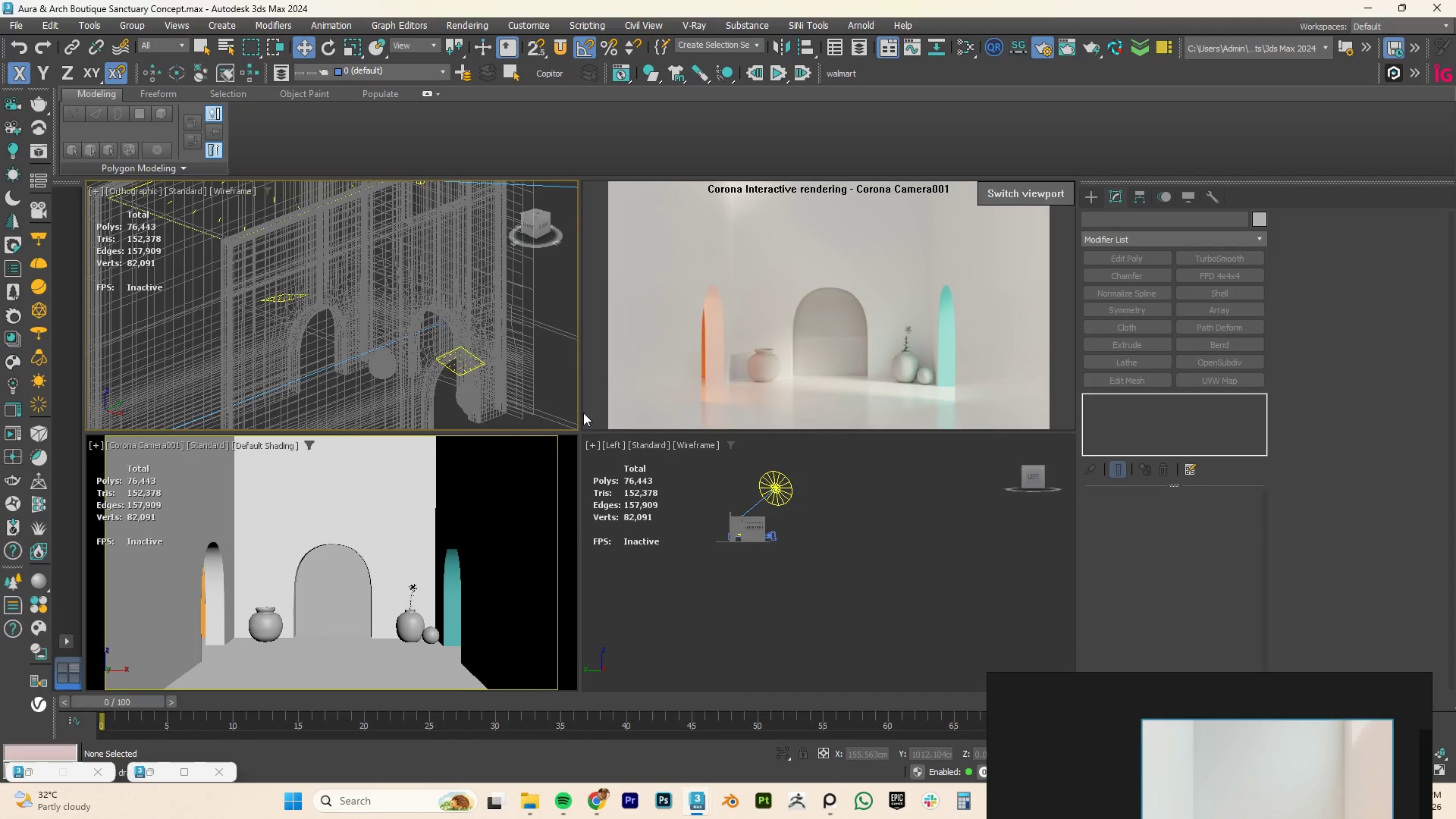 
hold_key(key=AltLeft, duration=0.91)
 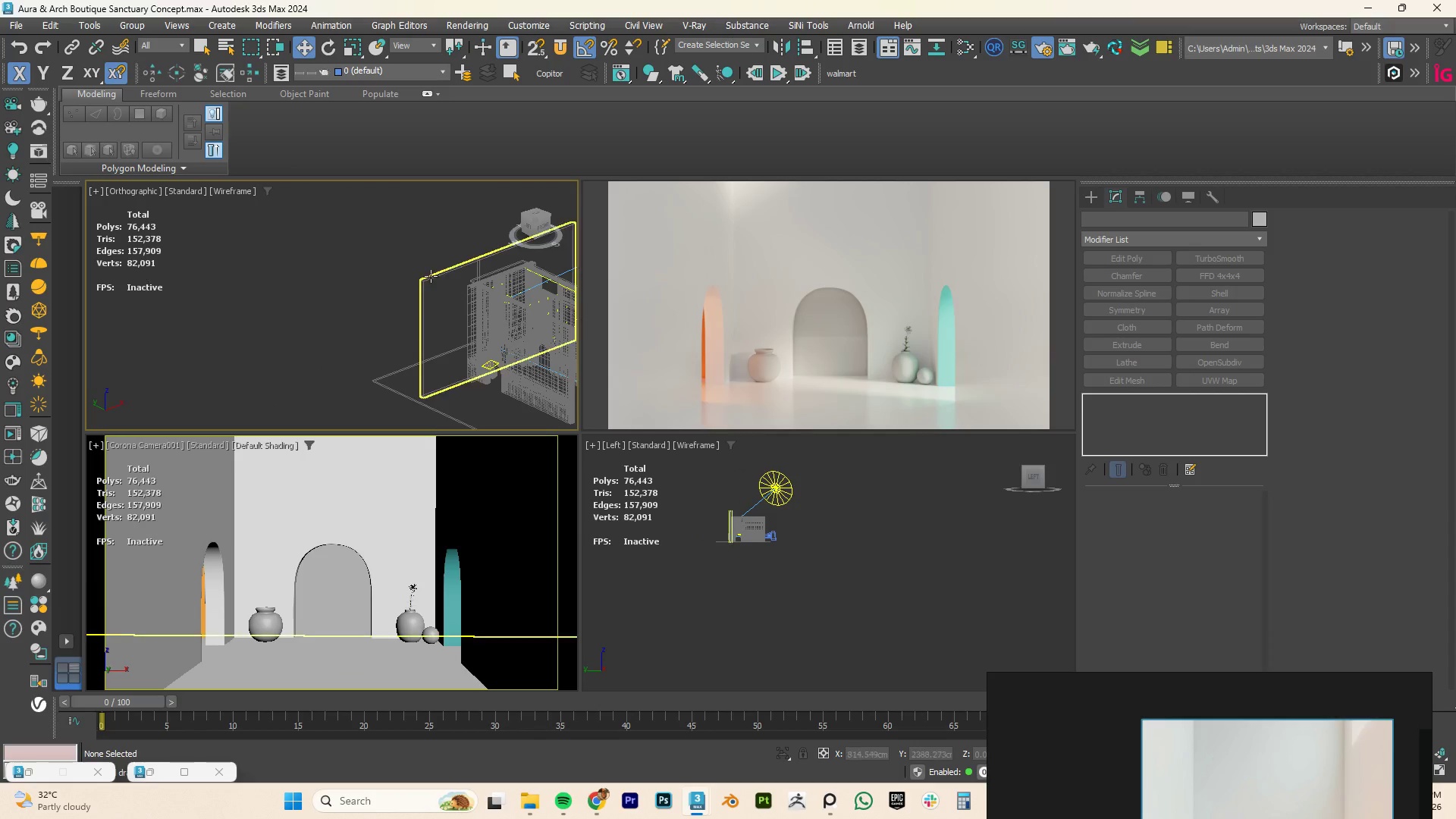 
scroll: coordinate [467, 382], scroll_direction: down, amount: 3.0
 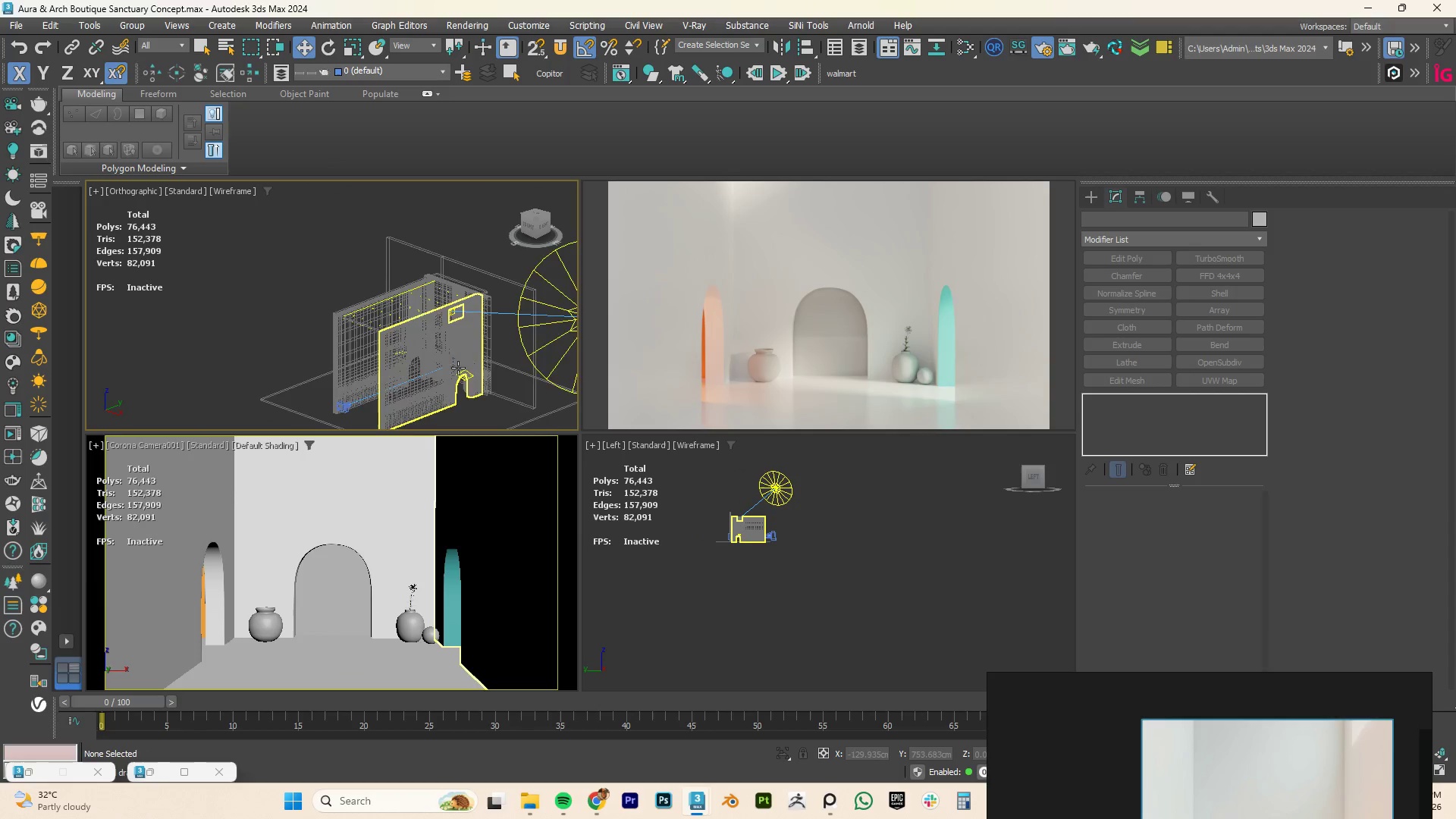 
left_click([430, 276])
 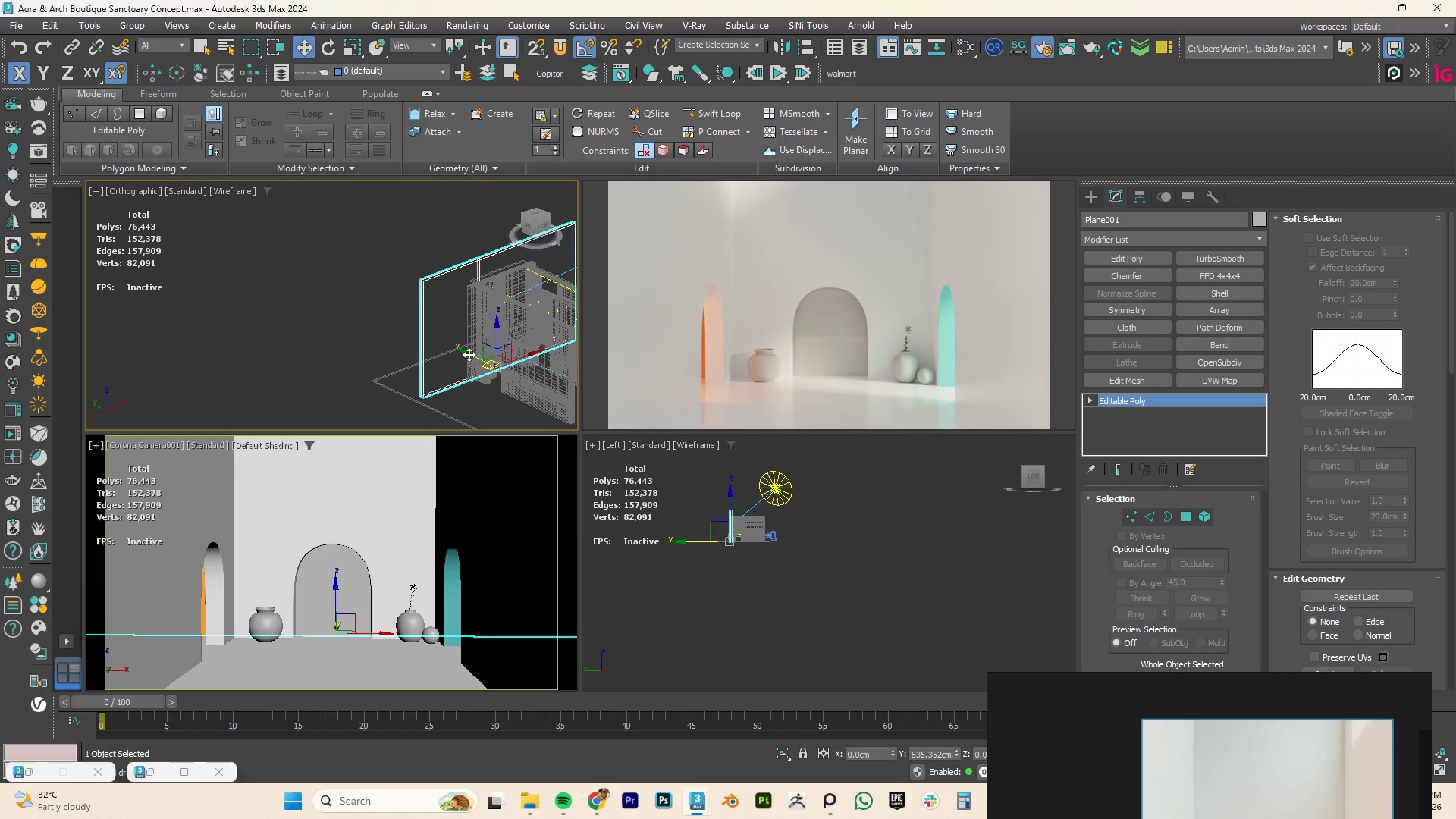 
left_click_drag(start_coordinate=[466, 354], to_coordinate=[462, 349])
 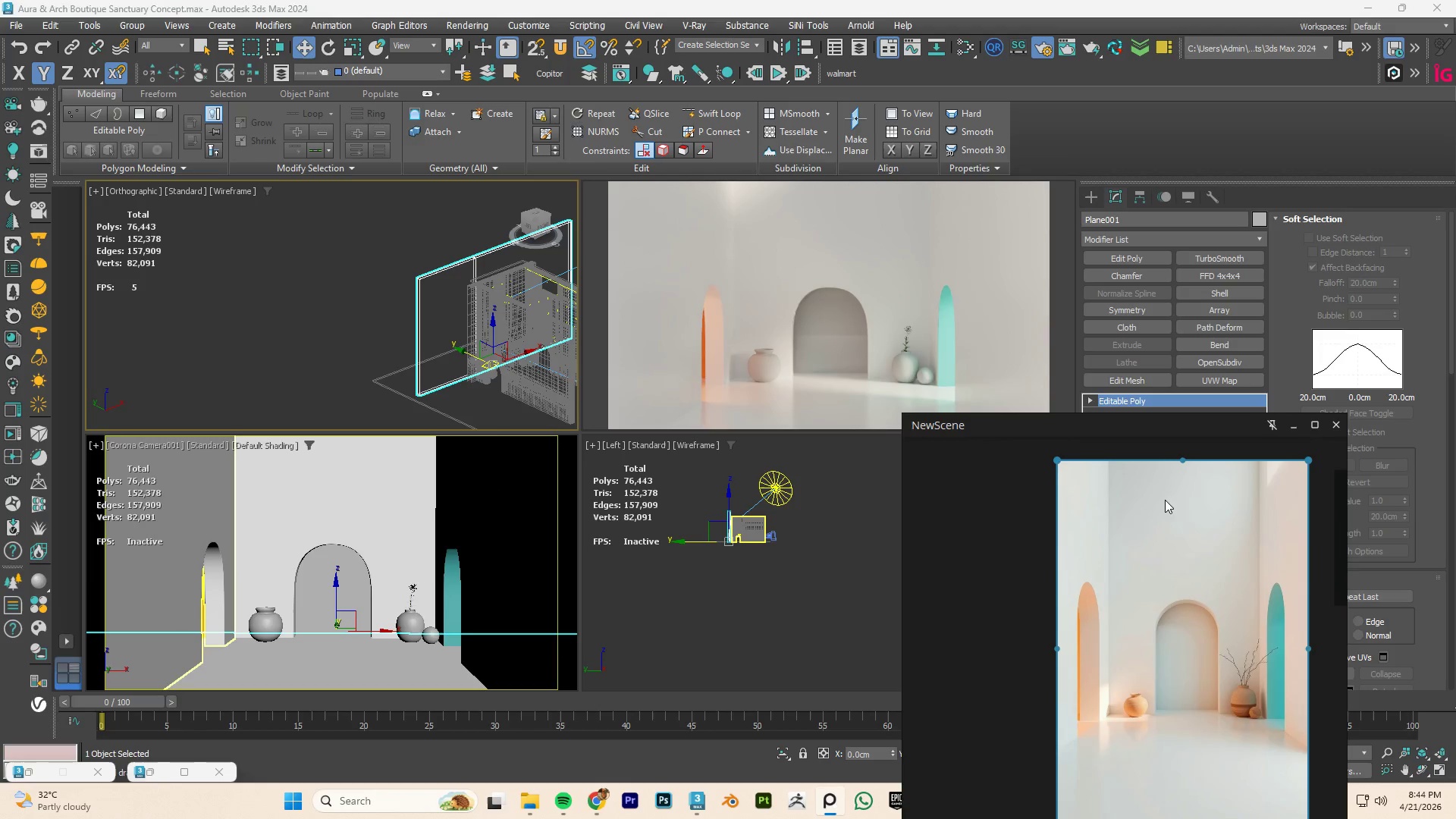 
scroll: coordinate [409, 273], scroll_direction: down, amount: 2.0
 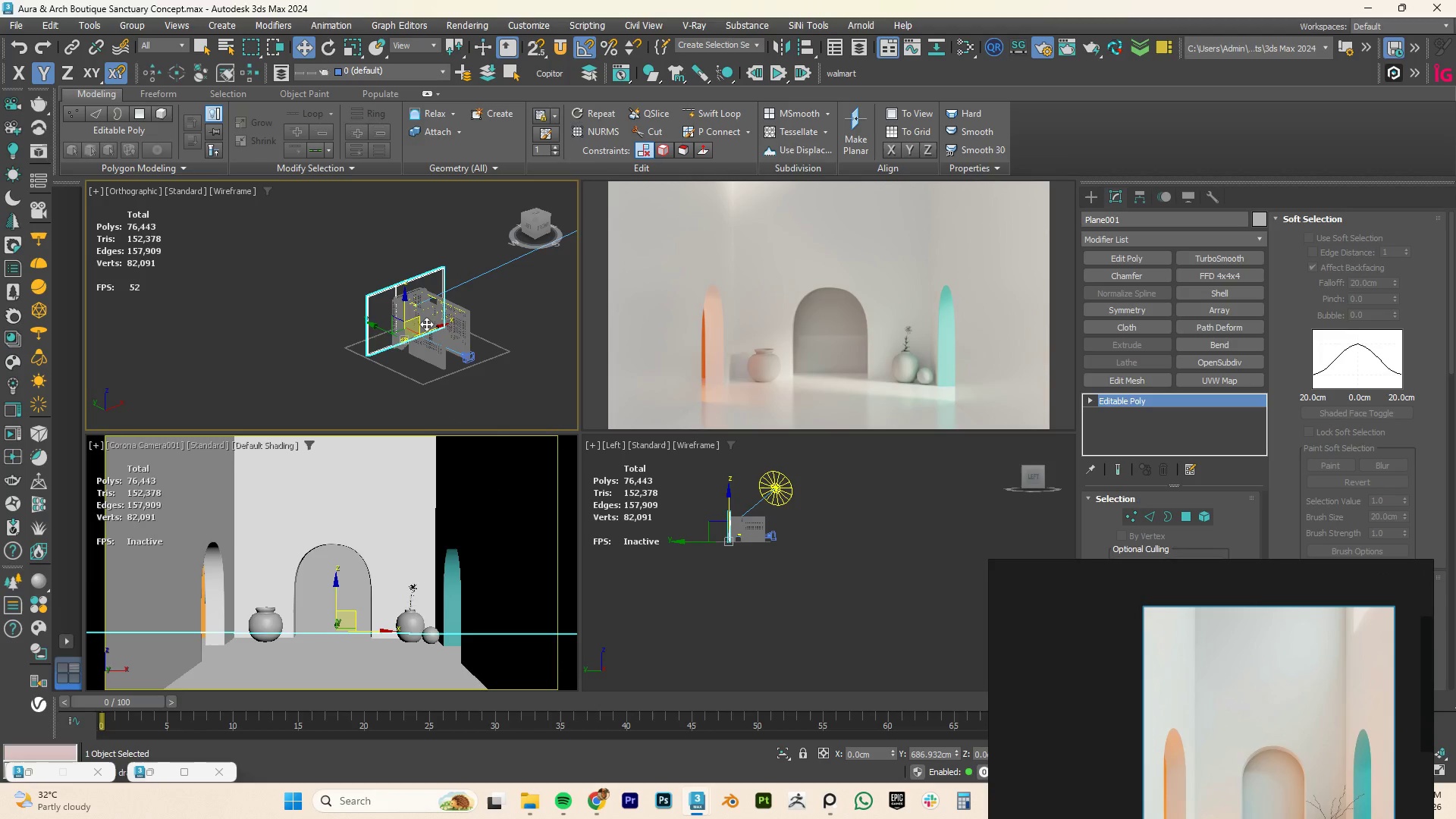 
hold_key(key=AltLeft, duration=0.64)
 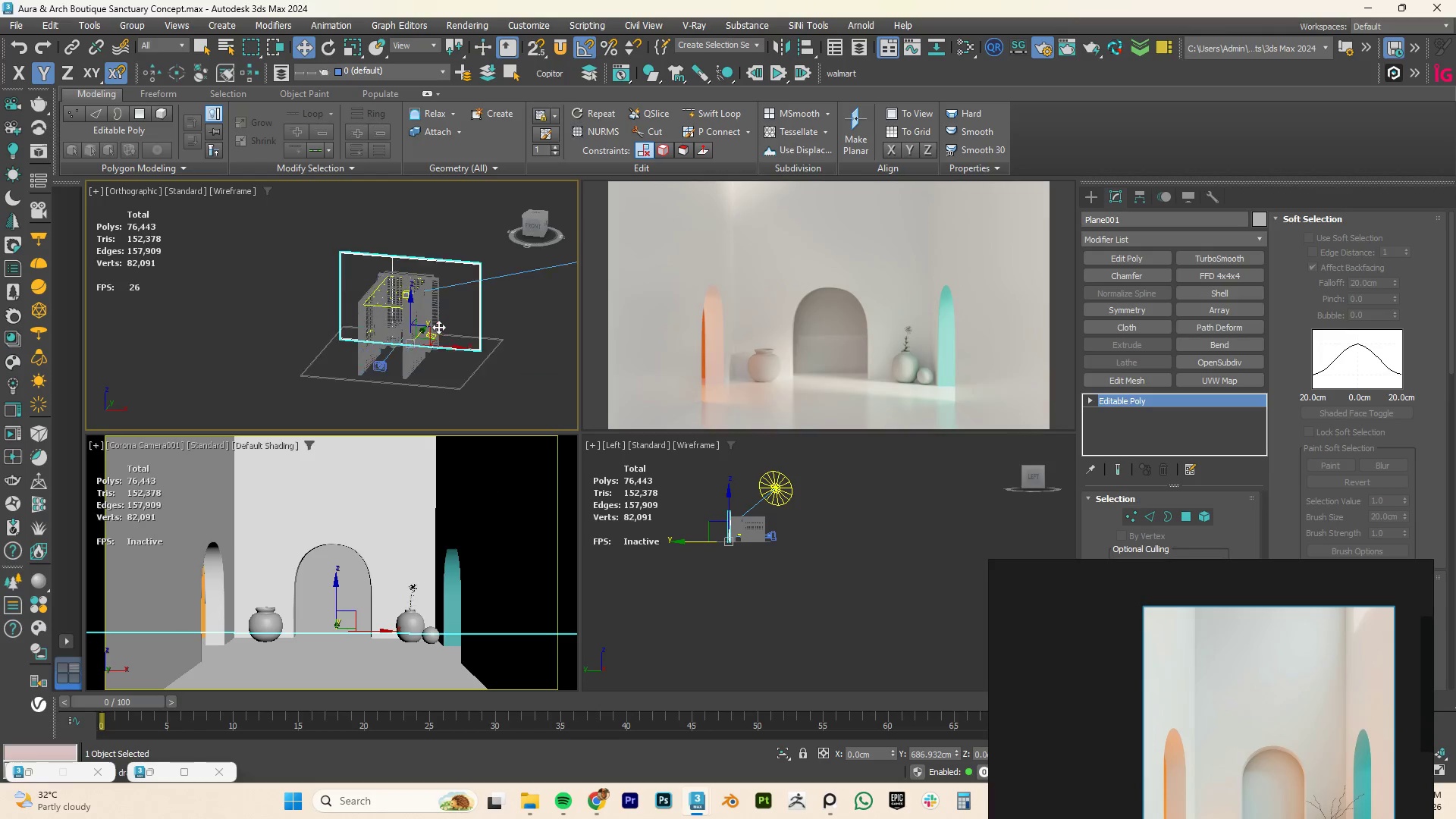 
scroll: coordinate [470, 321], scroll_direction: down, amount: 1.0
 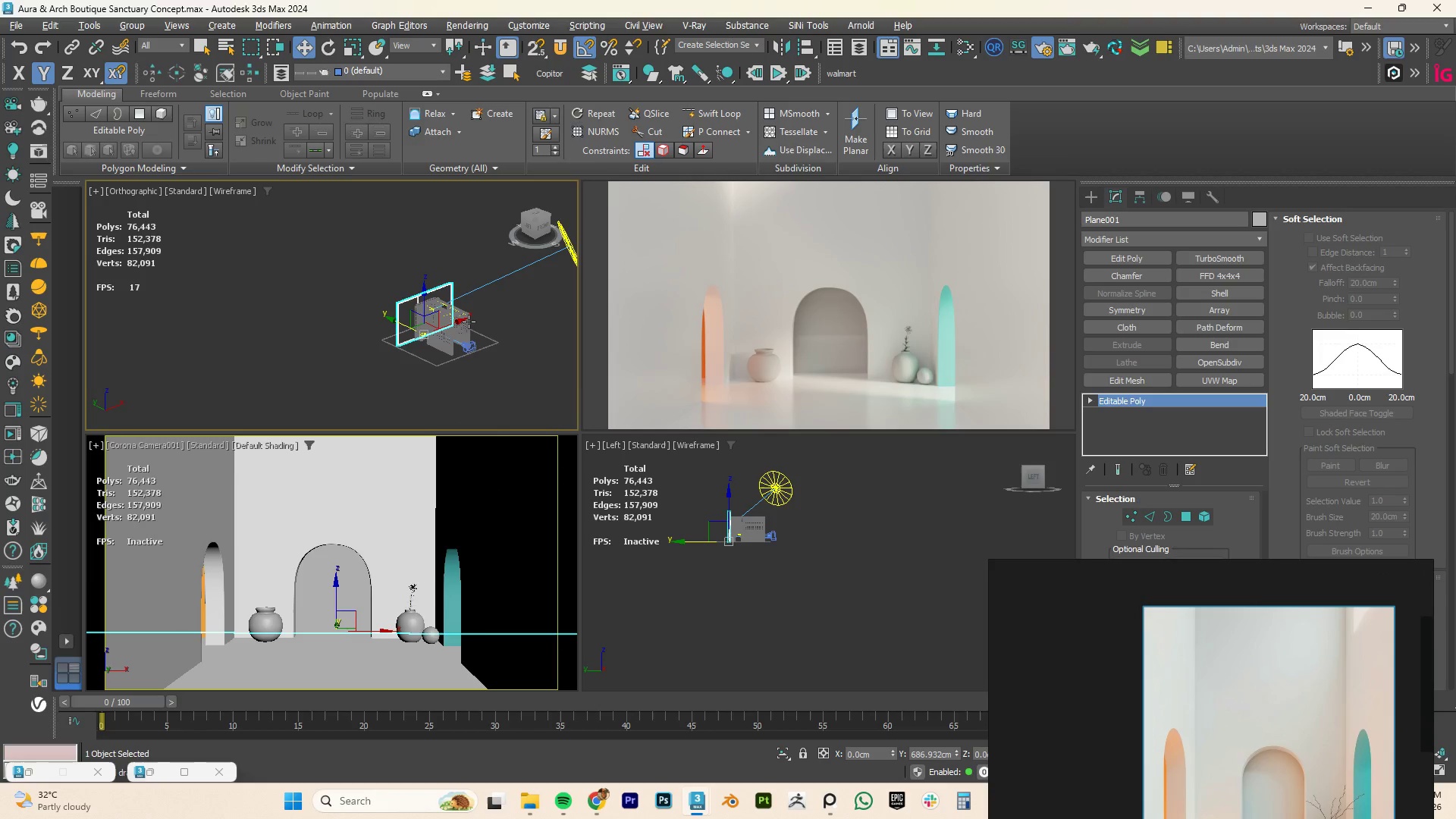 
scroll: coordinate [438, 327], scroll_direction: up, amount: 3.0
 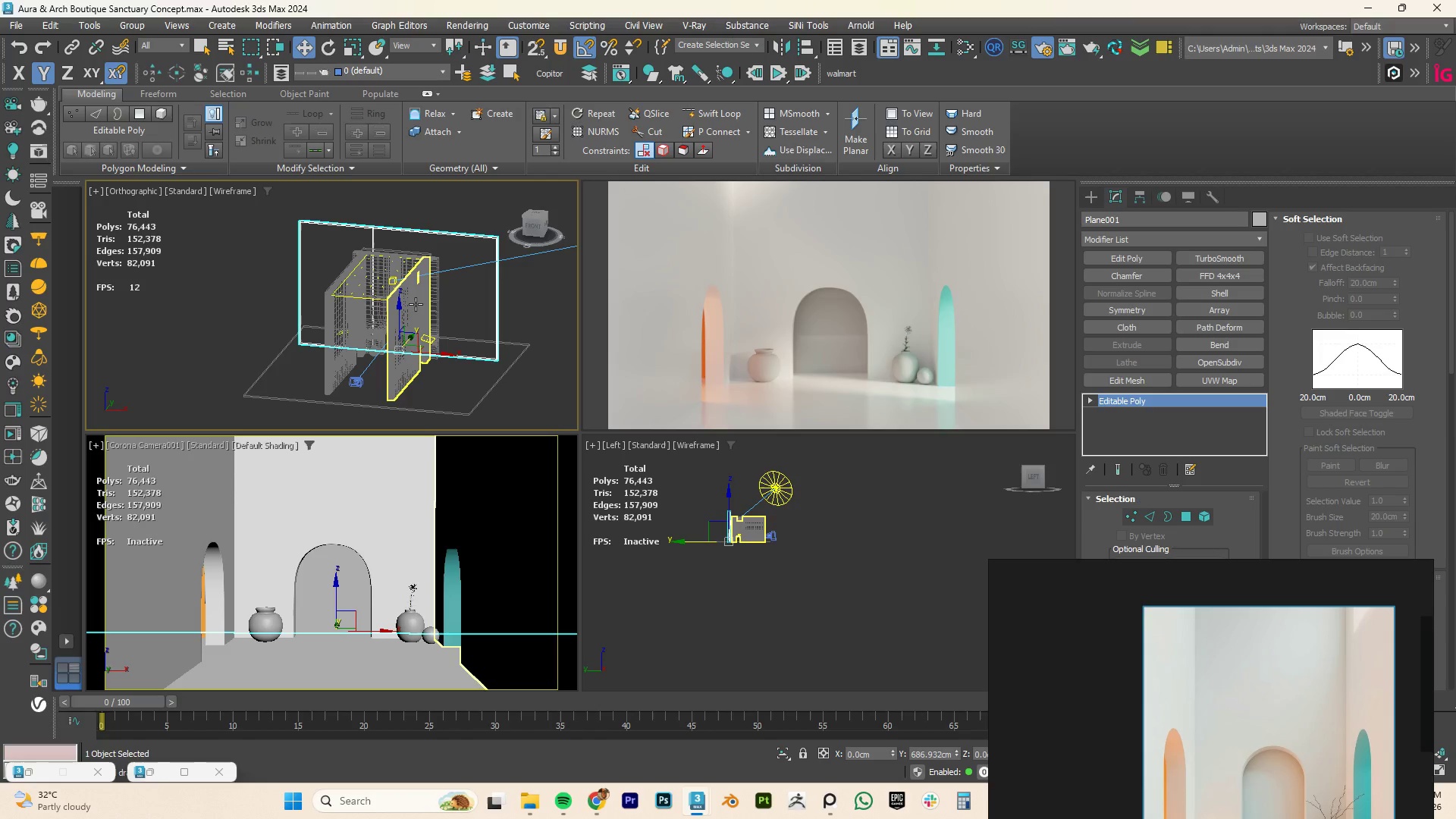 
hold_key(key=AltLeft, duration=1.09)
 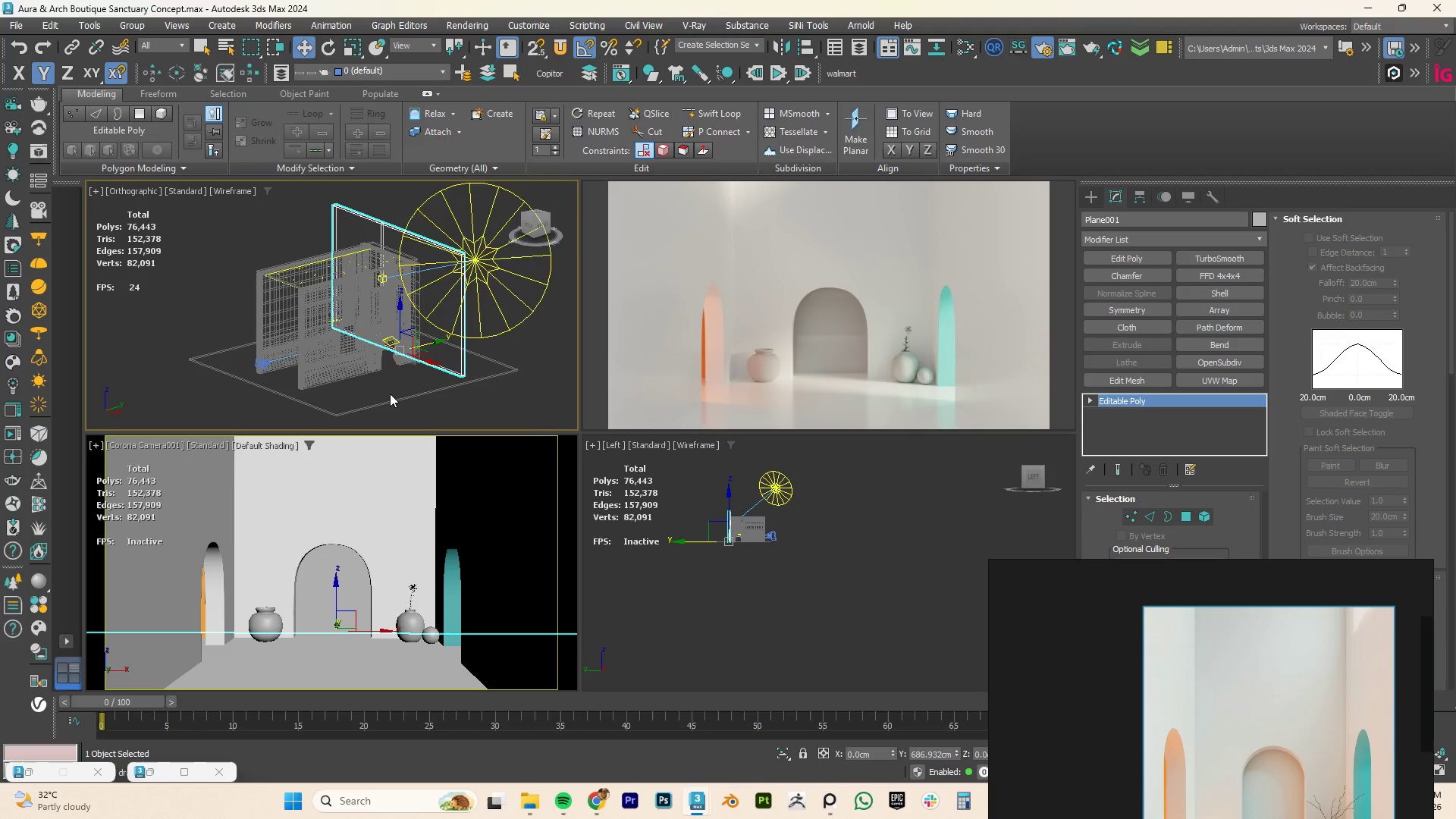 
scroll: coordinate [390, 394], scroll_direction: down, amount: 2.0
 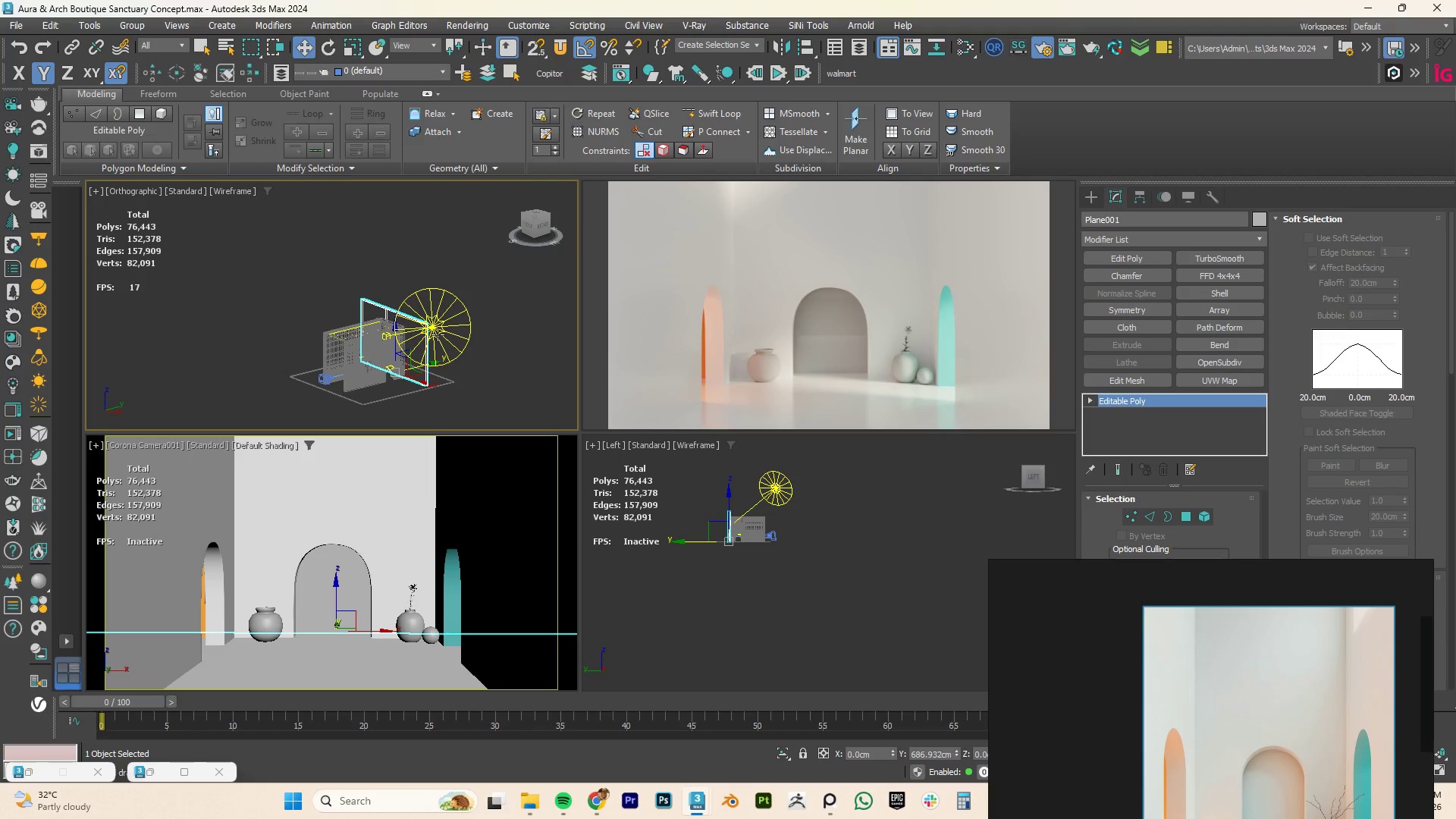 
left_click([437, 330])
 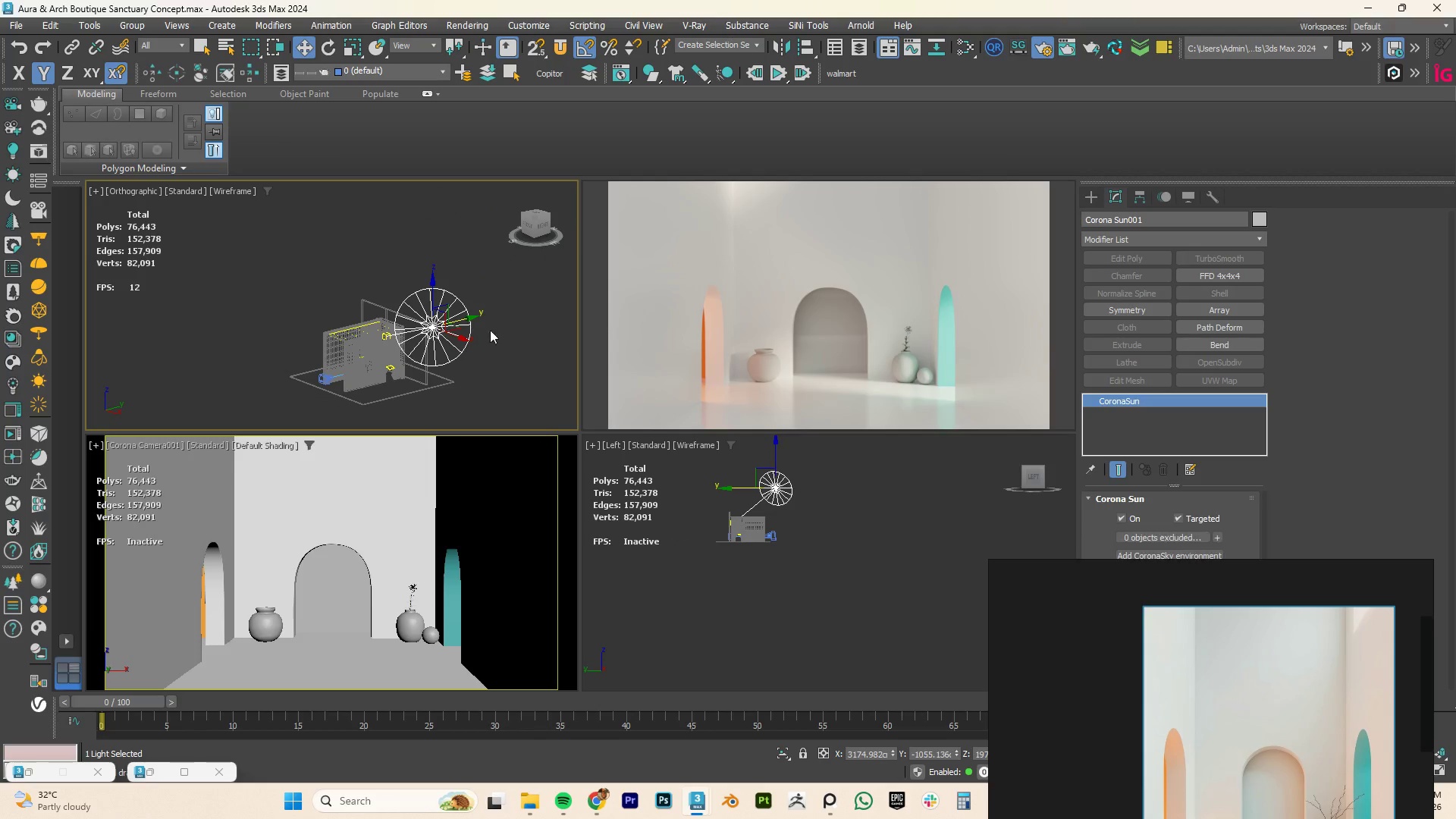 
hold_key(key=AltLeft, duration=0.44)
 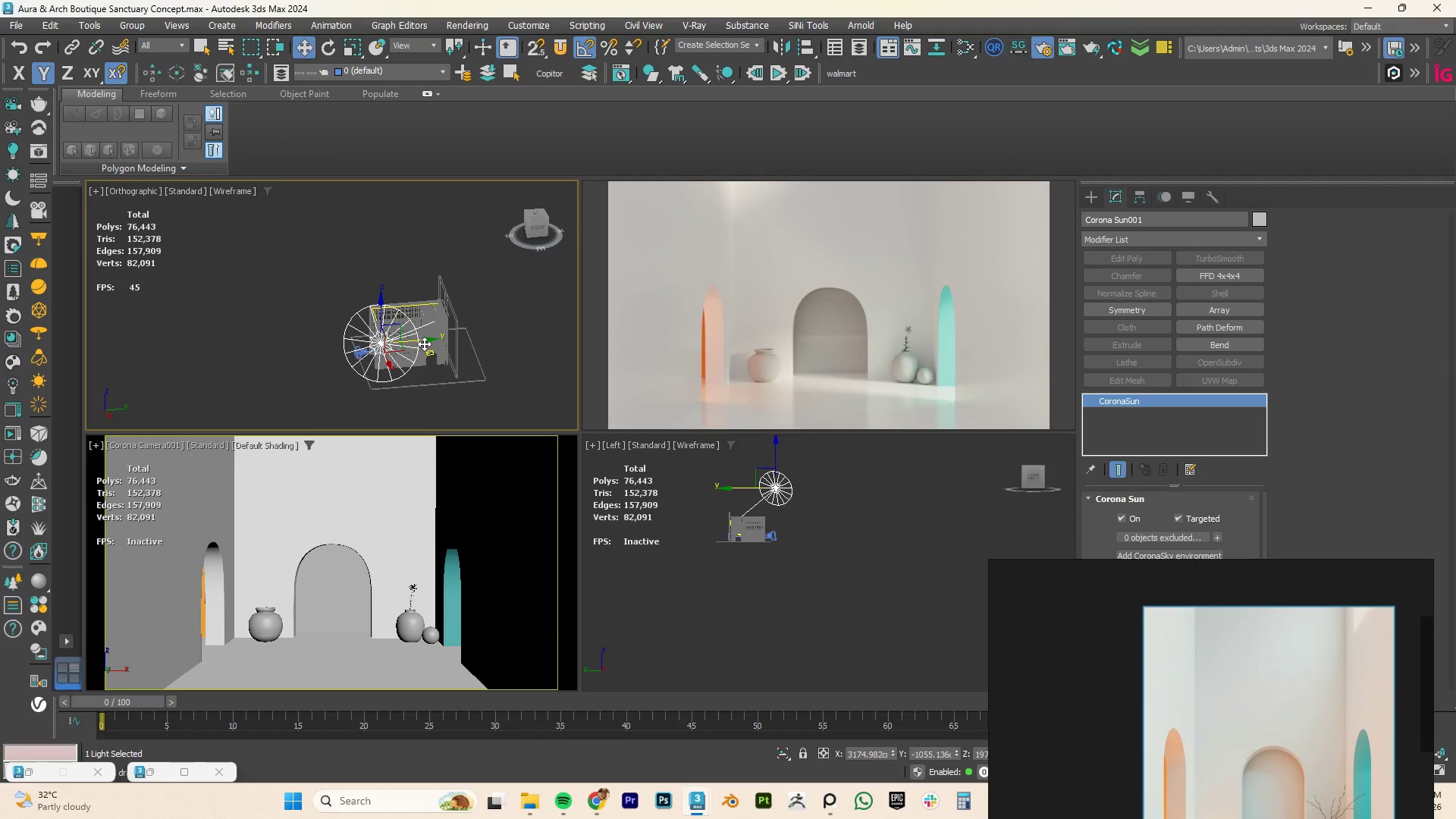 
left_click_drag(start_coordinate=[424, 344], to_coordinate=[403, 342])
 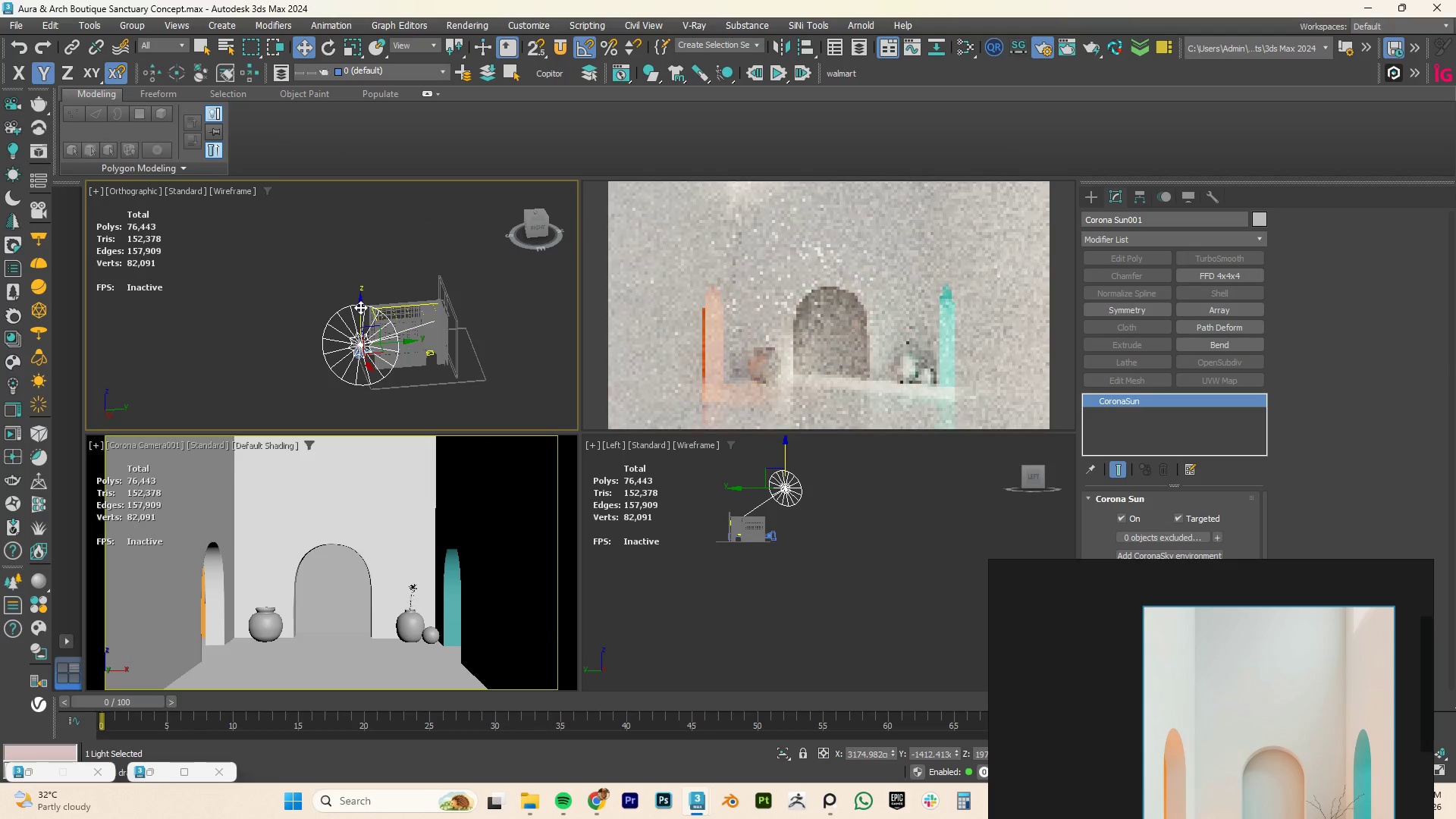 
left_click_drag(start_coordinate=[360, 307], to_coordinate=[364, 285])
 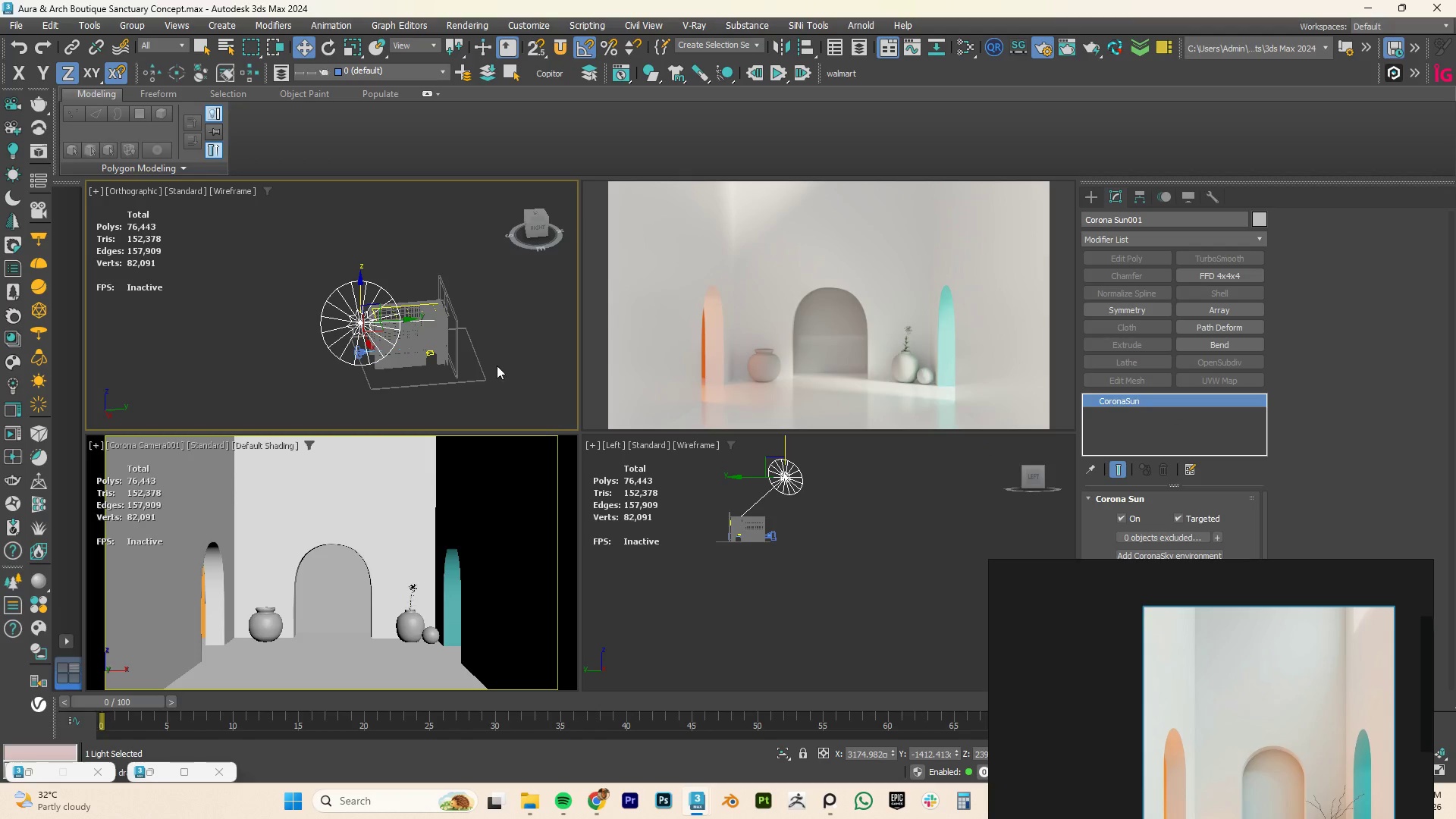 
wait(7.12)
 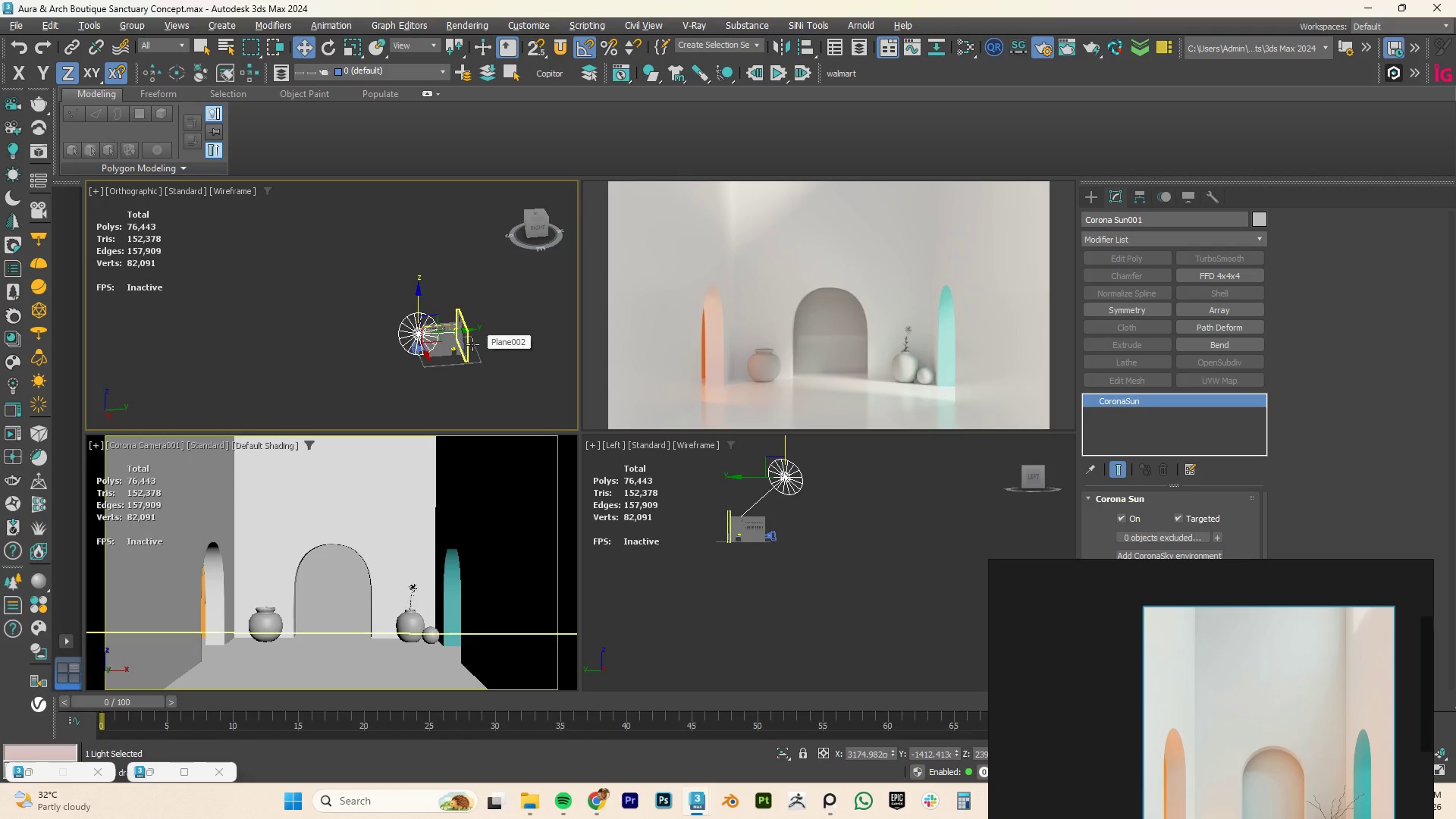 
hold_key(key=AltLeft, duration=0.88)
 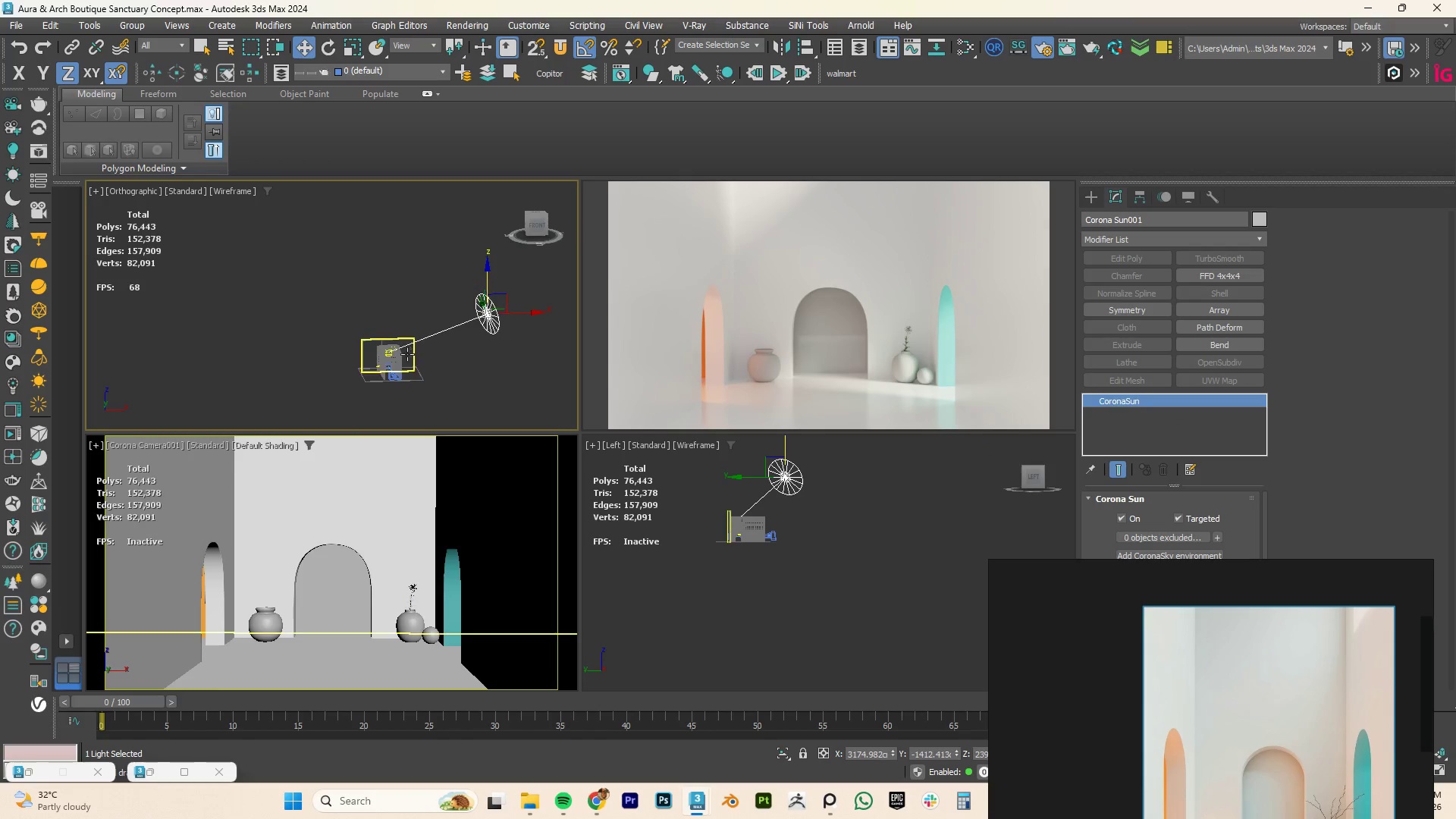 
scroll: coordinate [476, 344], scroll_direction: down, amount: 2.0
 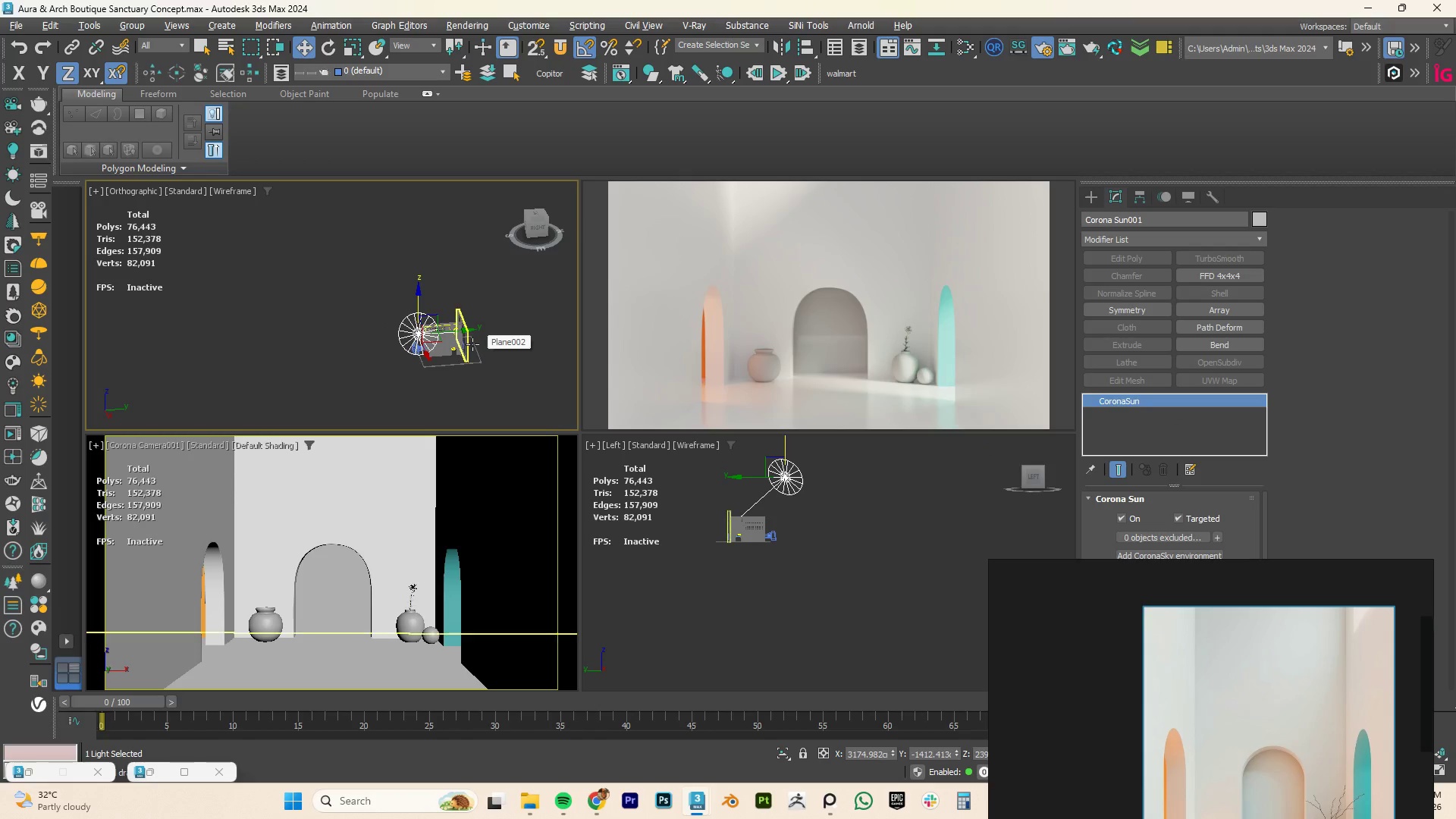 
scroll: coordinate [345, 355], scroll_direction: up, amount: 6.0
 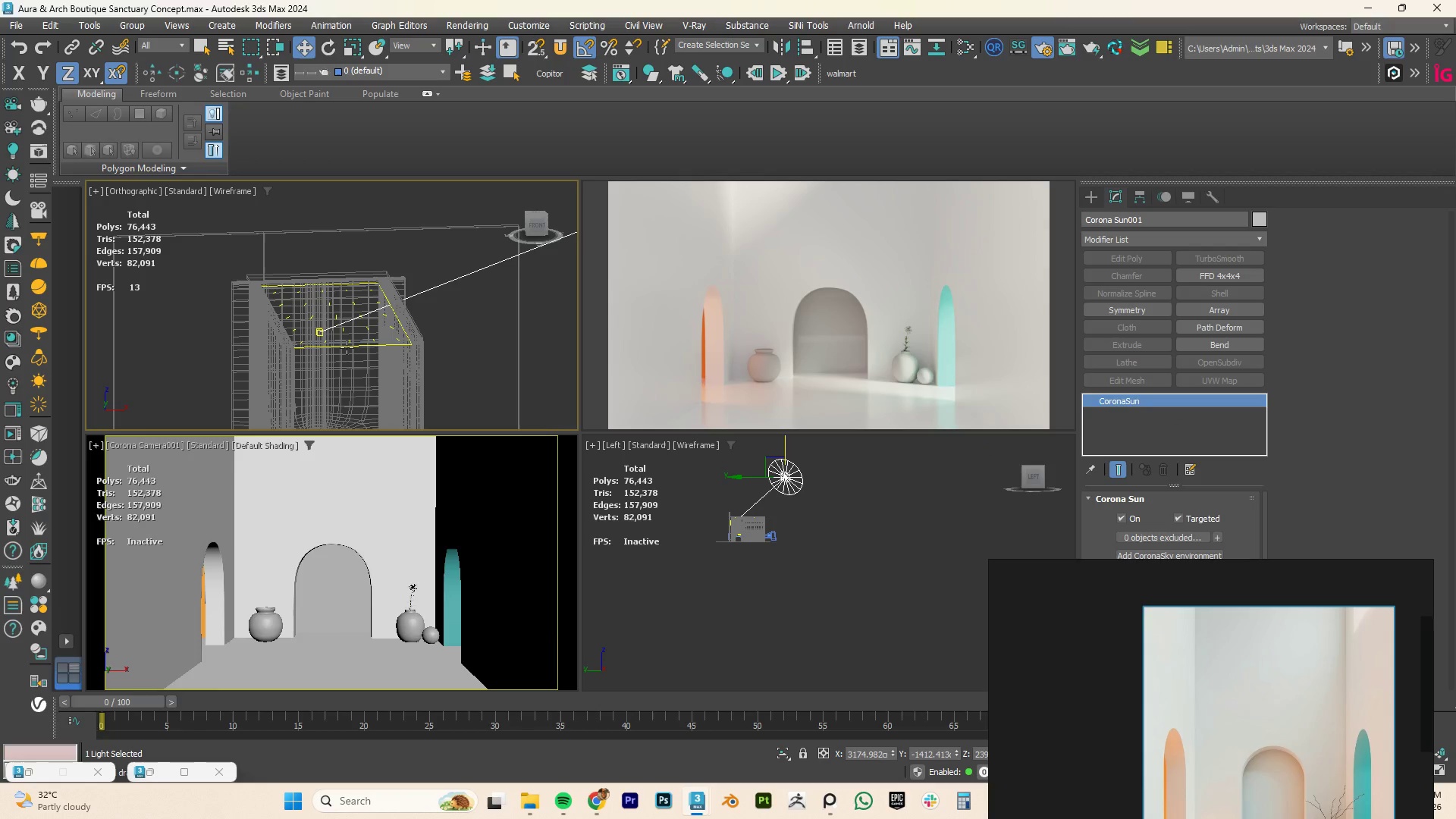 
left_click([347, 347])
 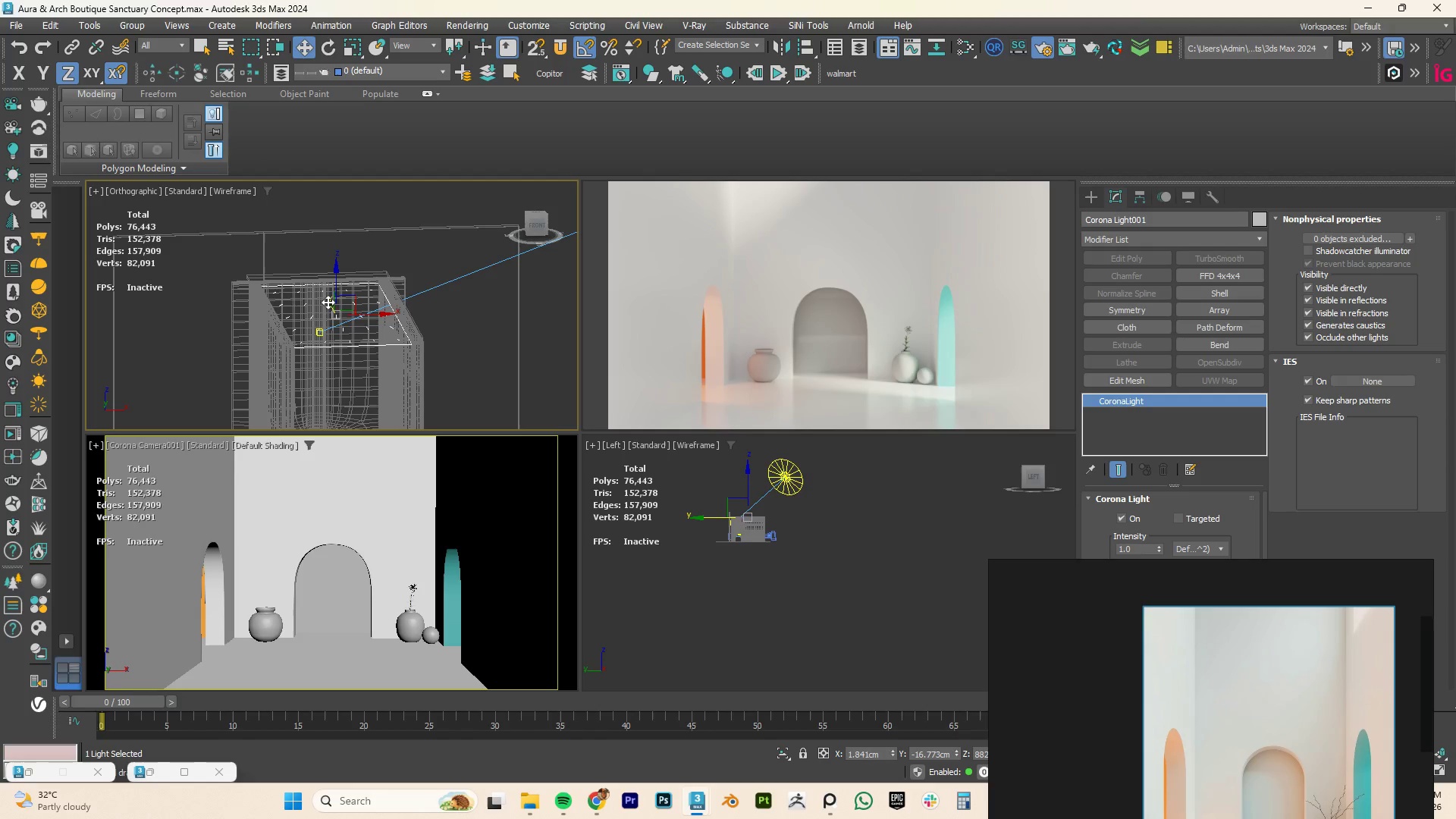 
type(tz)
 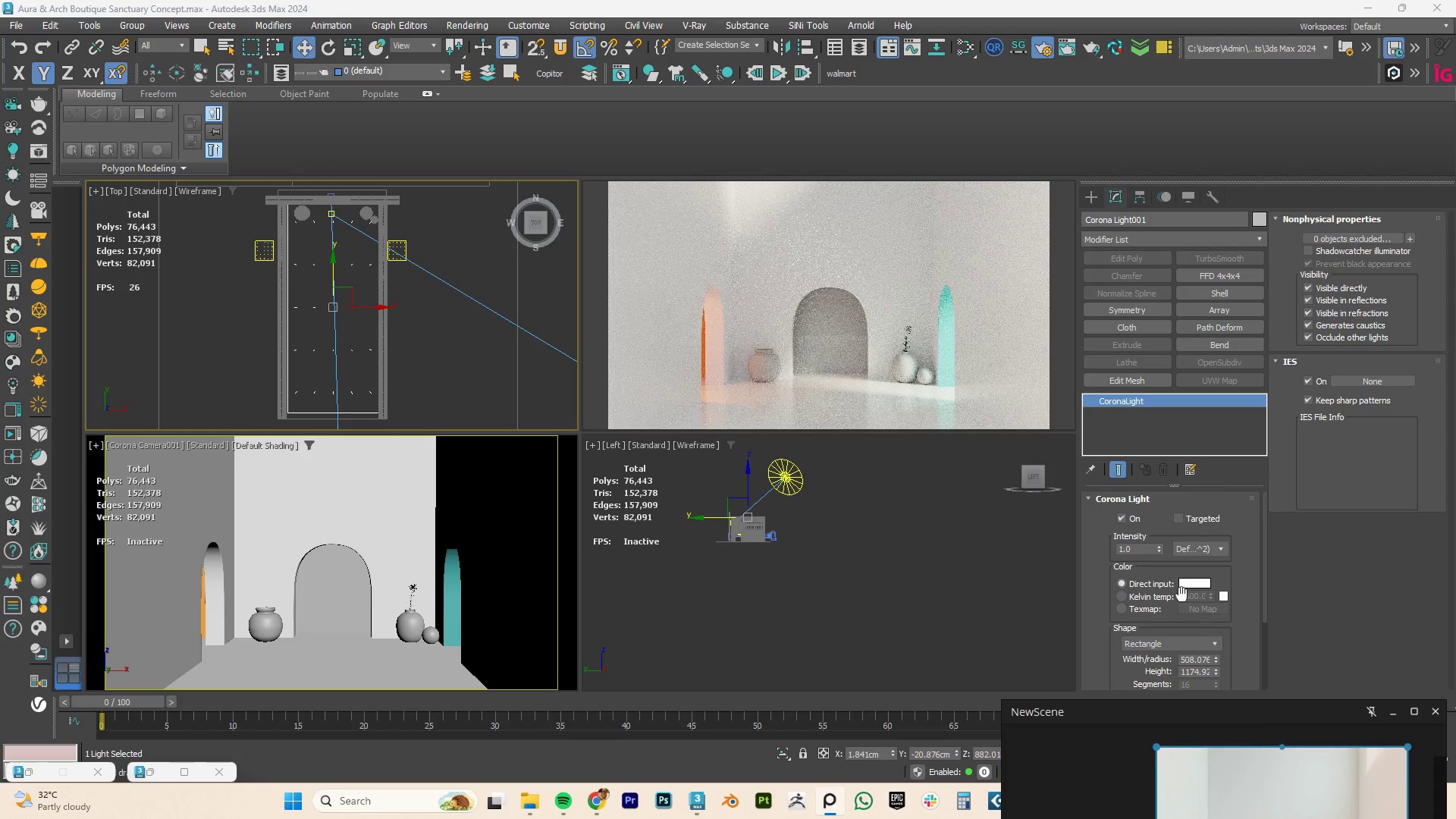 
wait(6.67)
 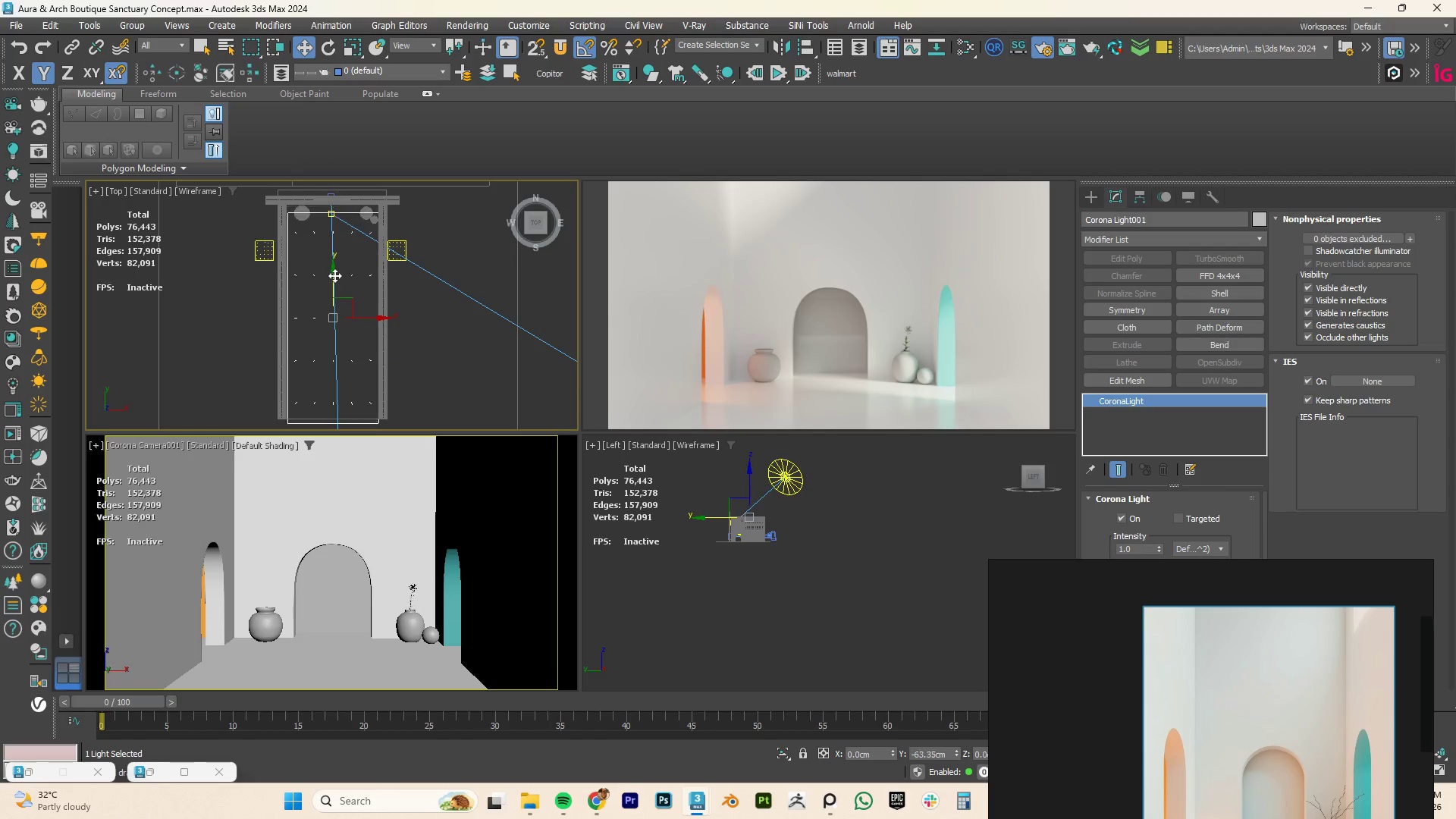 
left_click_drag(start_coordinate=[1217, 668], to_coordinate=[1215, 702])
 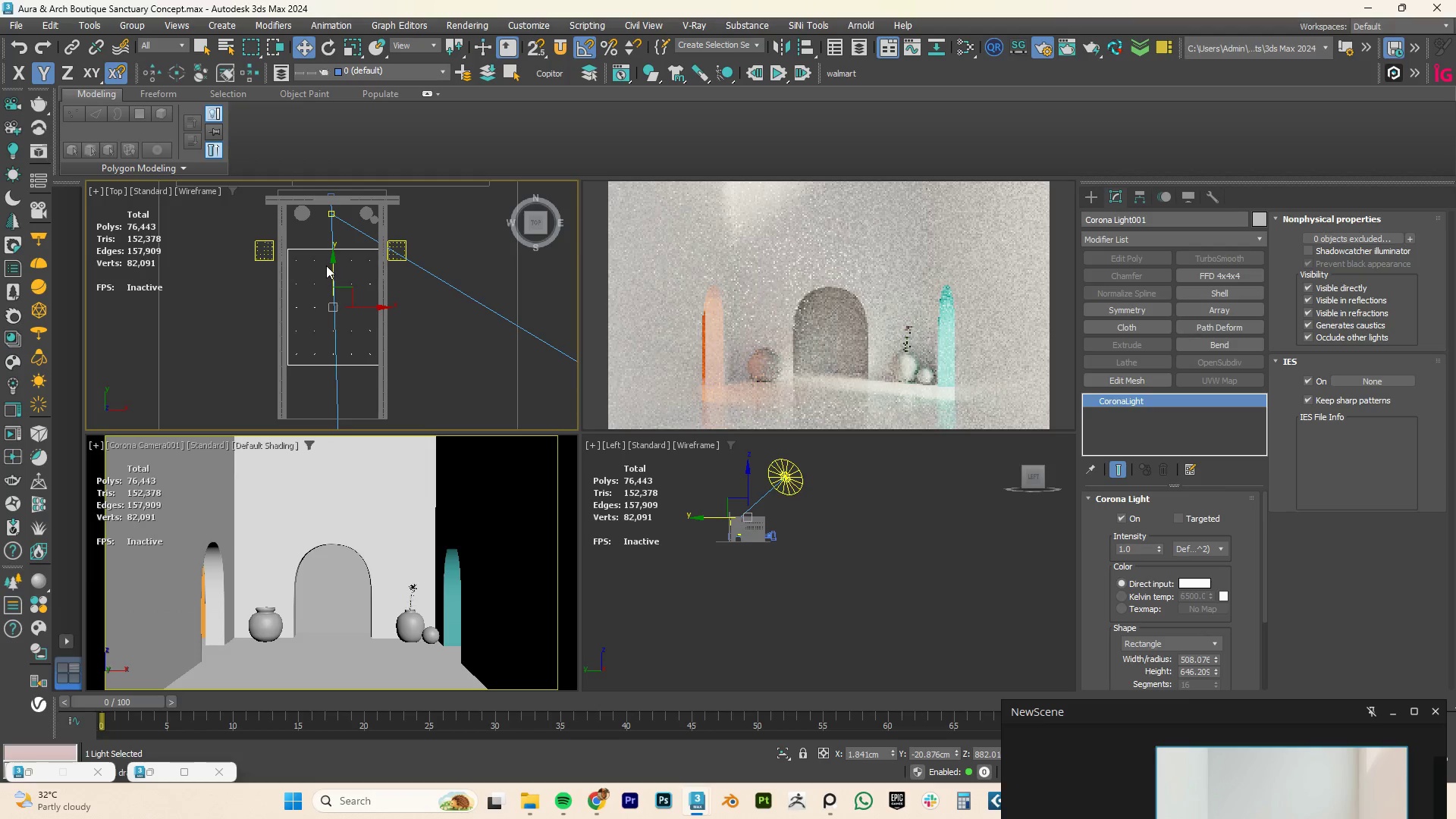 
left_click_drag(start_coordinate=[331, 268], to_coordinate=[328, 224])
 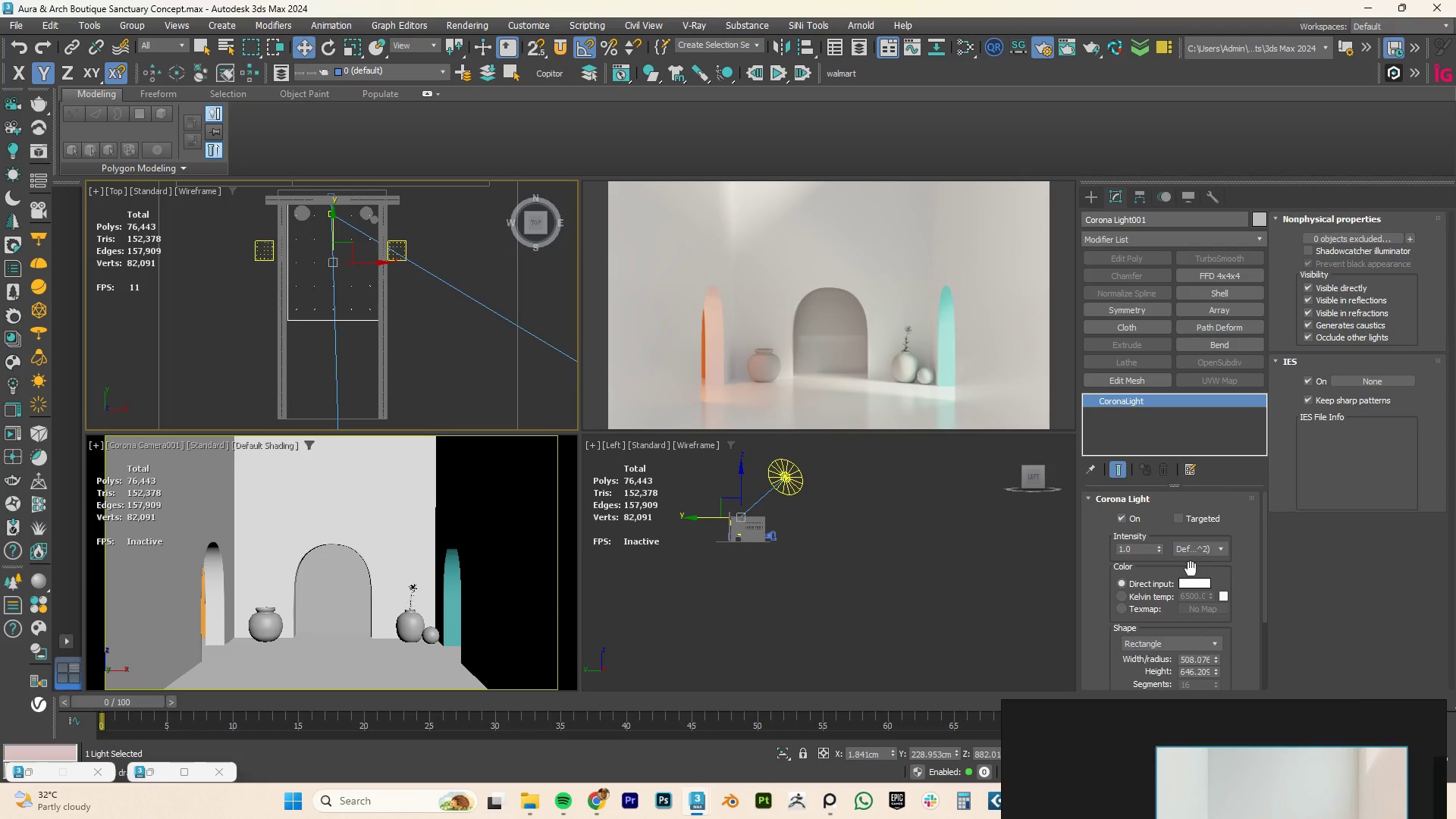 
wait(6.11)
 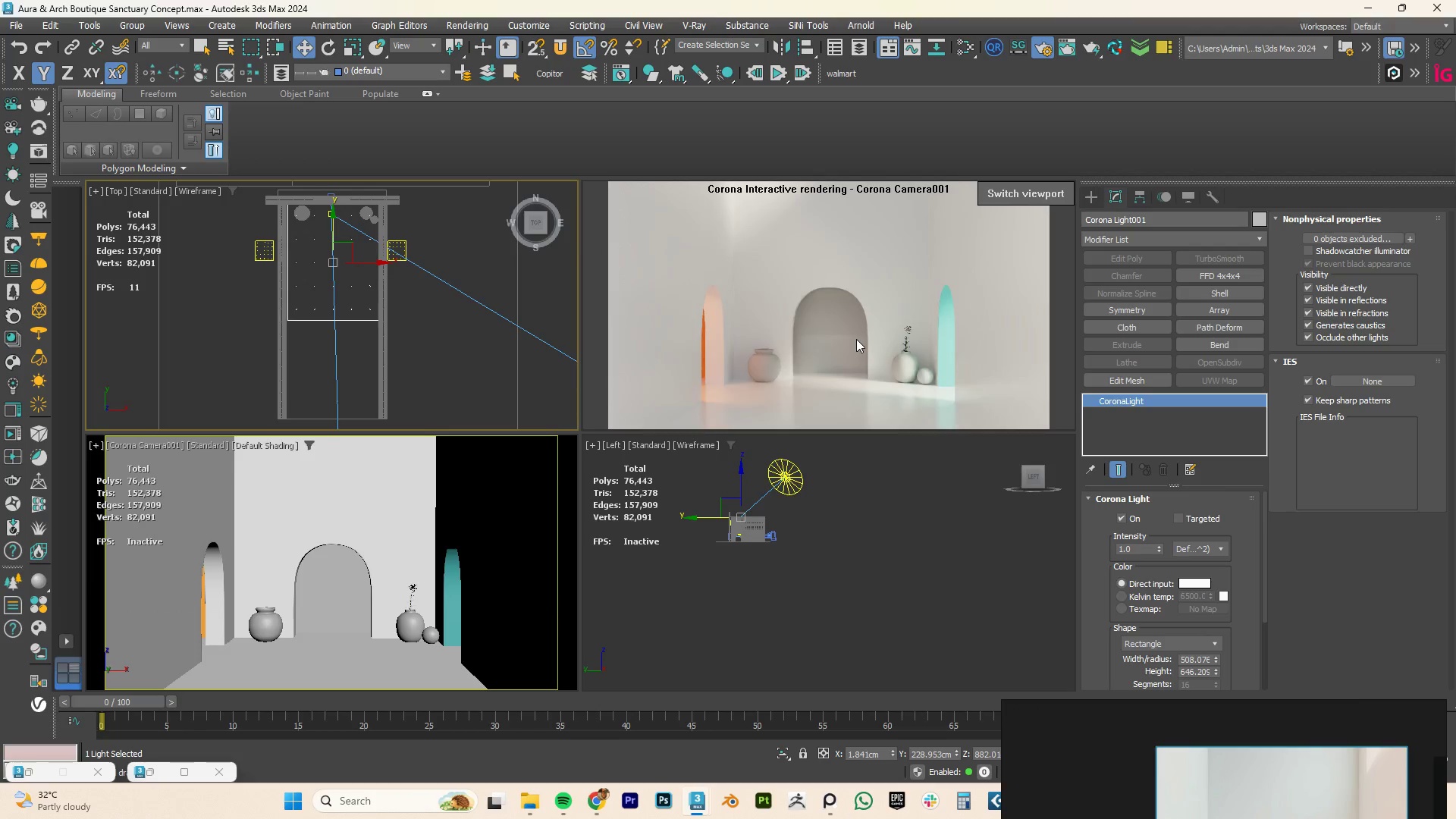 
left_click([400, 241])
 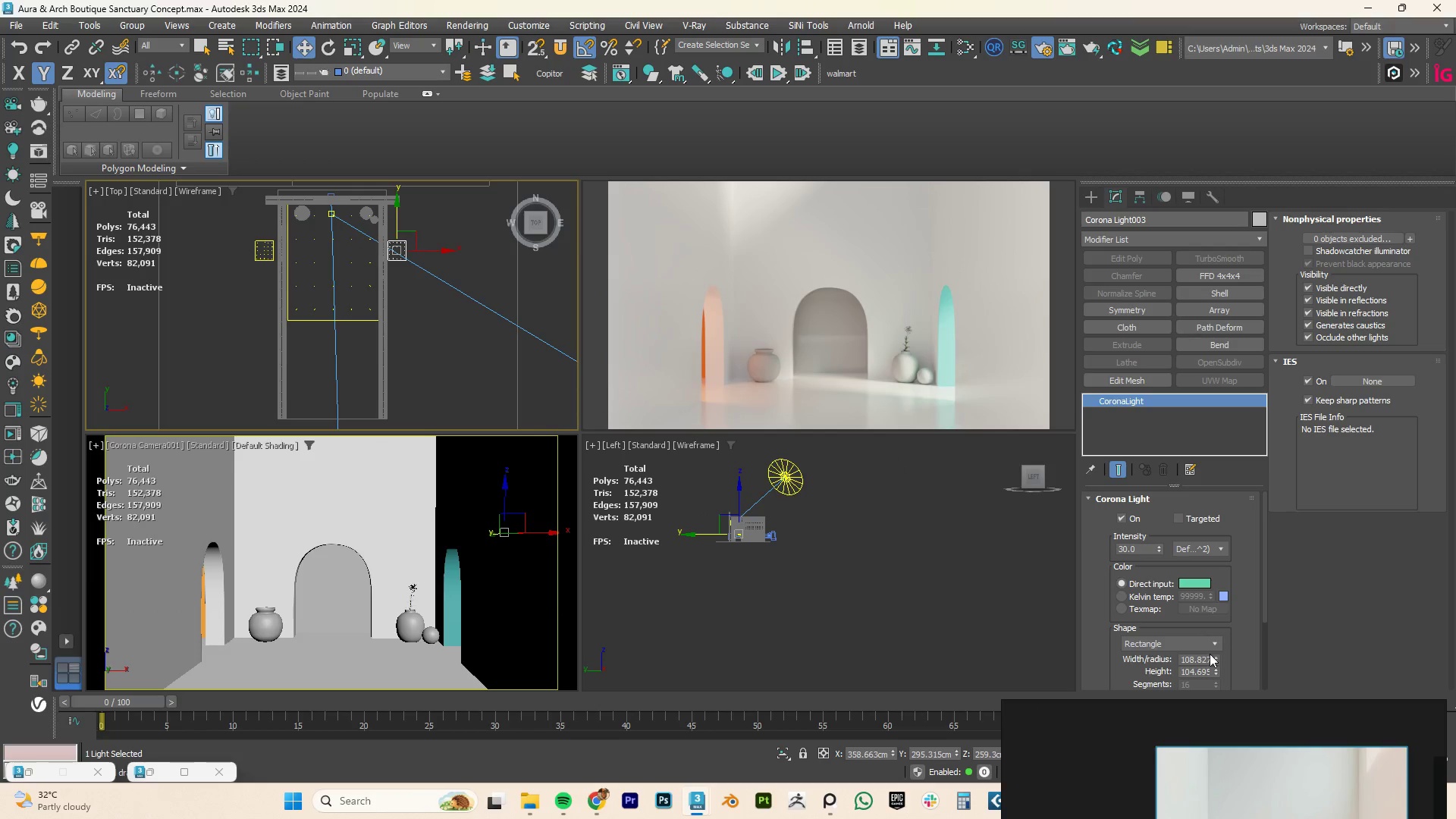 
left_click_drag(start_coordinate=[1216, 661], to_coordinate=[1216, 653])
 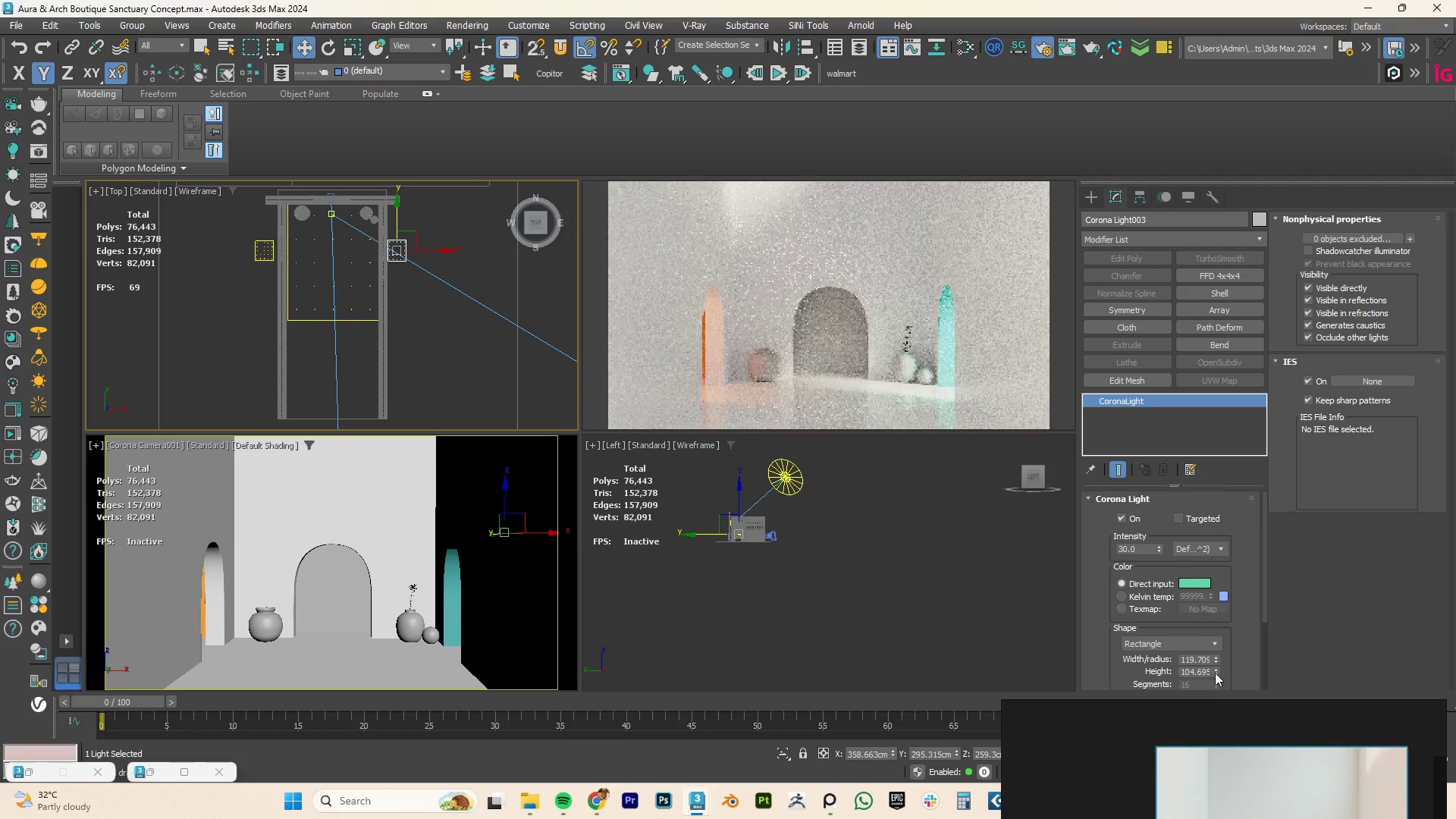 
left_click_drag(start_coordinate=[1215, 673], to_coordinate=[1219, 677])
 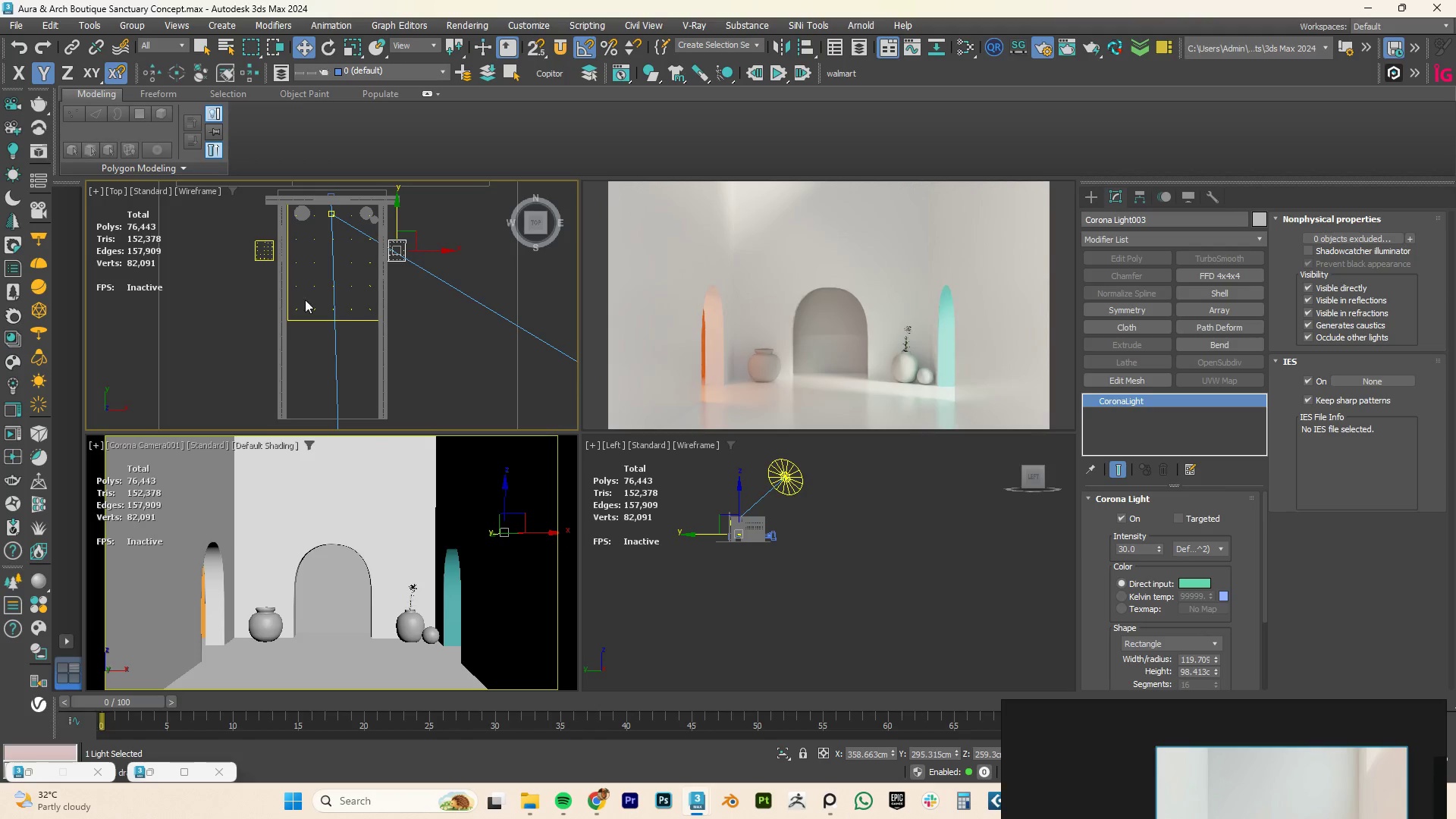 
left_click([302, 321])
 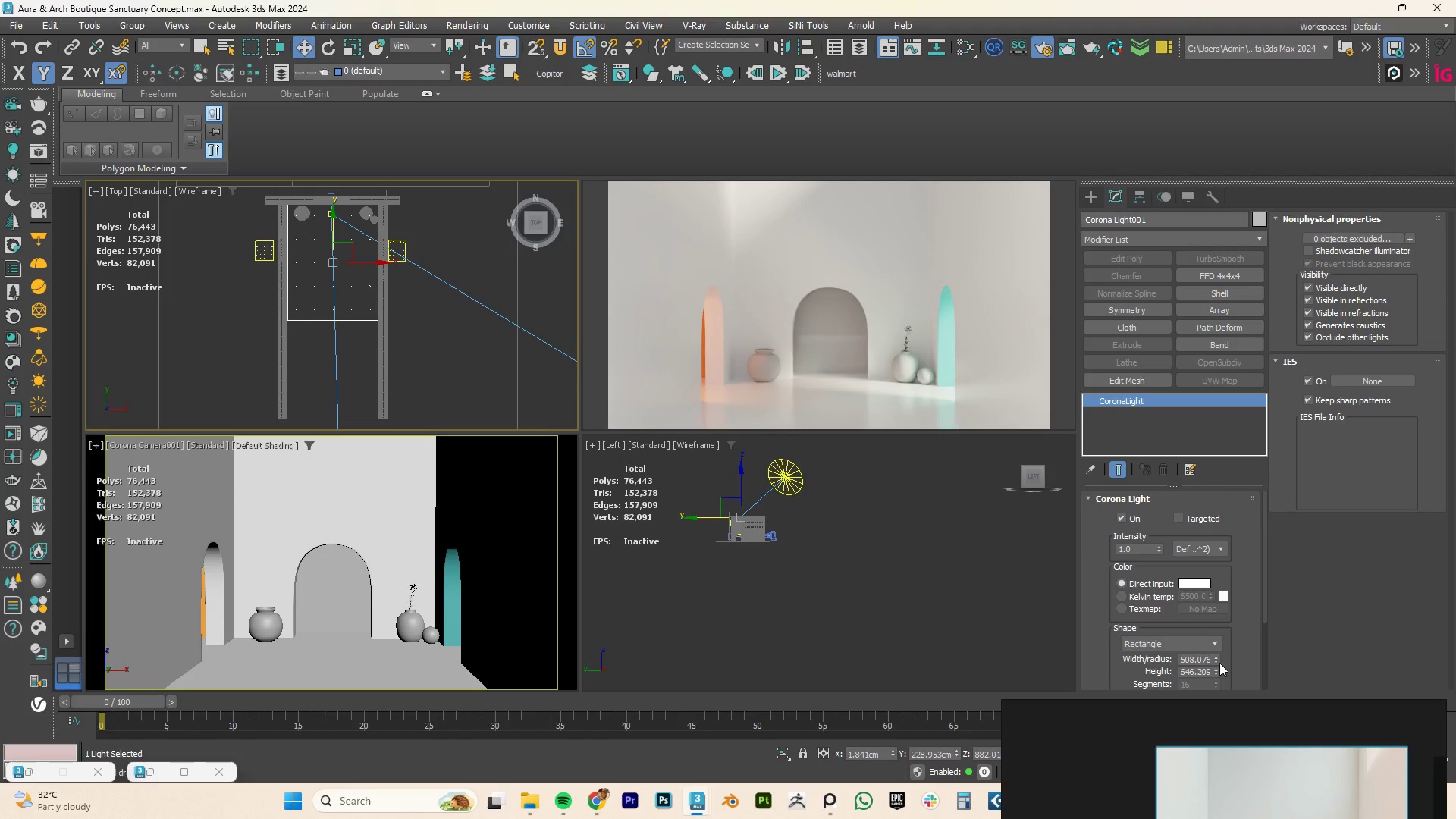 
left_click_drag(start_coordinate=[1217, 657], to_coordinate=[1233, 664])
 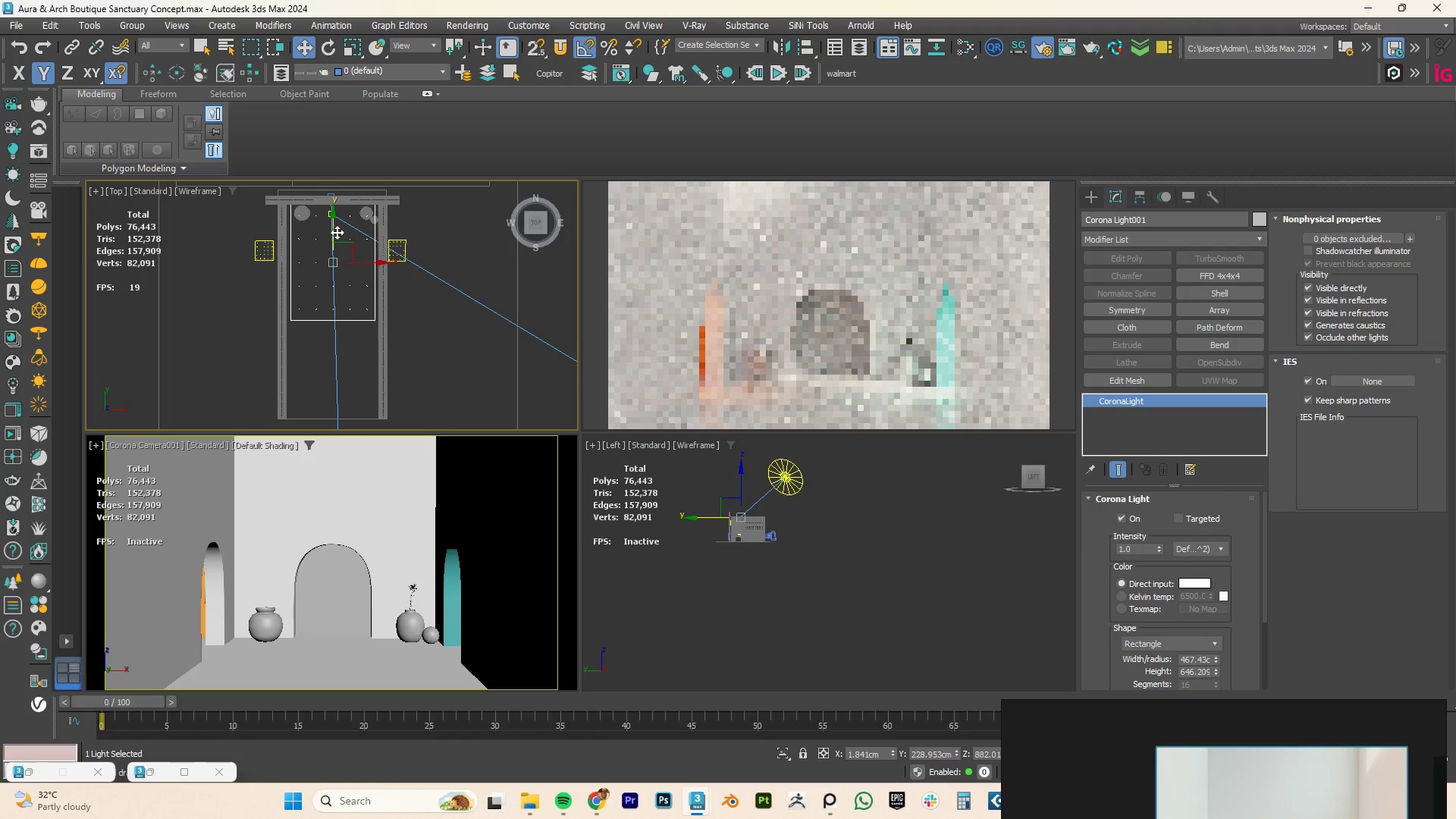 
key(E)
 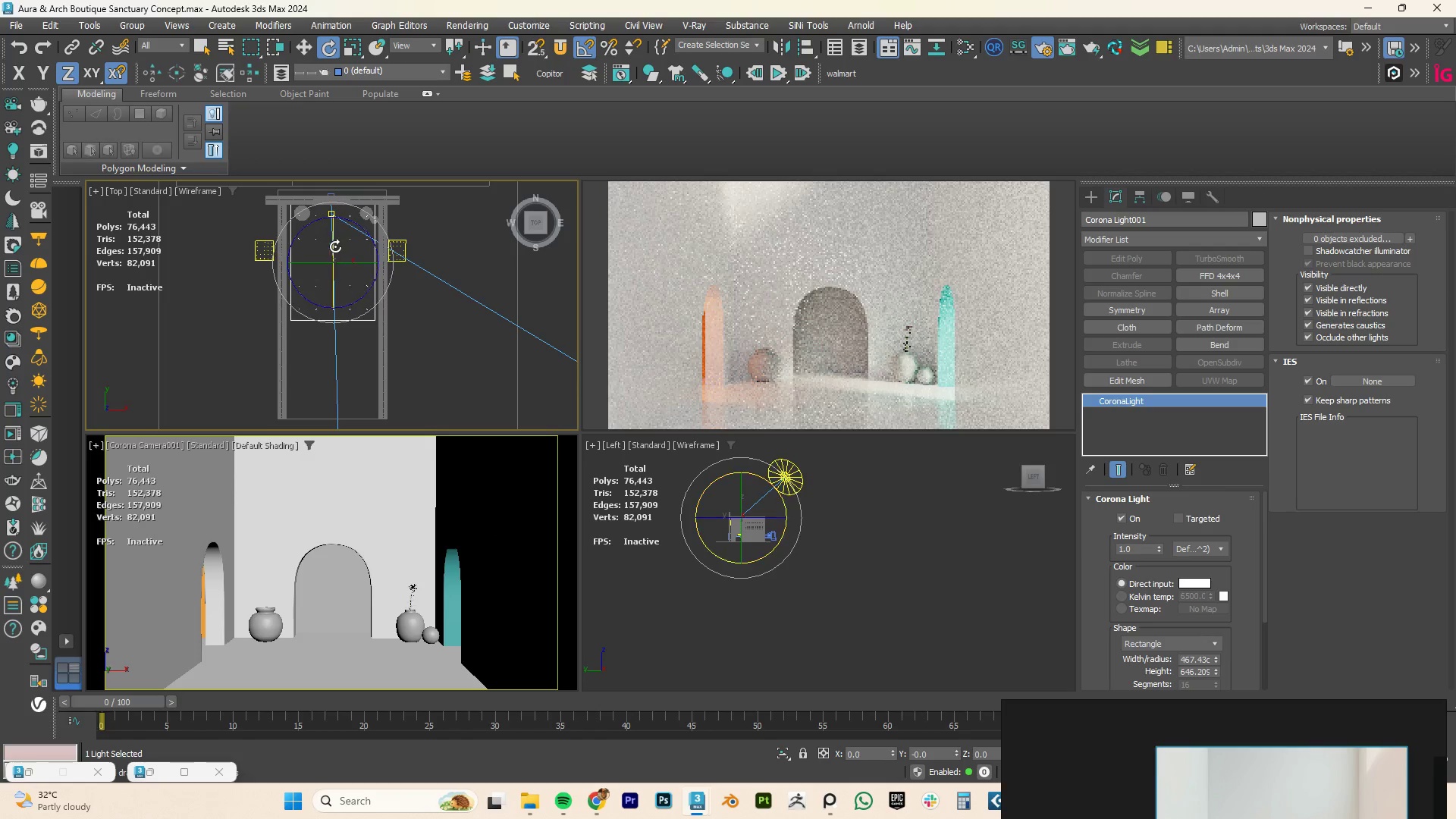 
left_click_drag(start_coordinate=[331, 241], to_coordinate=[329, 262])
 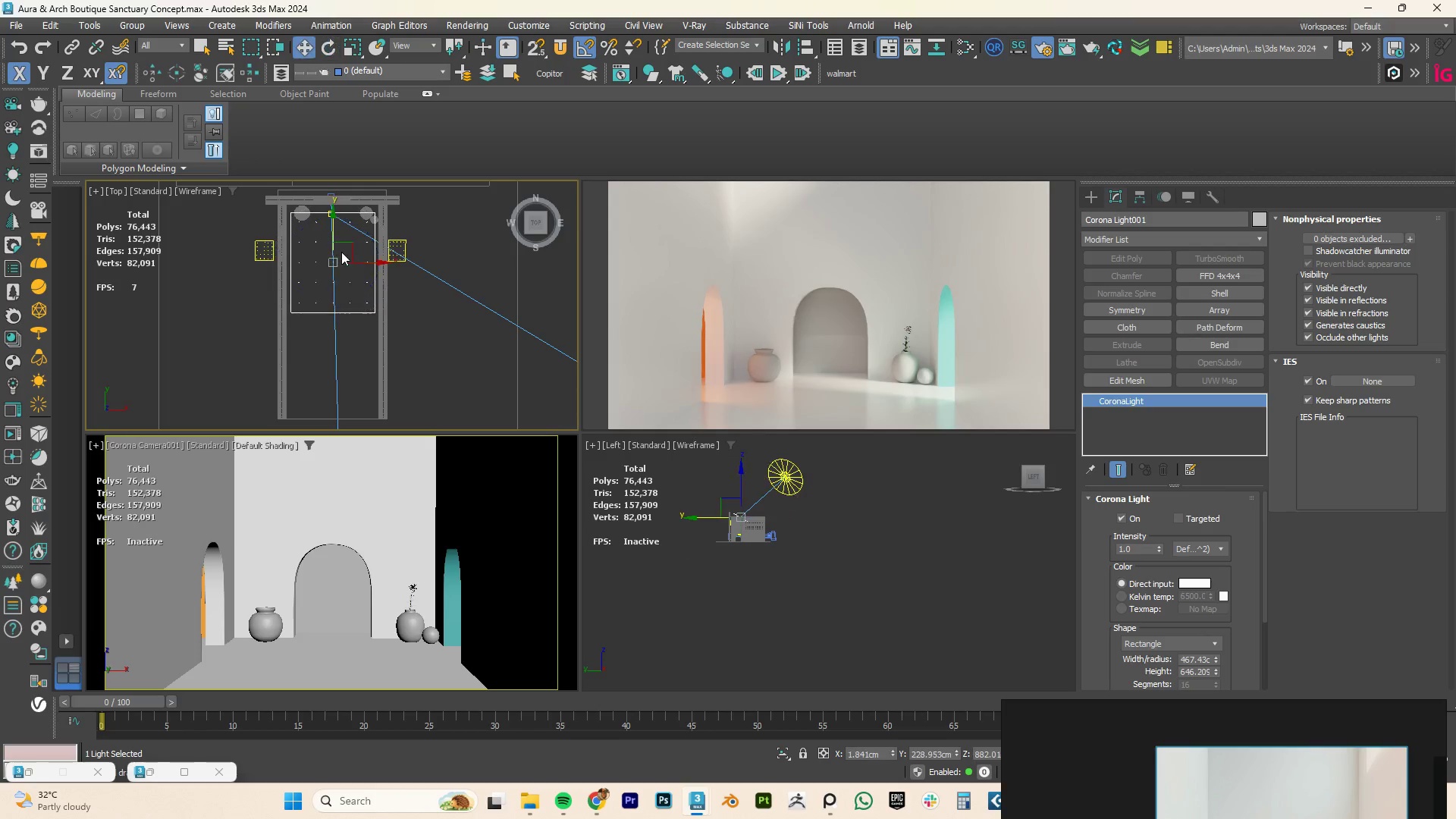 
key(W)
 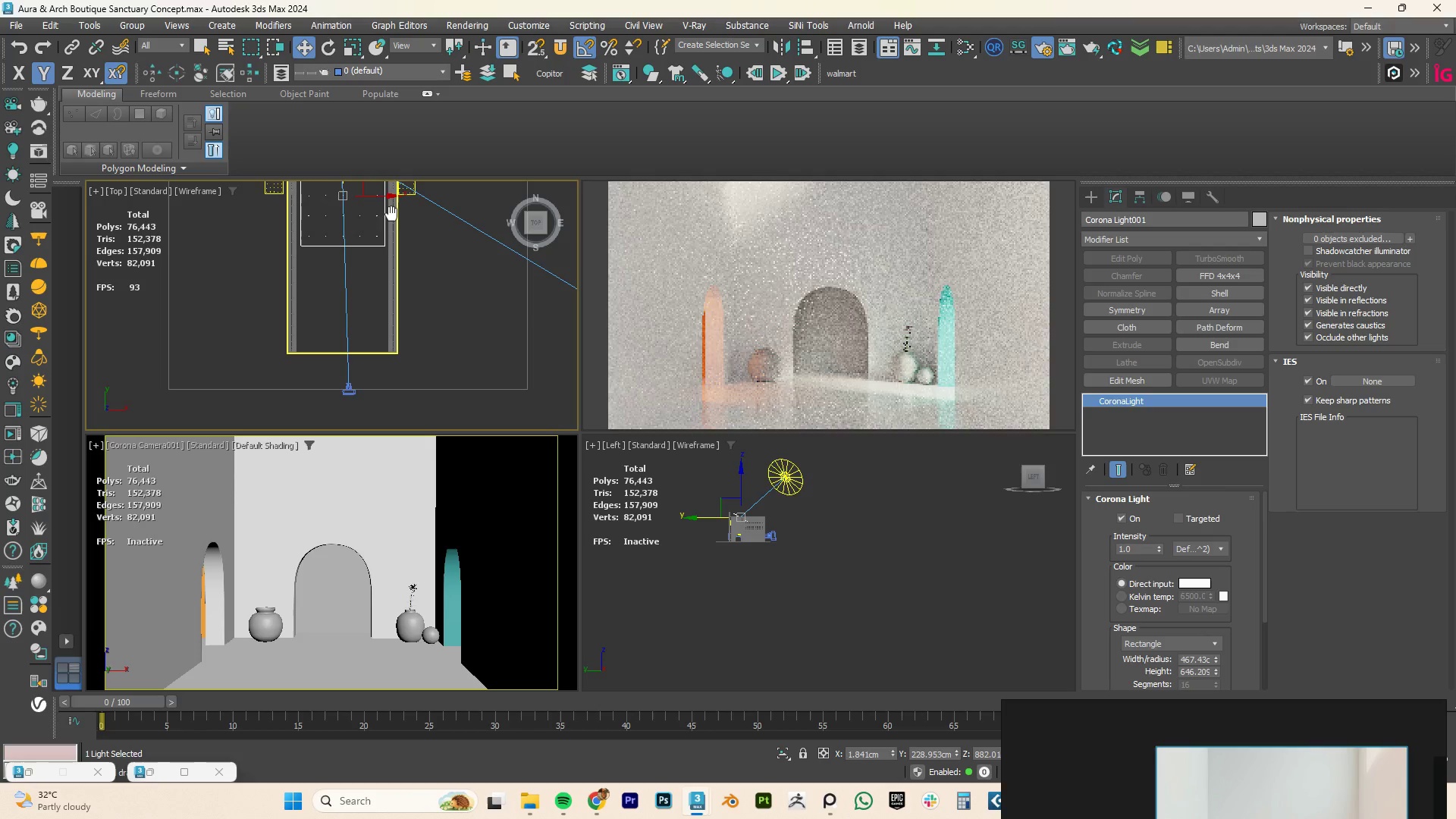 
hold_key(key=AltLeft, duration=0.64)
scroll: coordinate [398, 292], scroll_direction: down, amount: 3.0
 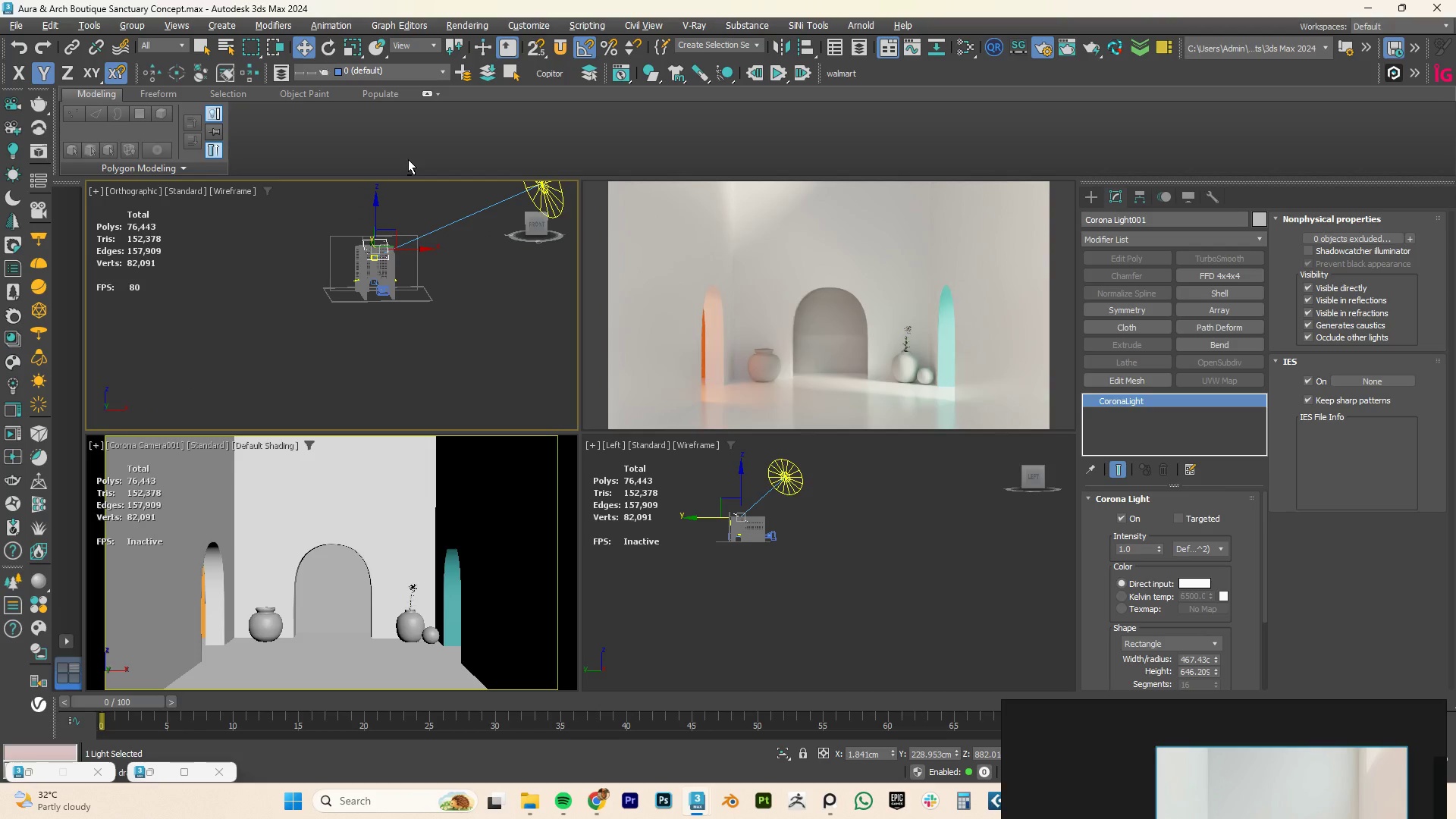 
left_click_drag(start_coordinate=[376, 212], to_coordinate=[372, 232])
 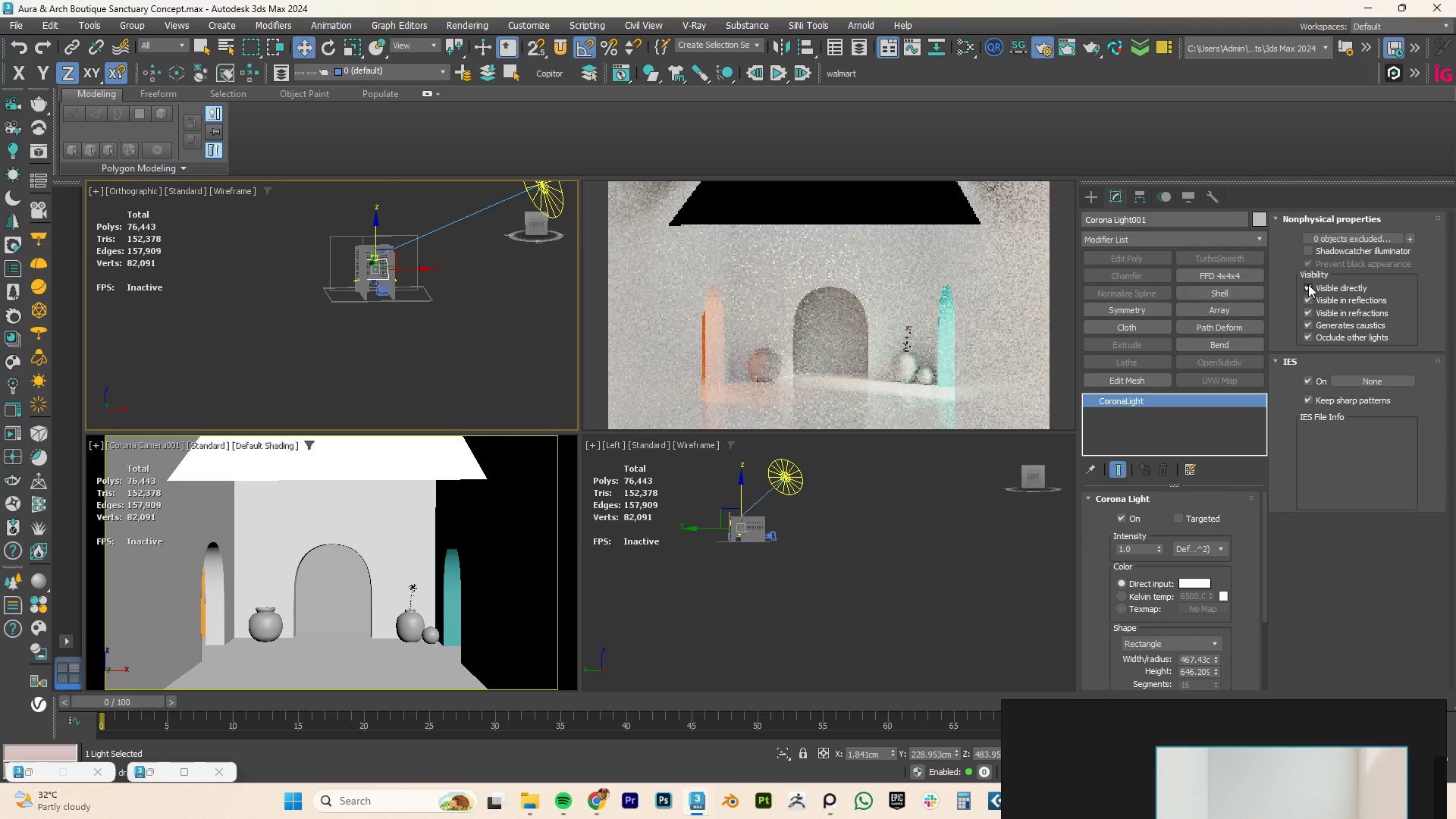 
left_click([1308, 284])
 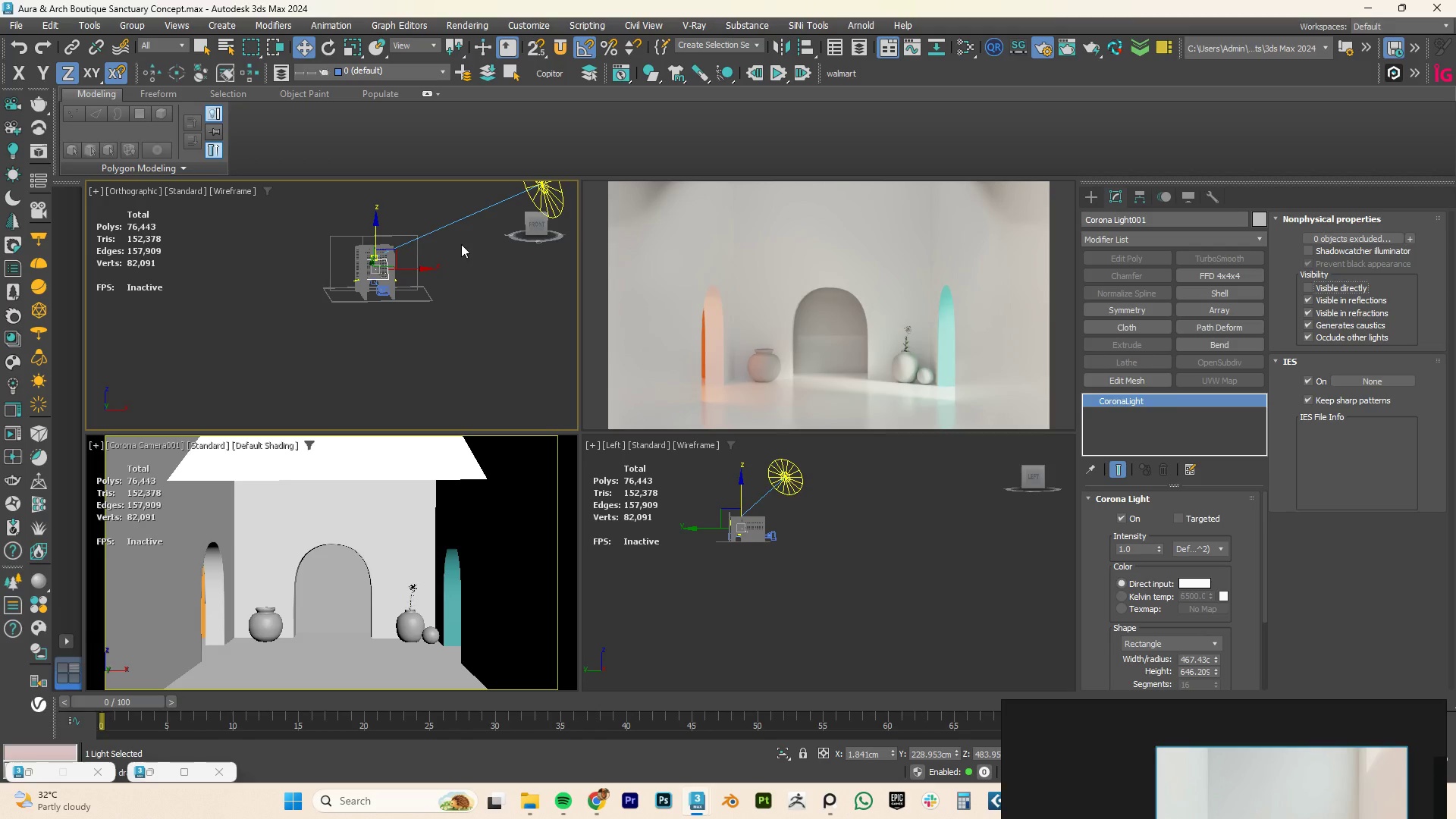 
left_click_drag(start_coordinate=[375, 237], to_coordinate=[375, 216])
 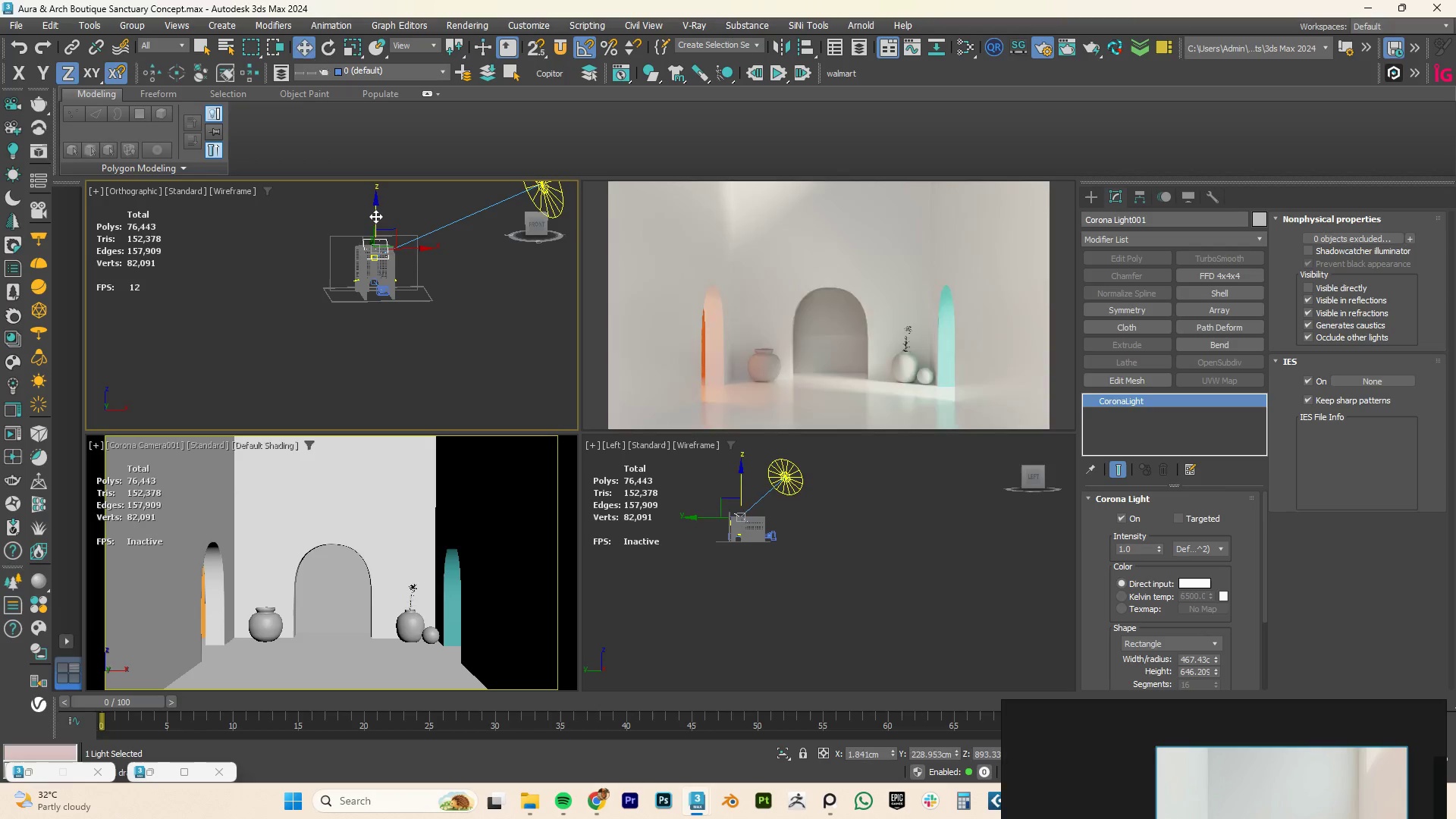 
type(rez)
 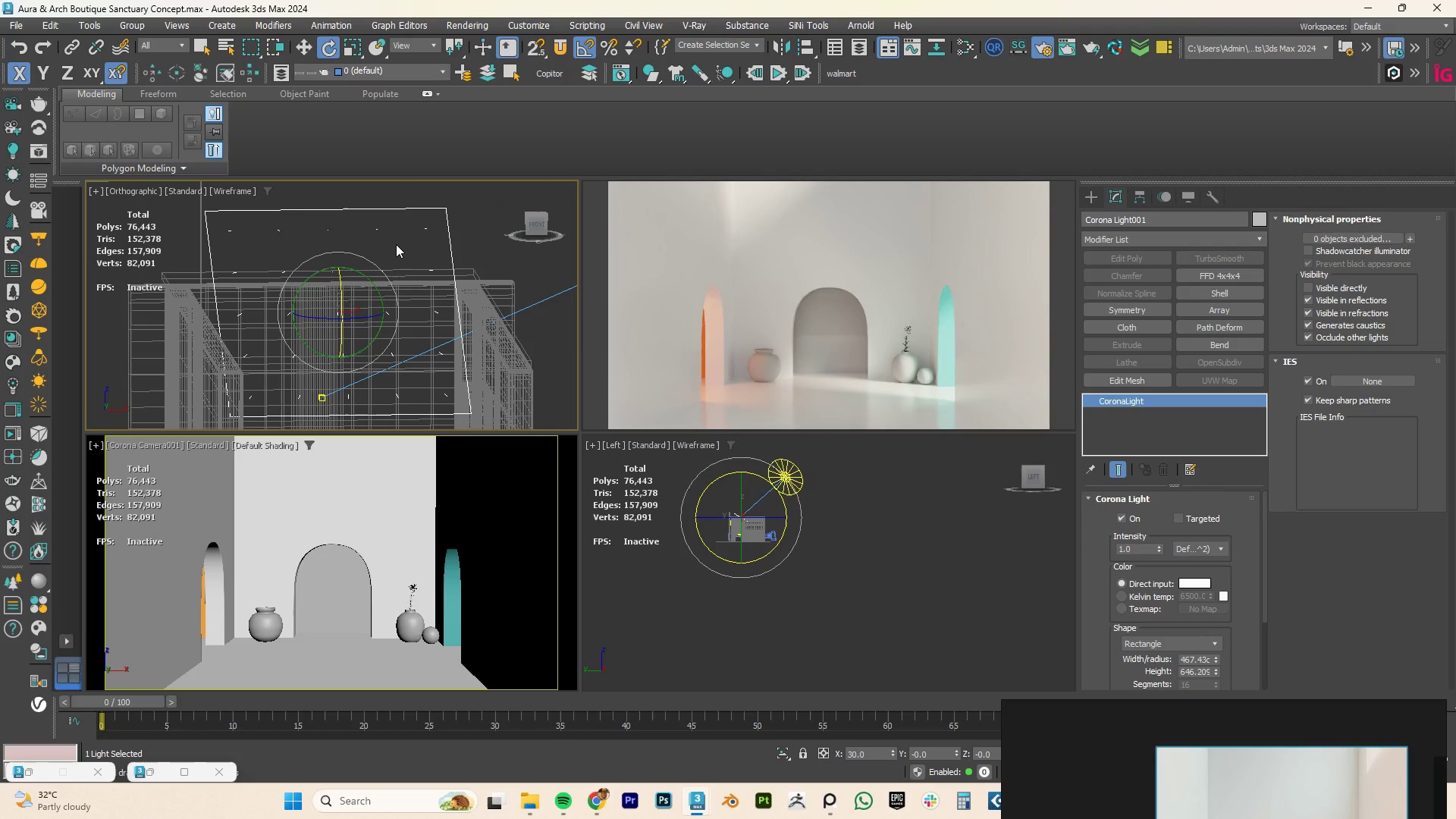 
key(T)
 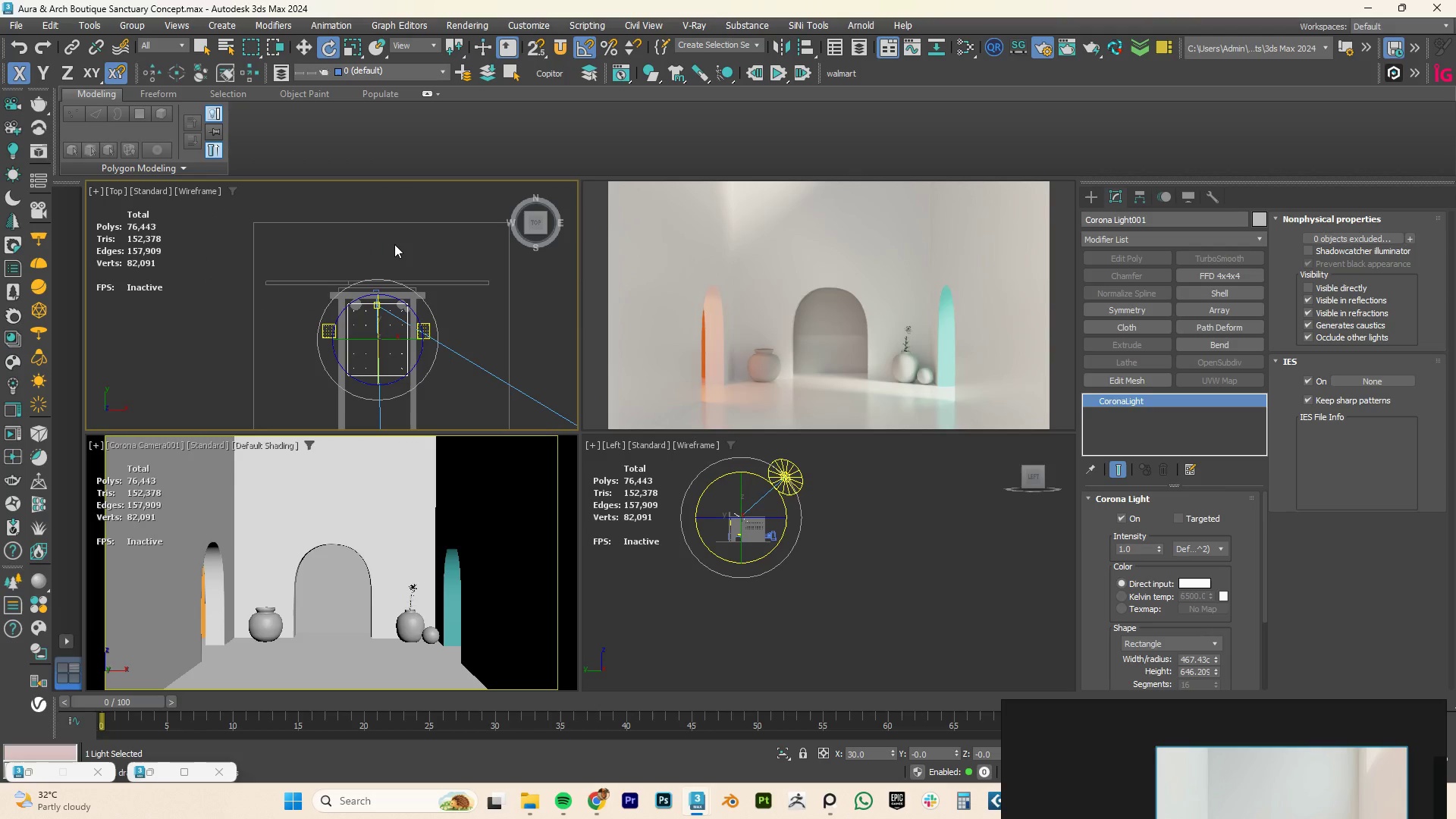 
key(Z)
 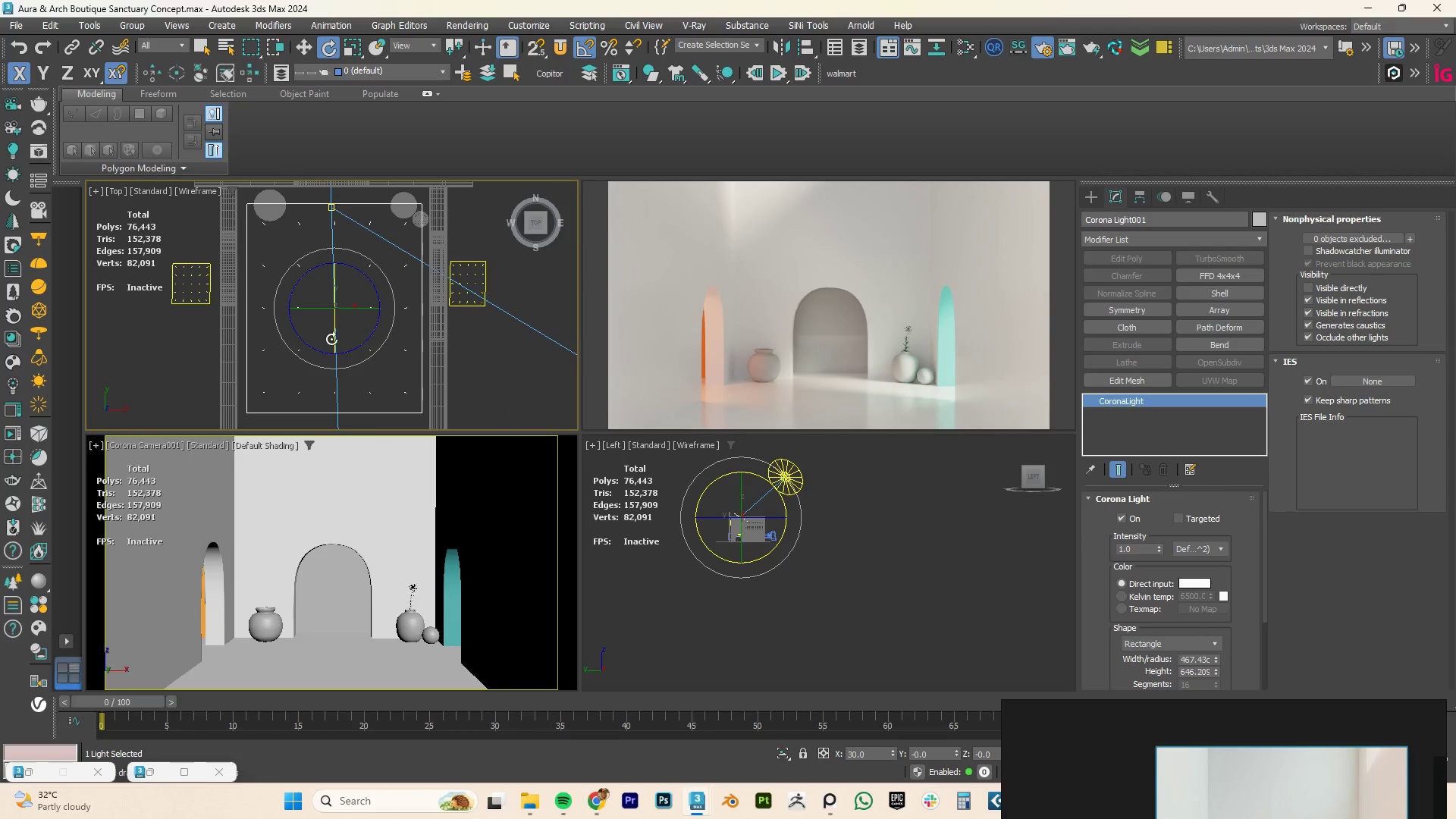 
left_click_drag(start_coordinate=[331, 339], to_coordinate=[333, 327])
 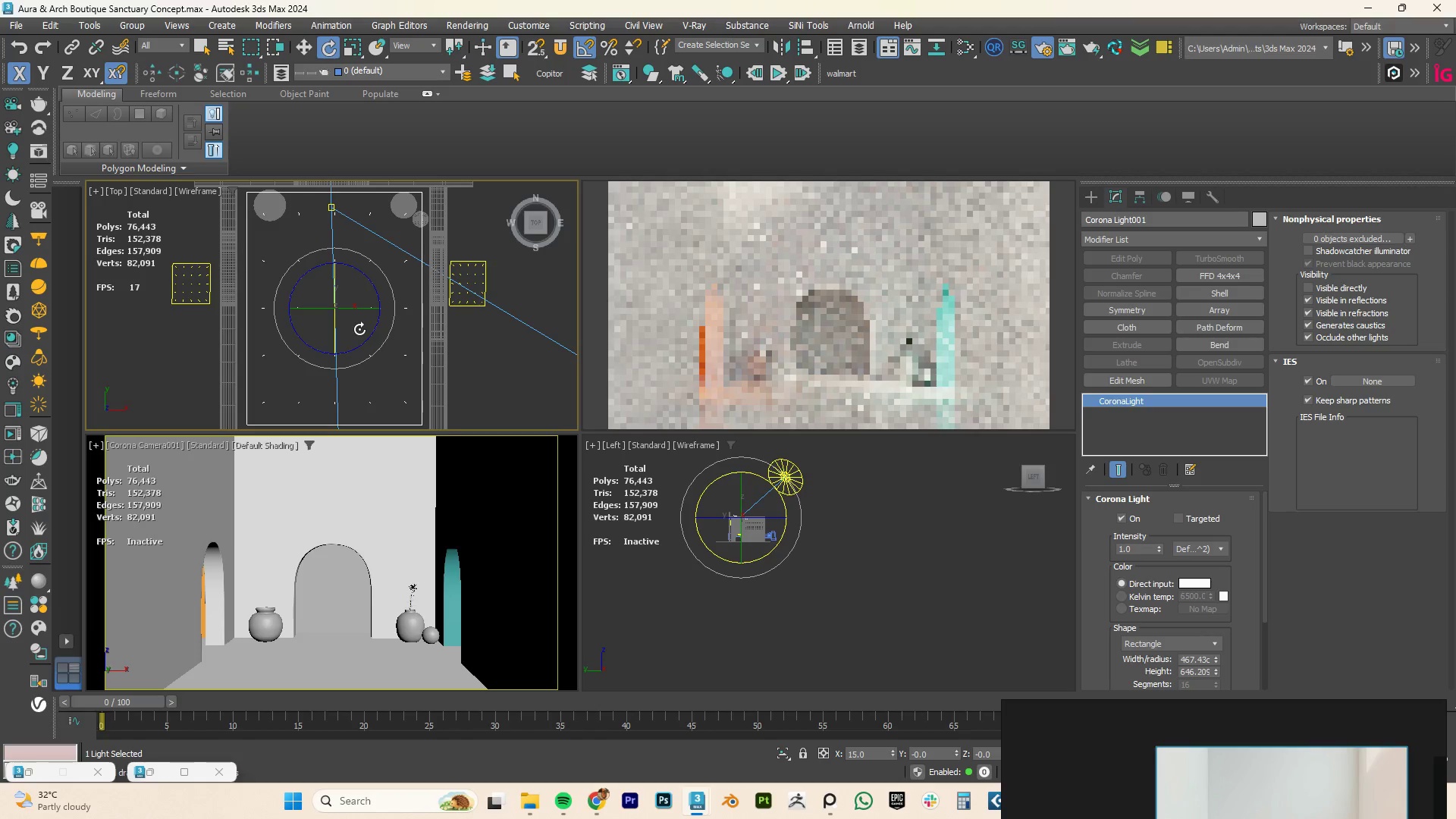 
type(fz)
 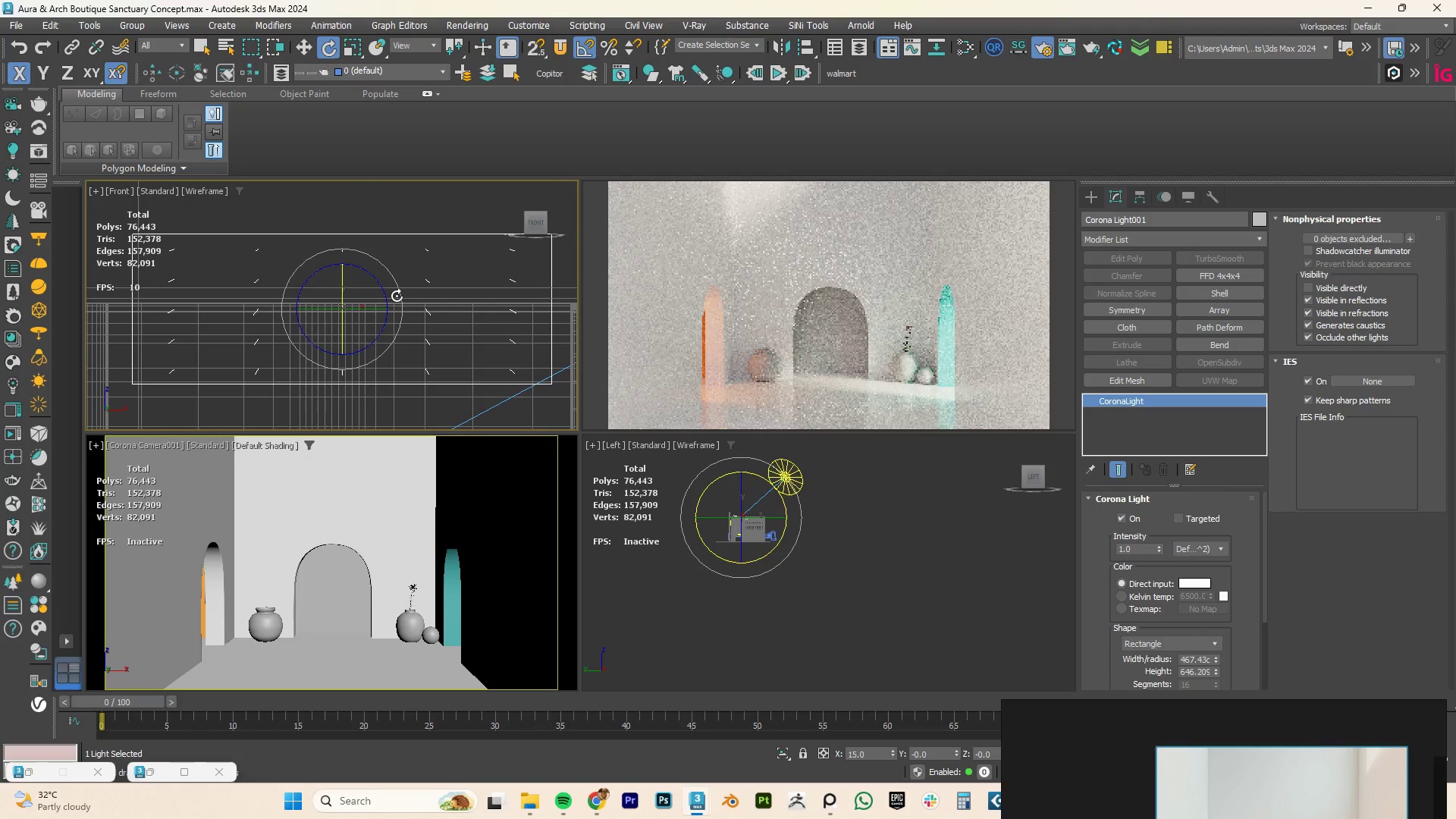 
scroll: coordinate [397, 296], scroll_direction: down, amount: 2.0
 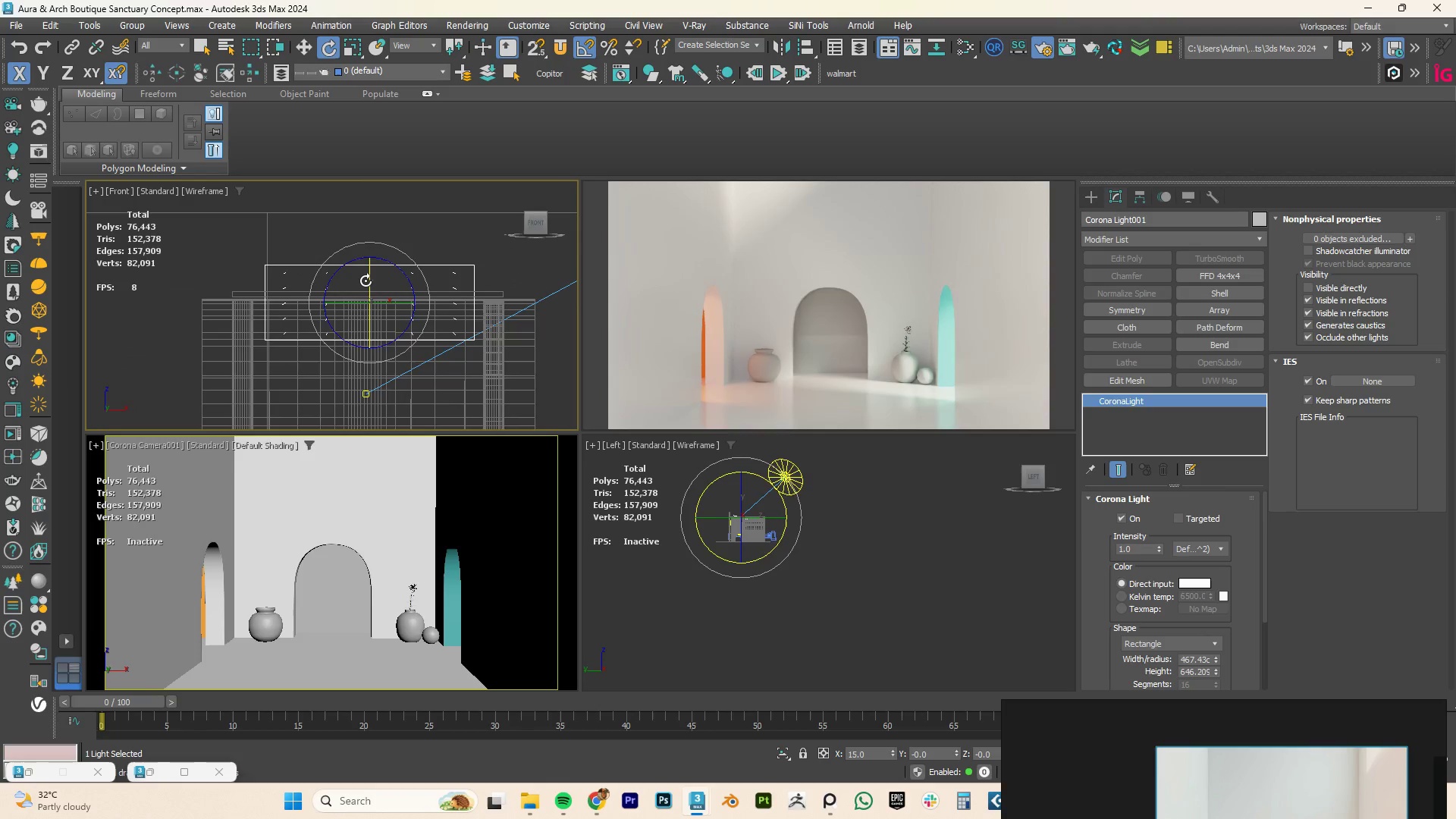 
left_click_drag(start_coordinate=[369, 277], to_coordinate=[353, 268])
 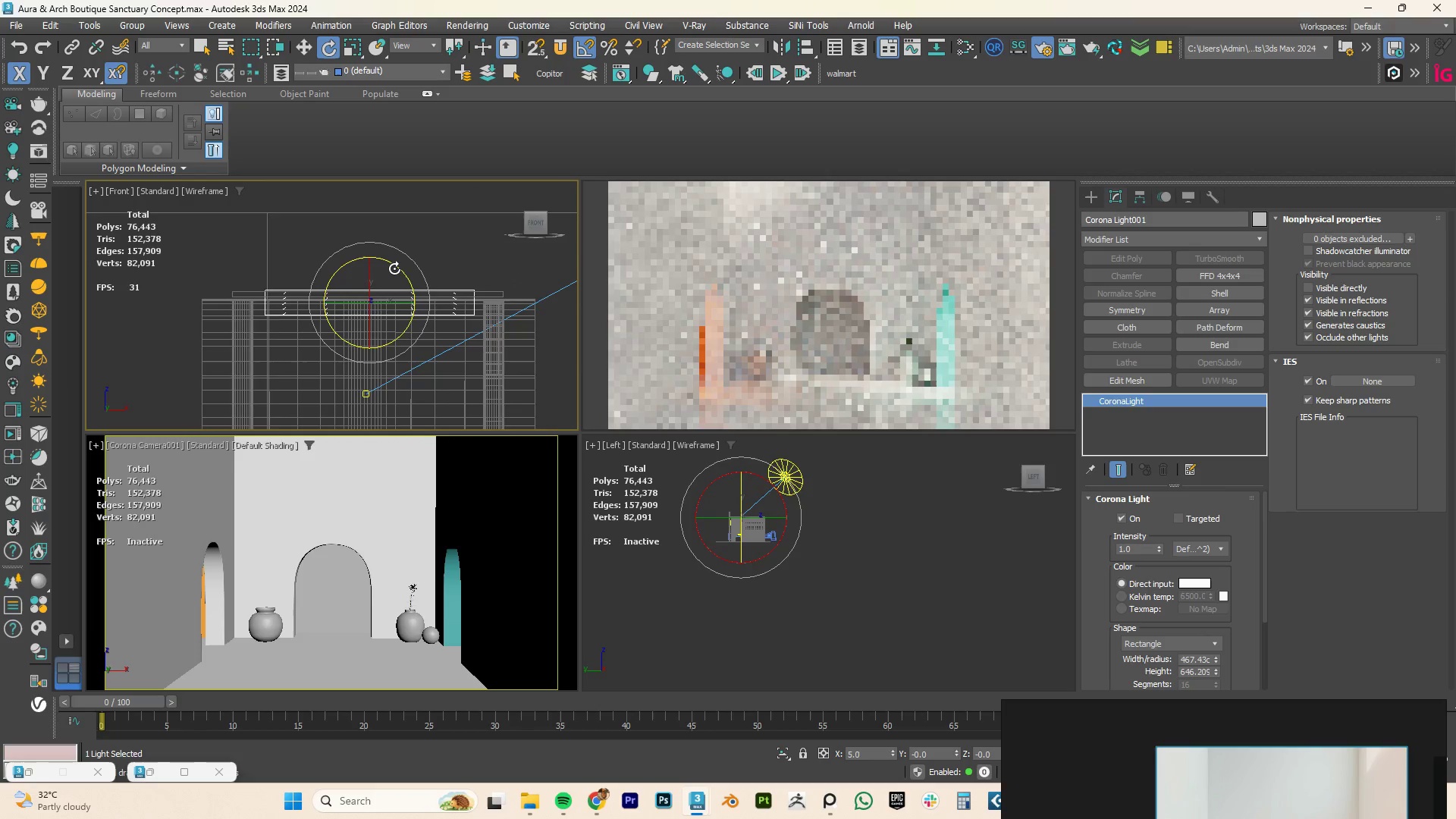 
hold_key(key=AltLeft, duration=1.66)
 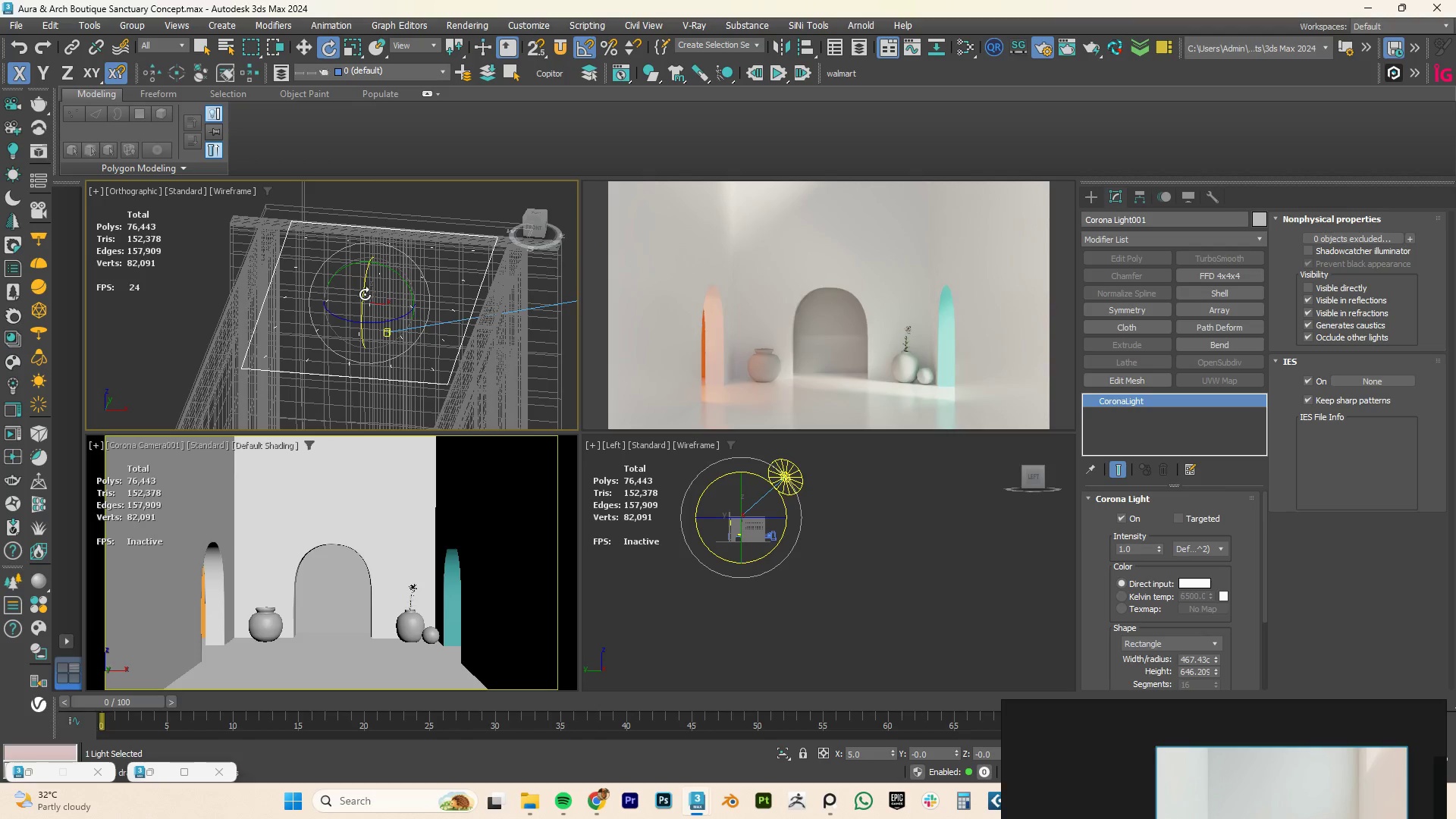 
left_click_drag(start_coordinate=[365, 294], to_coordinate=[366, 287])
 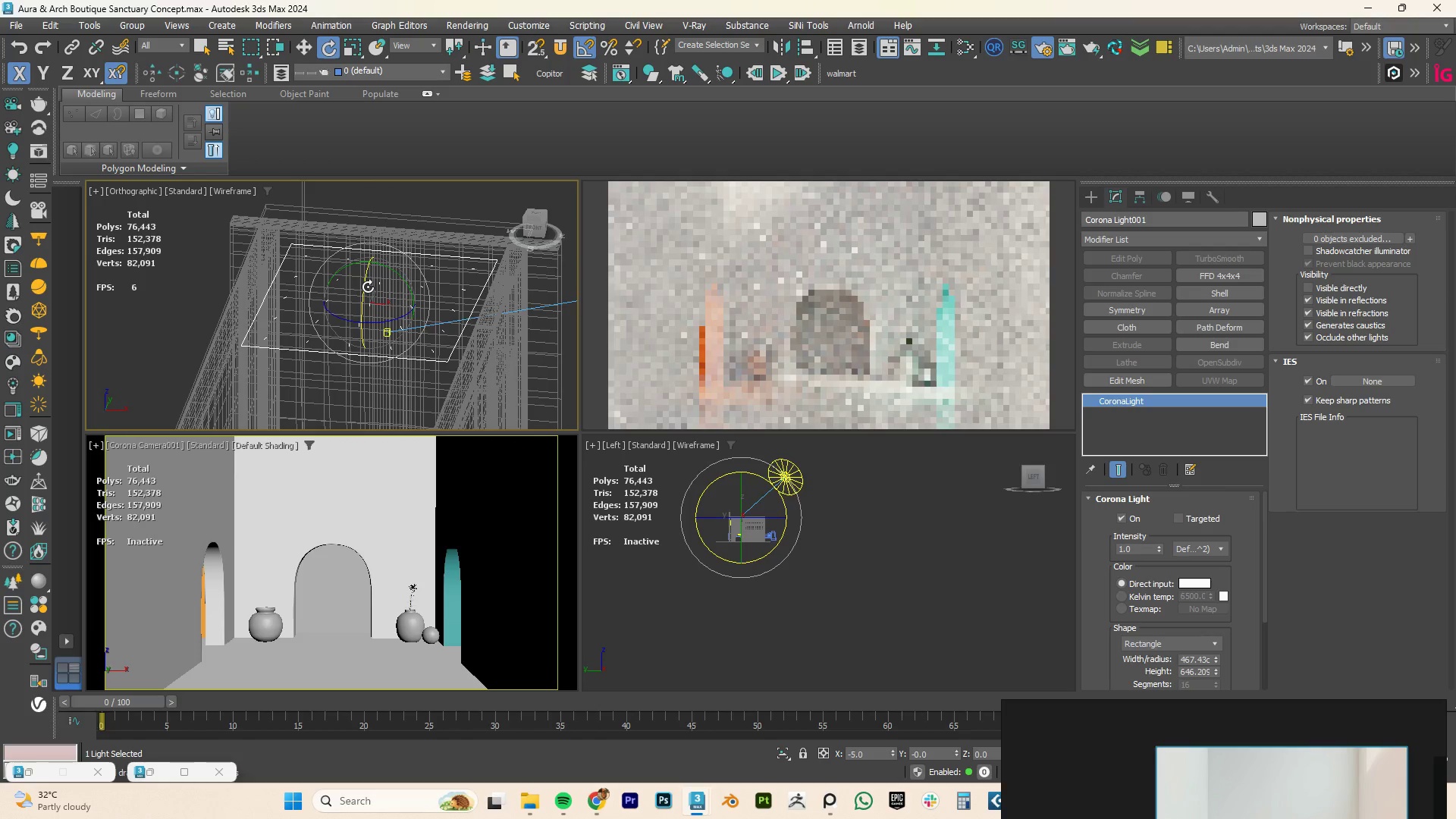 
key(T)
 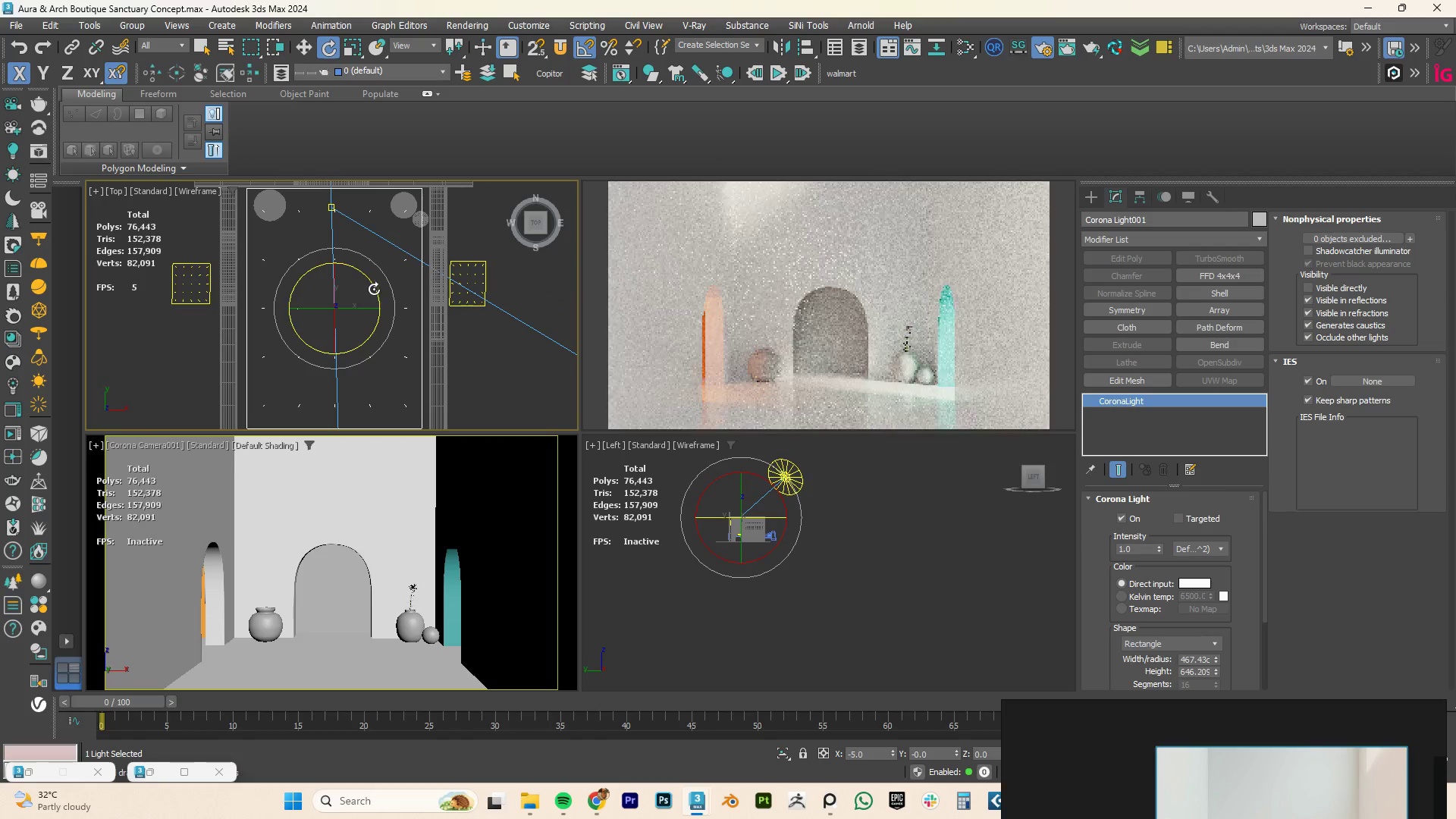 
key(Z)
 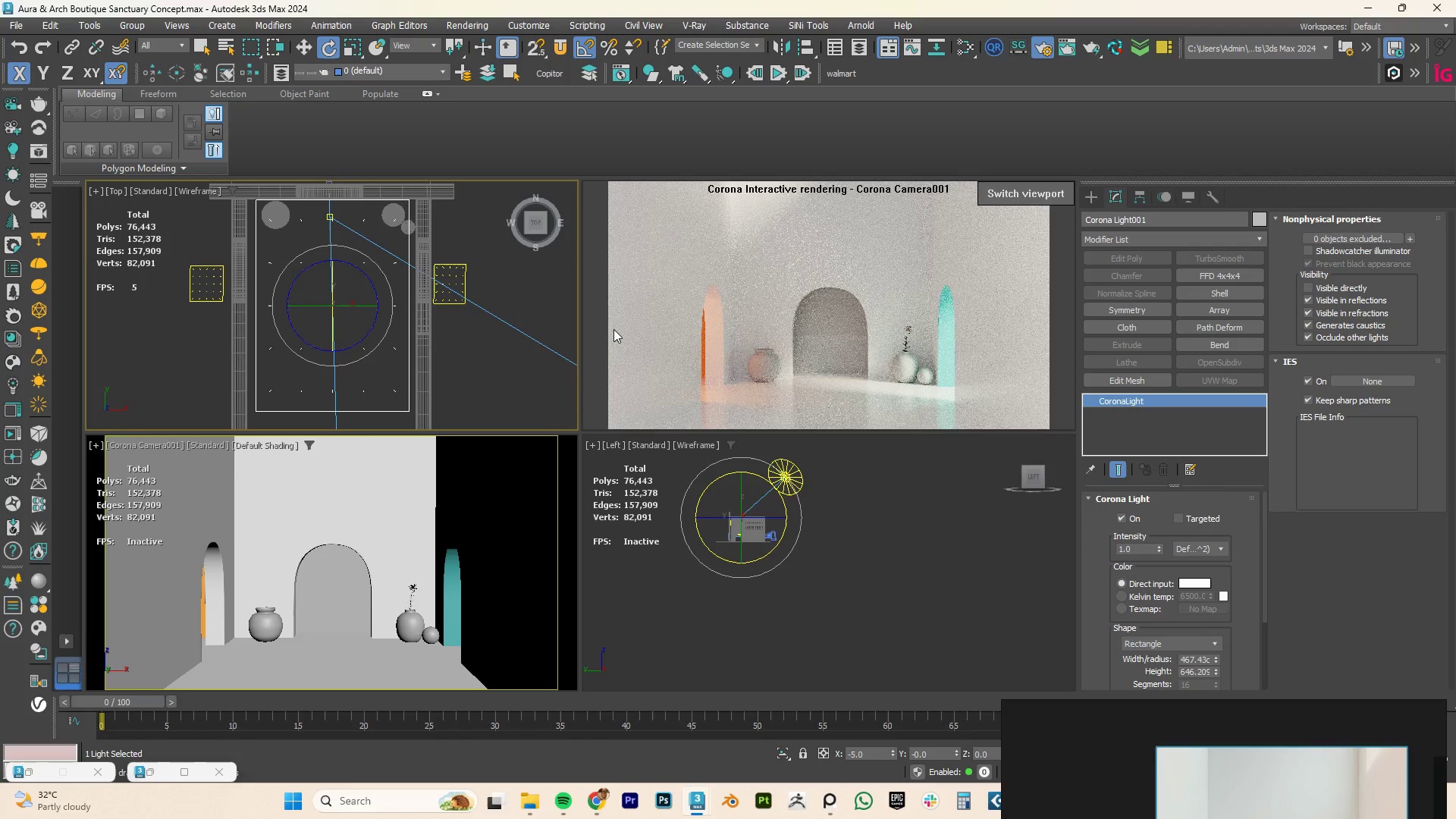 
scroll: coordinate [544, 287], scroll_direction: down, amount: 3.0
 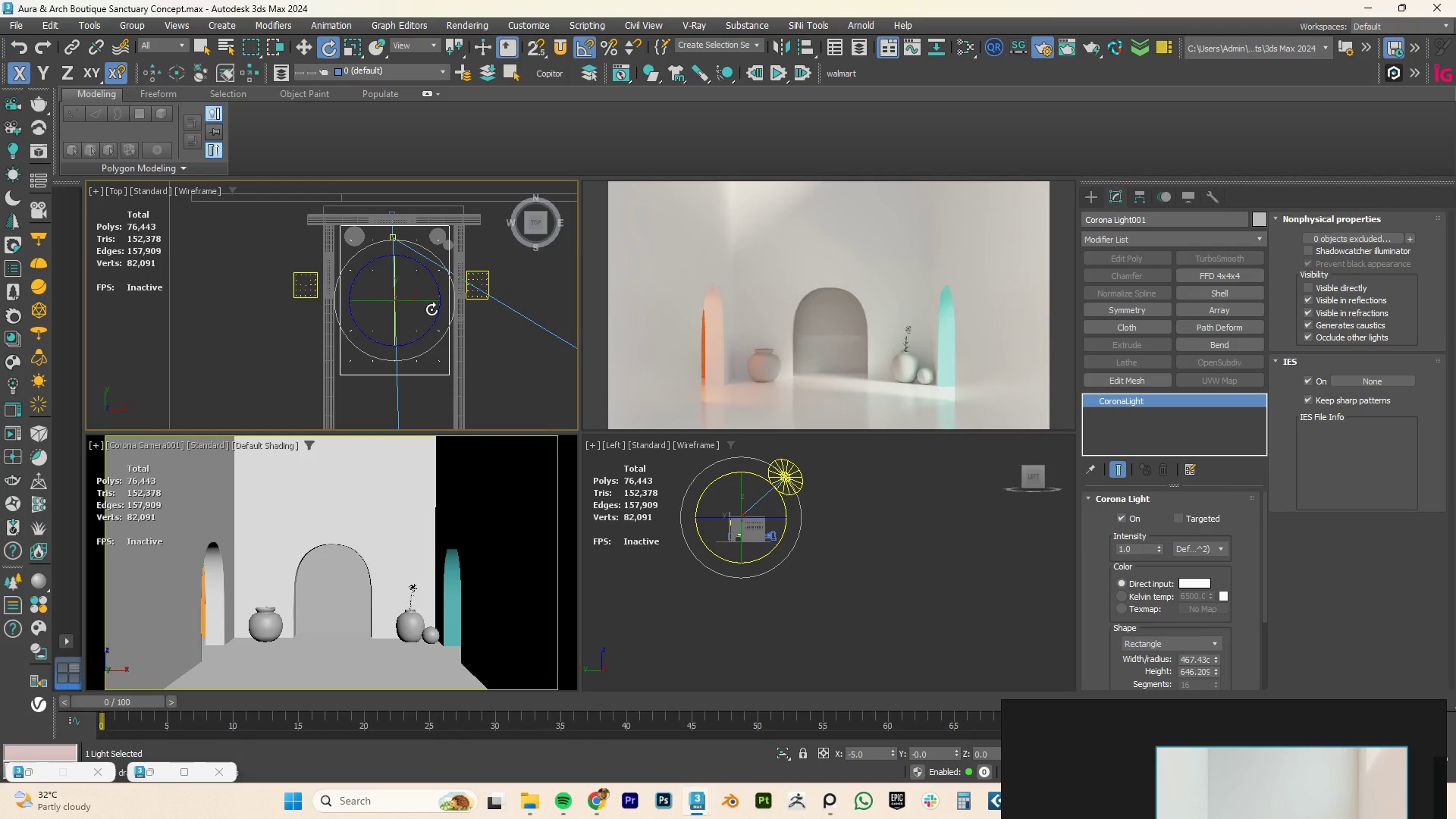 
type(fzw)
 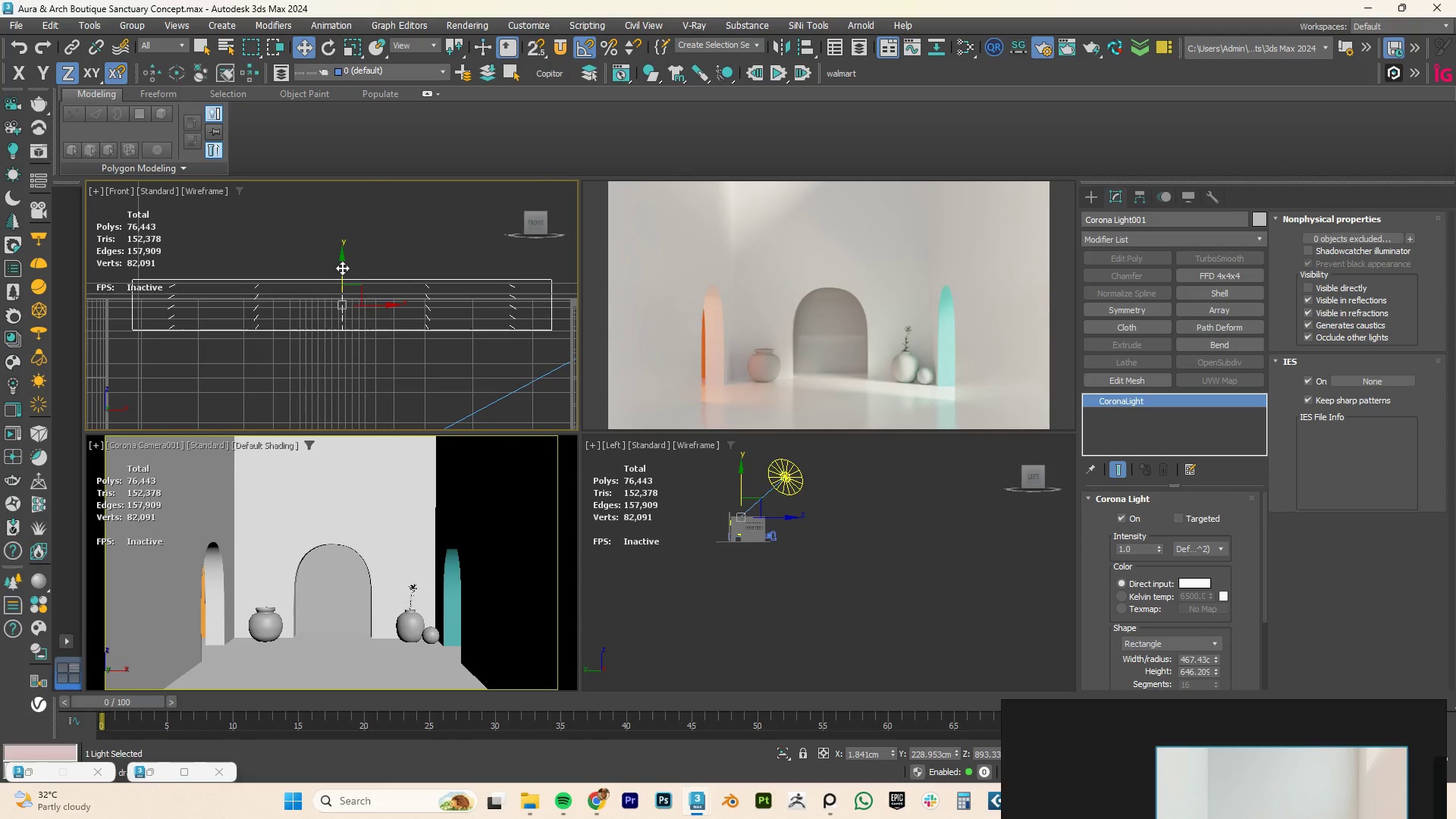 
left_click_drag(start_coordinate=[341, 266], to_coordinate=[351, 297])
 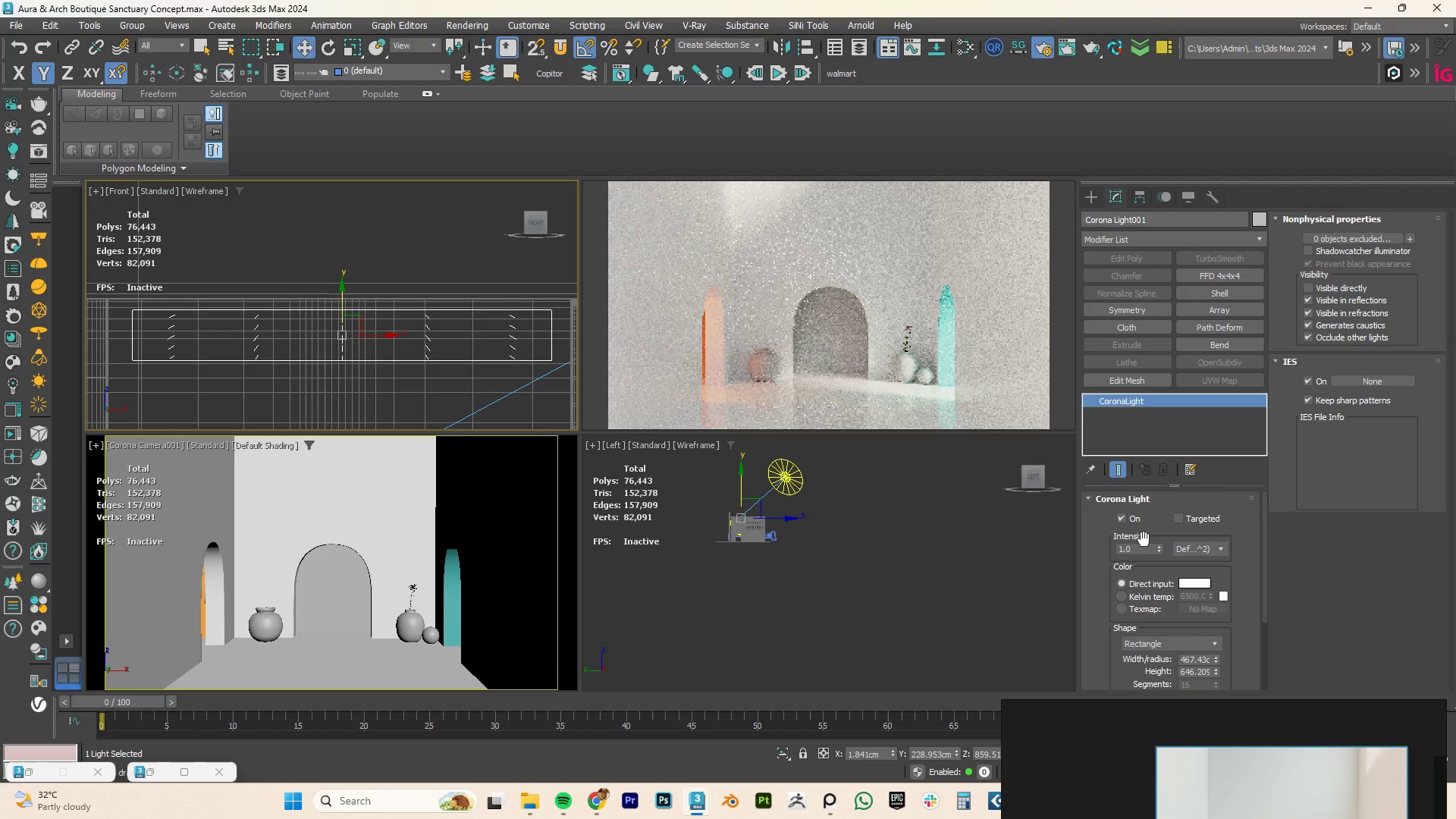 
left_click([1144, 551])
 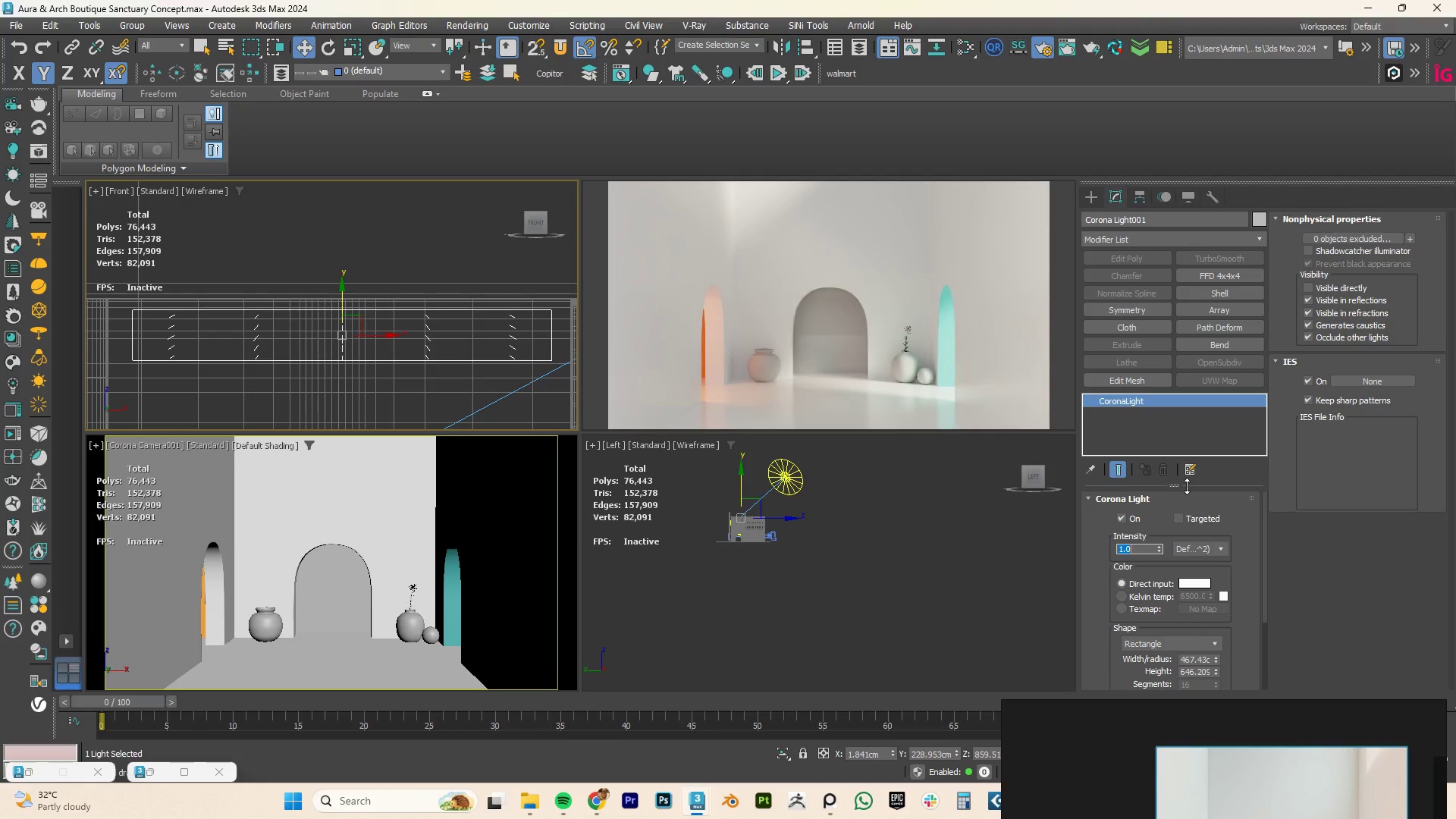 
key(Numpad5)
 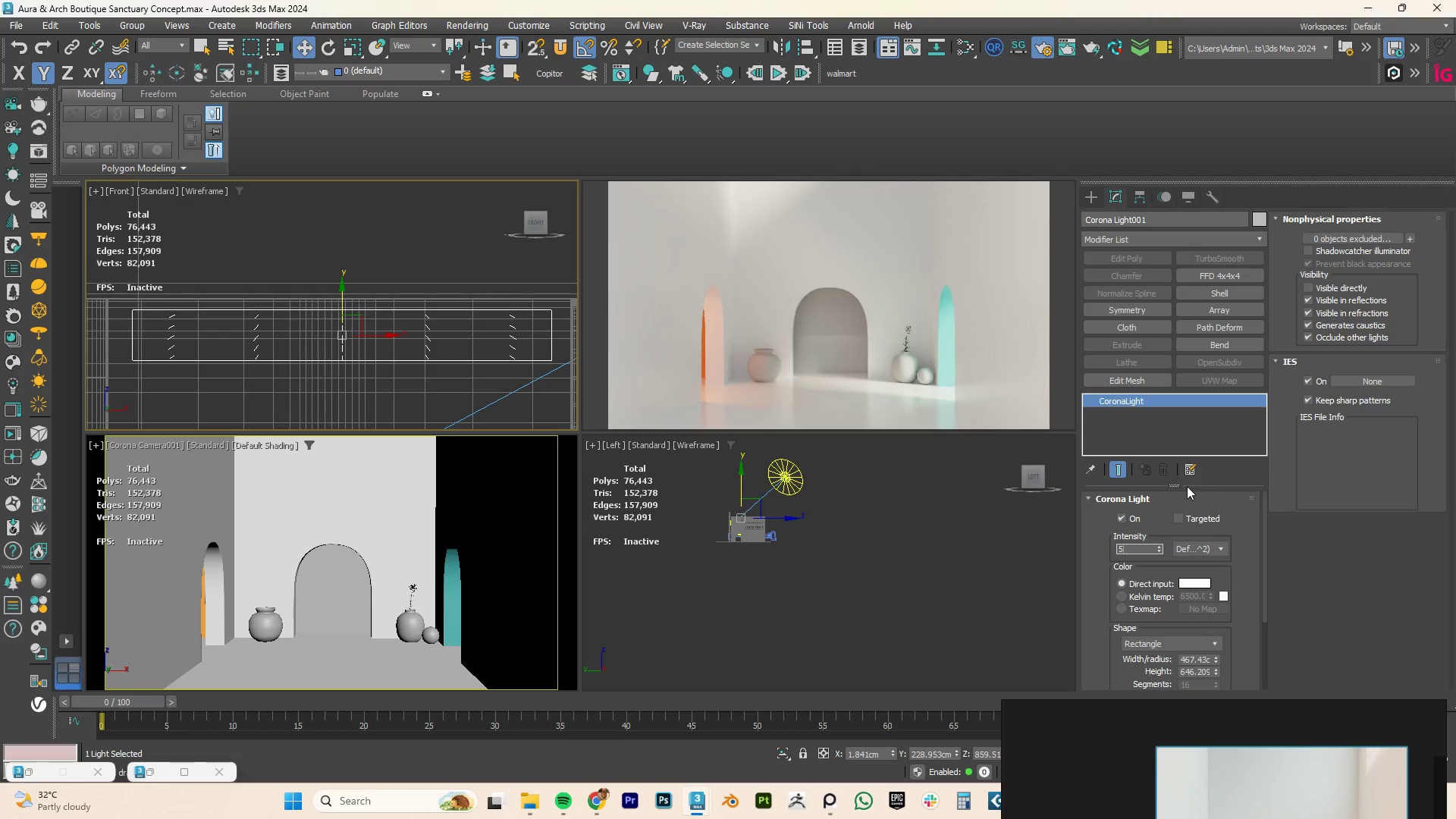 
key(NumpadEnter)
 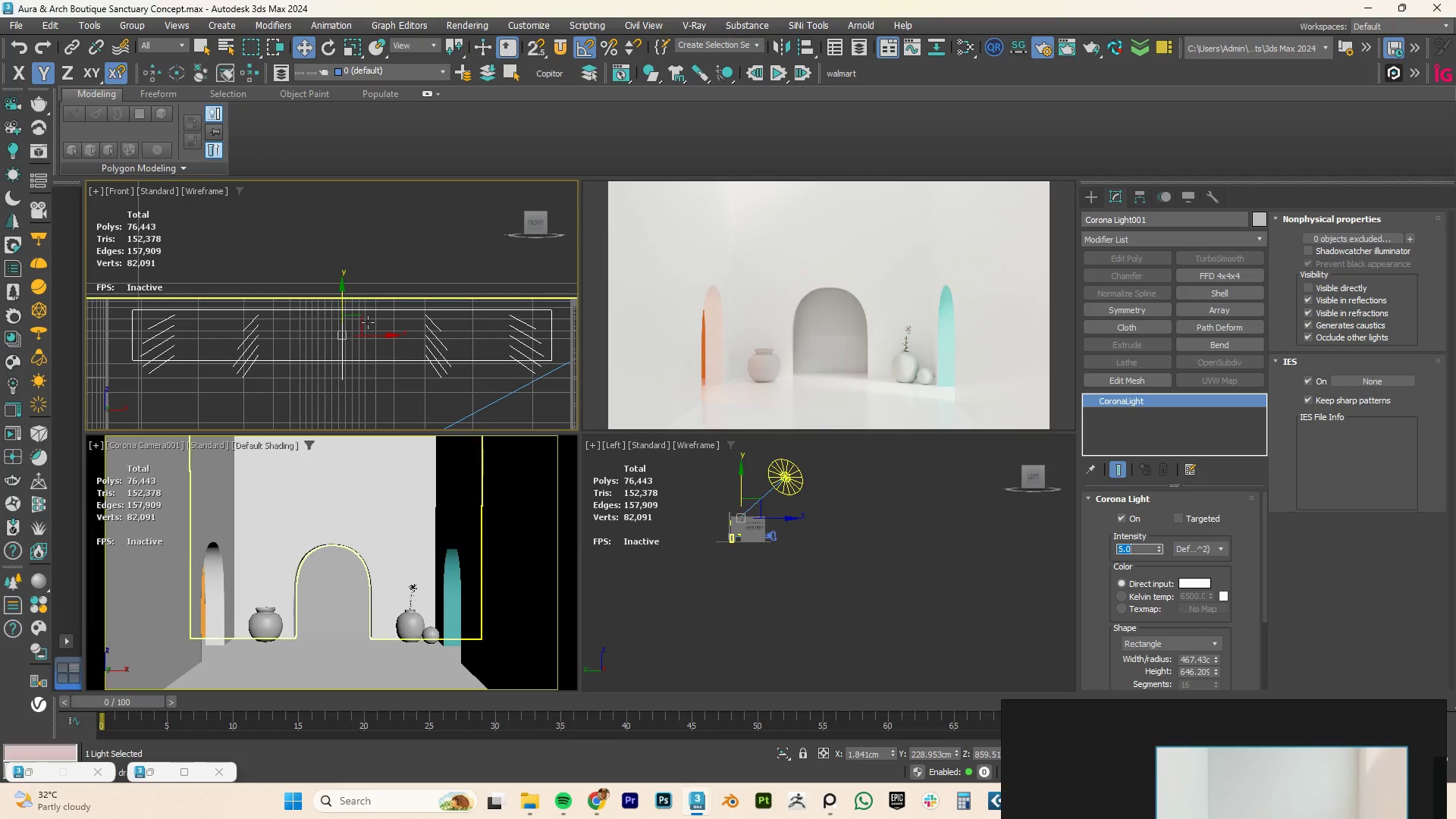 
left_click_drag(start_coordinate=[340, 297], to_coordinate=[337, 266])
 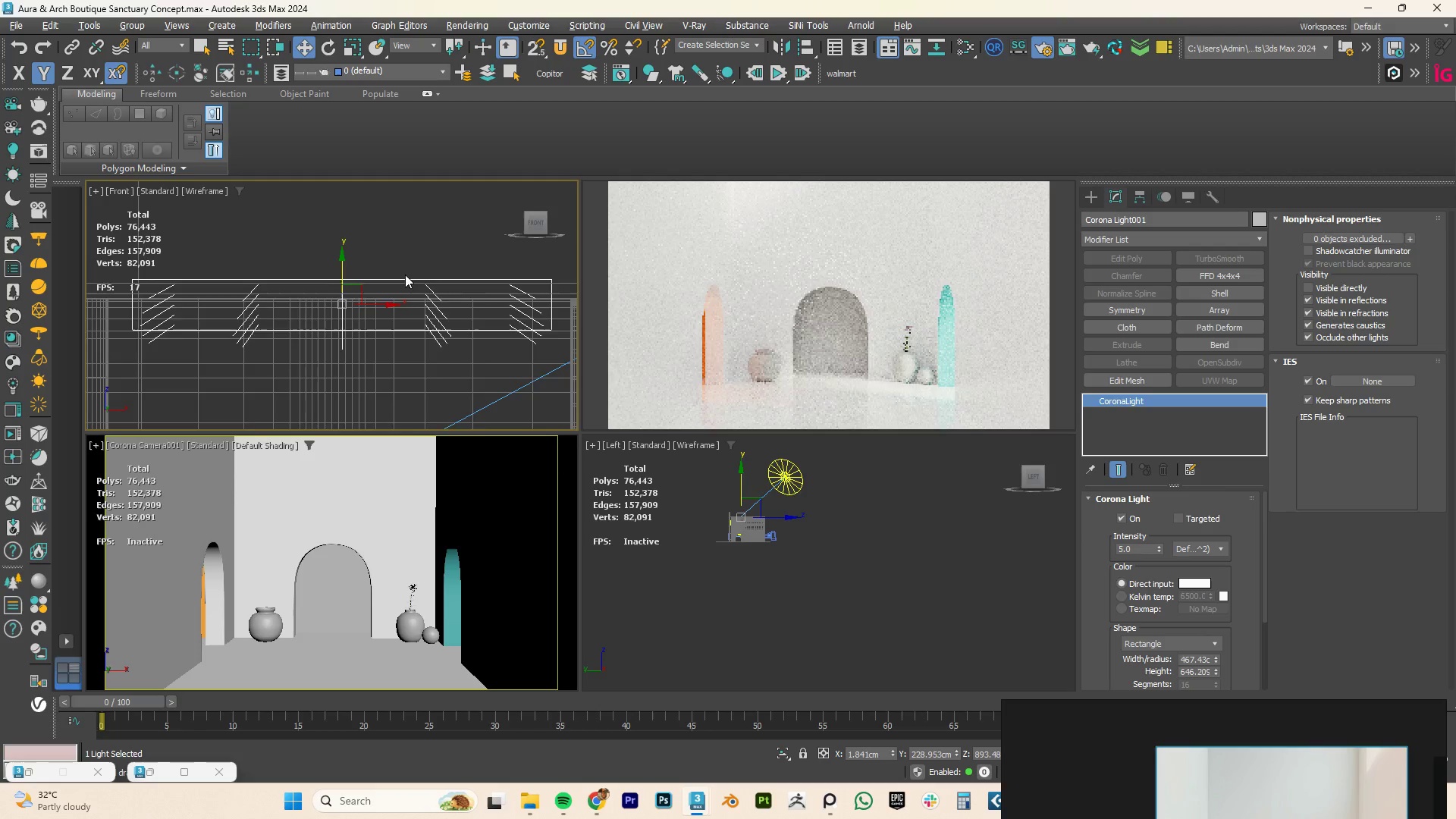 
hold_key(key=AltLeft, duration=0.67)
 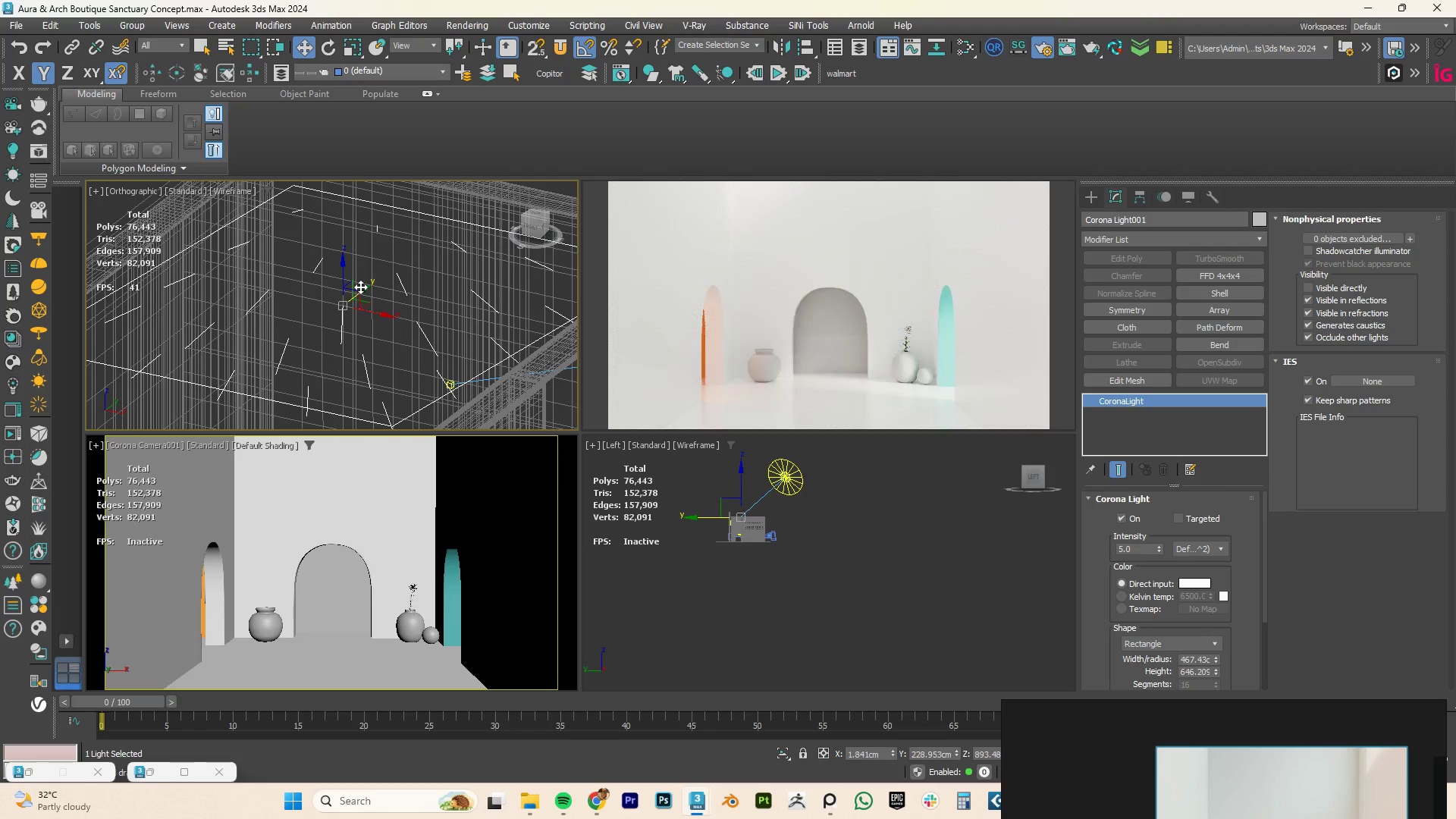 
key(E)
 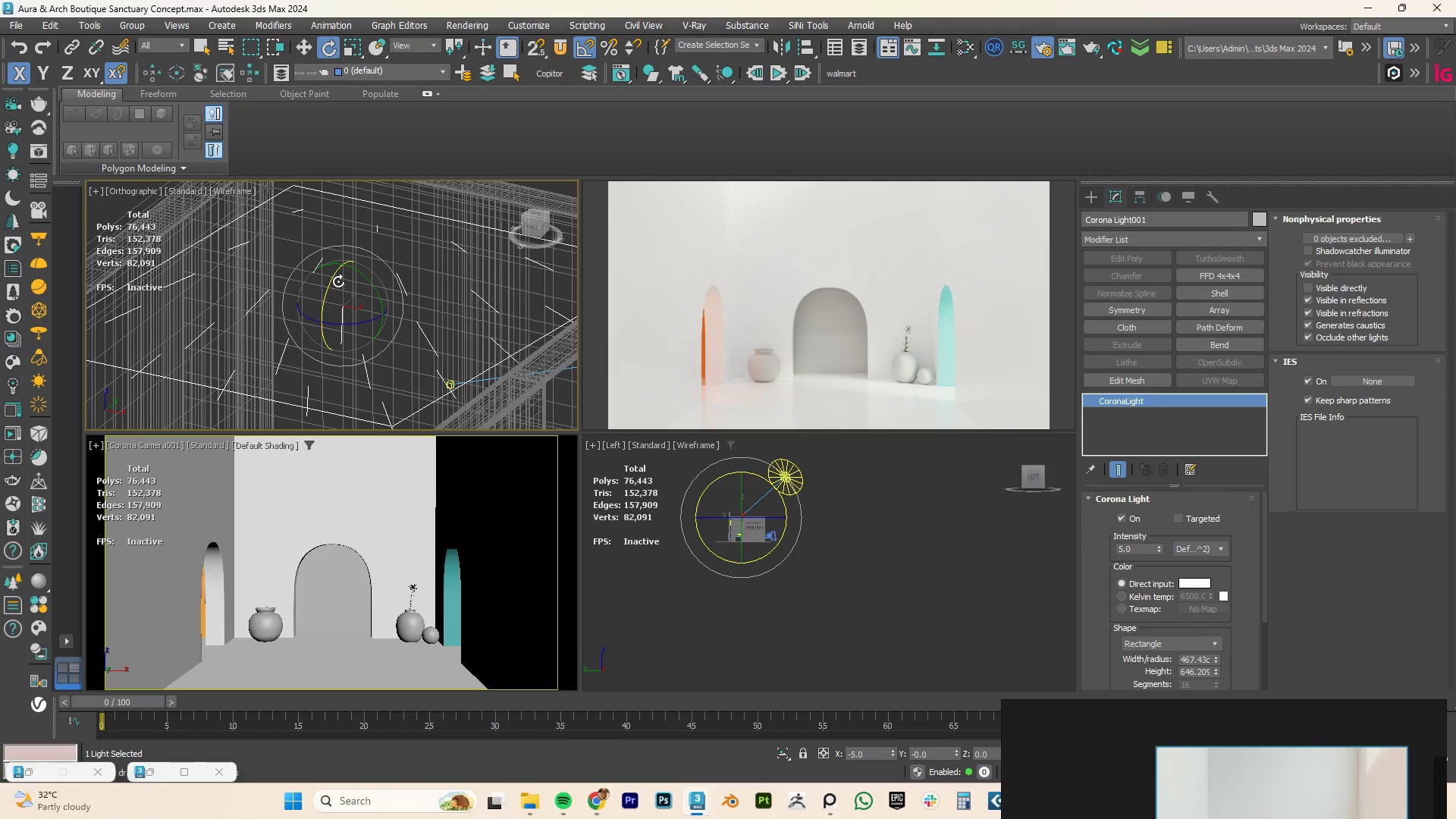 
left_click_drag(start_coordinate=[334, 279], to_coordinate=[333, 284])
 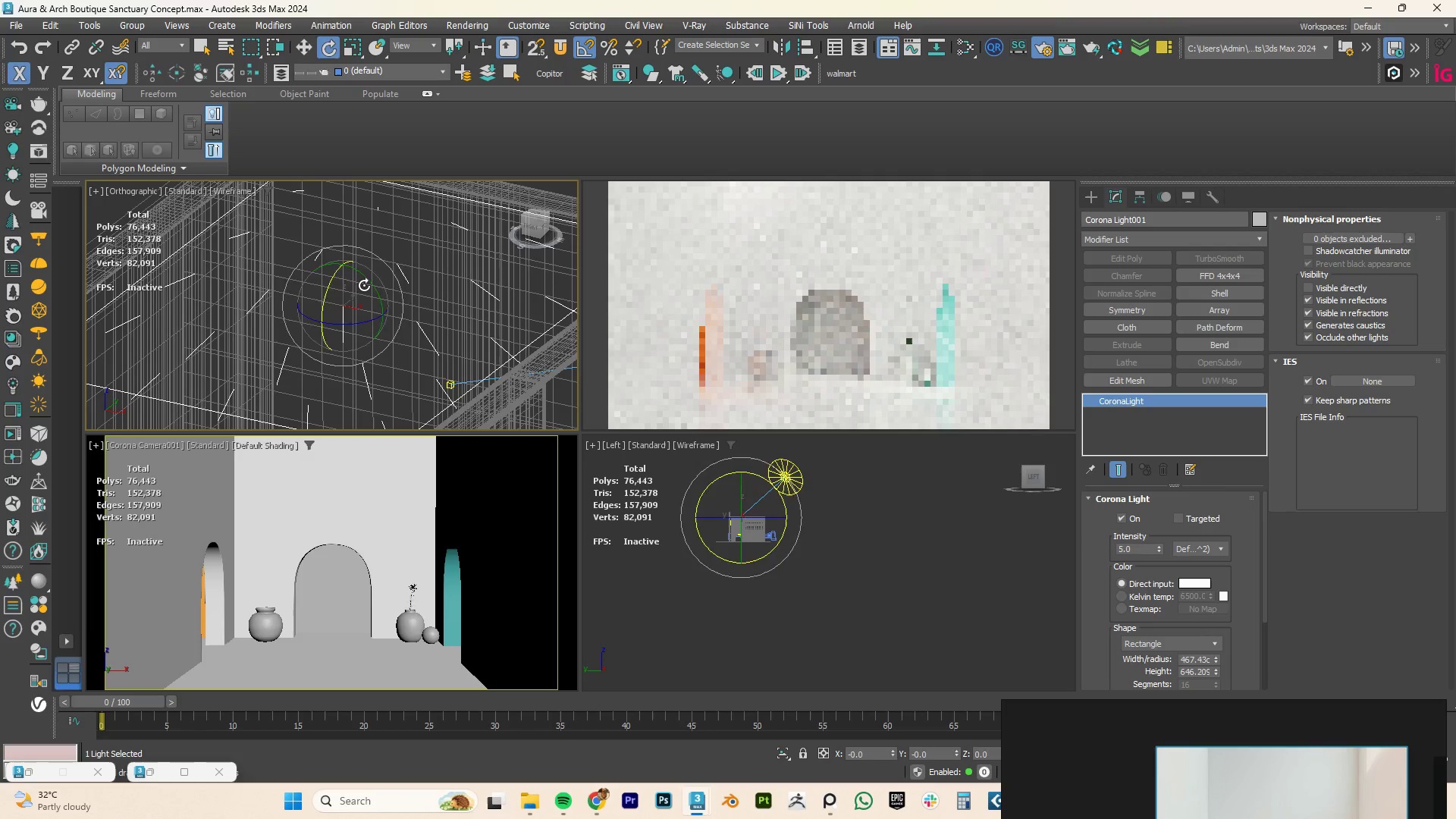 
key(W)
 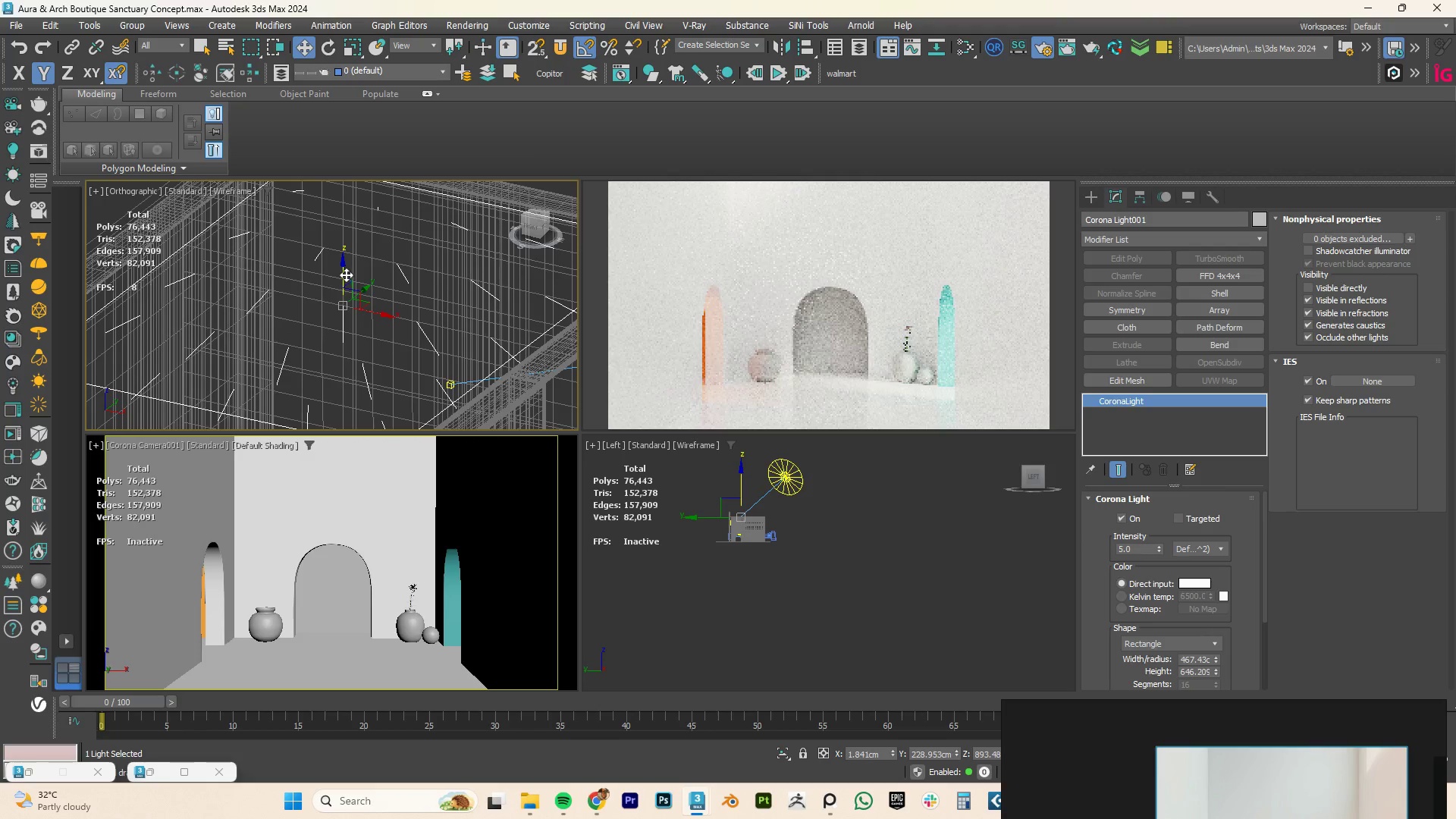 
left_click_drag(start_coordinate=[342, 271], to_coordinate=[342, 255])
 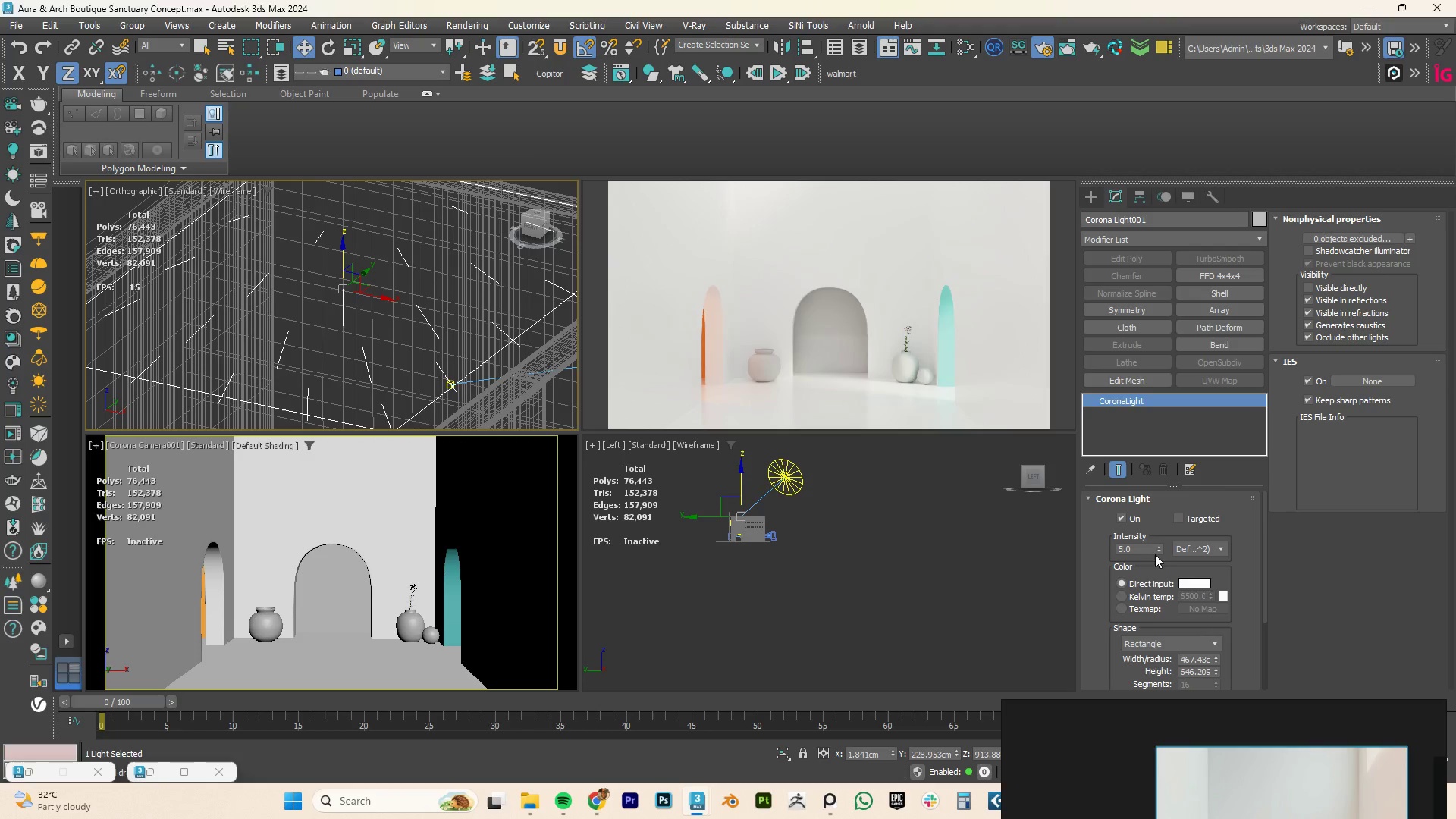 
double_click([1142, 550])
 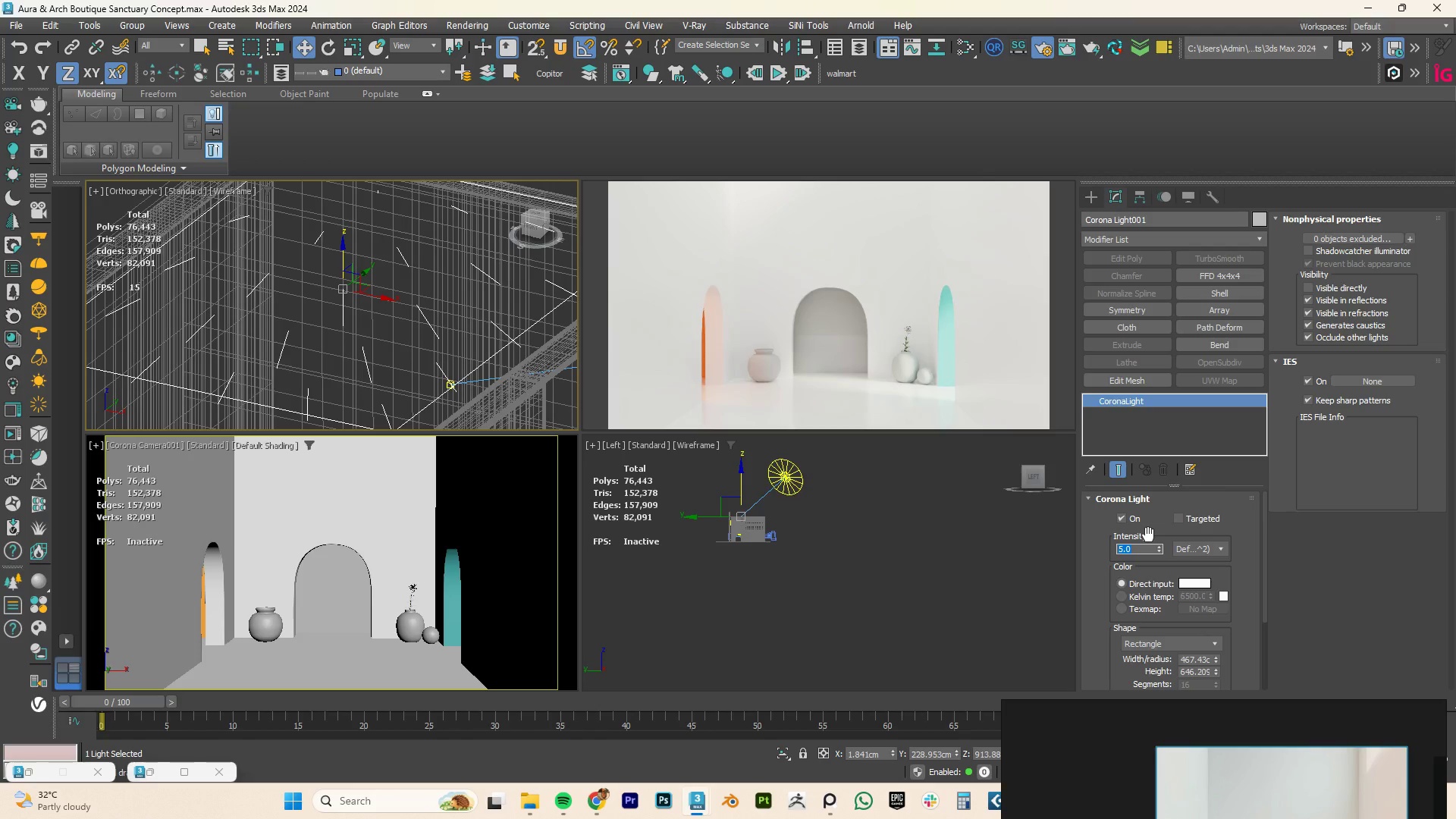 
key(Numpad3)
 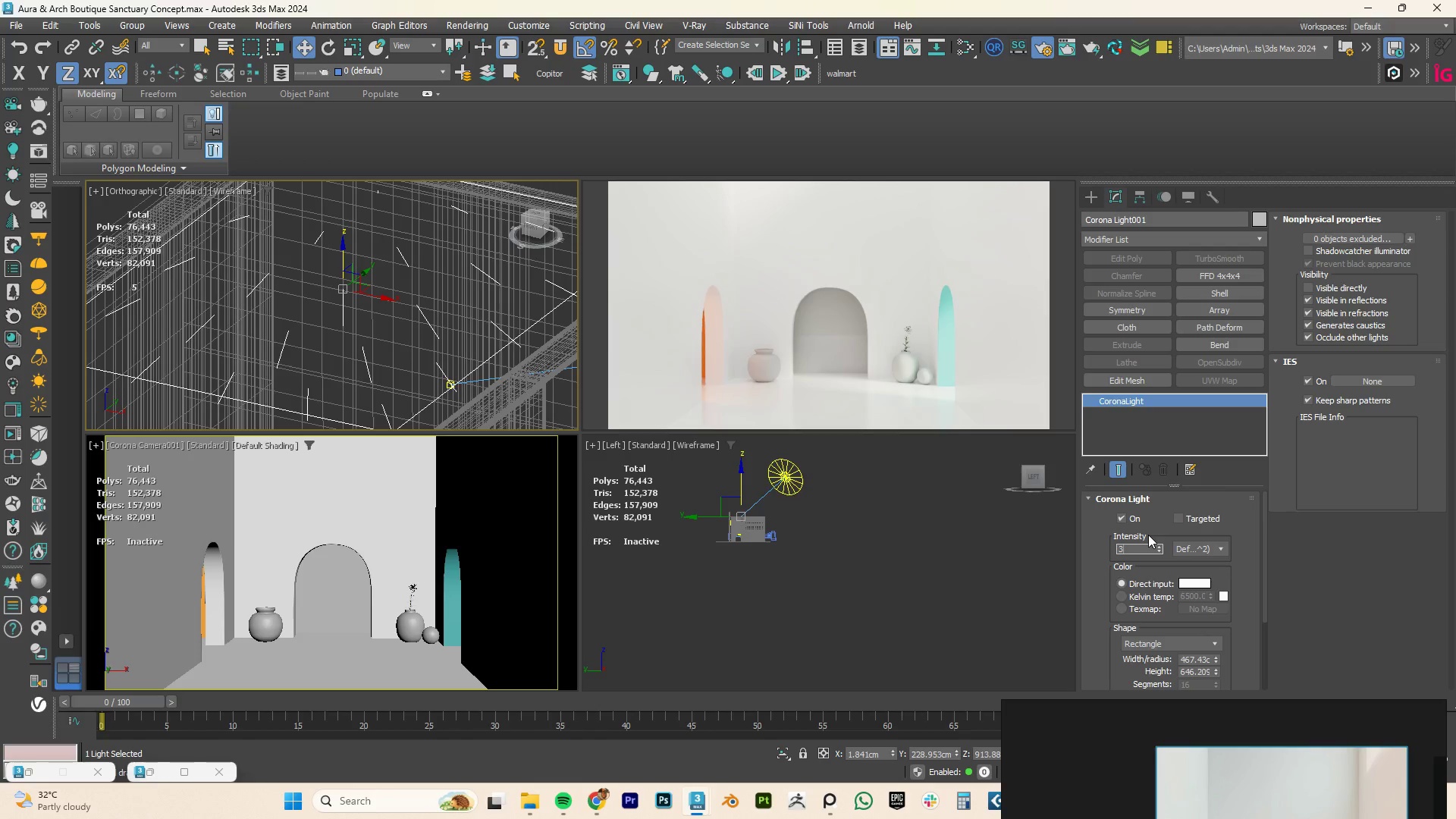 
key(NumpadEnter)
 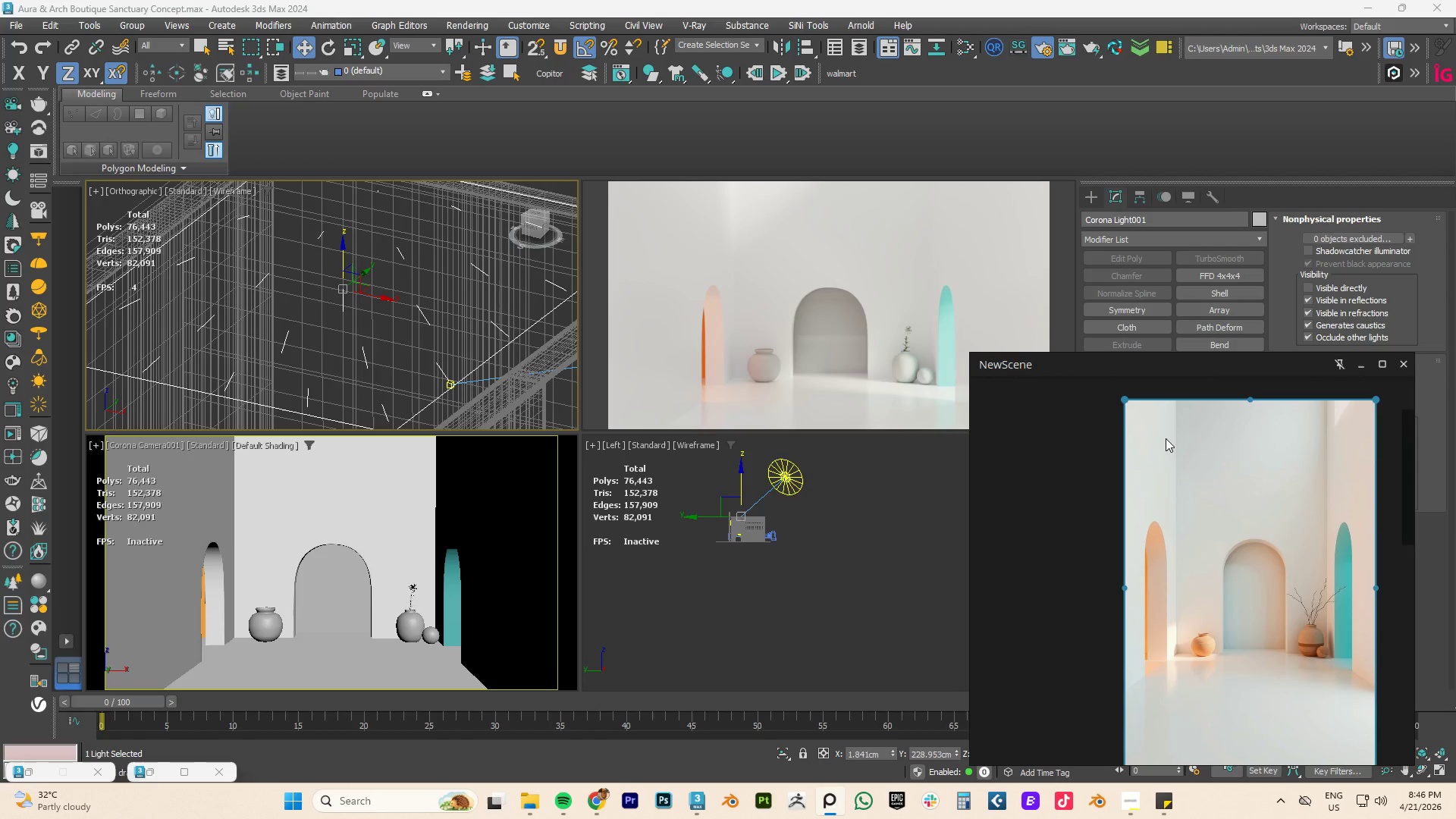 
wait(15.67)
 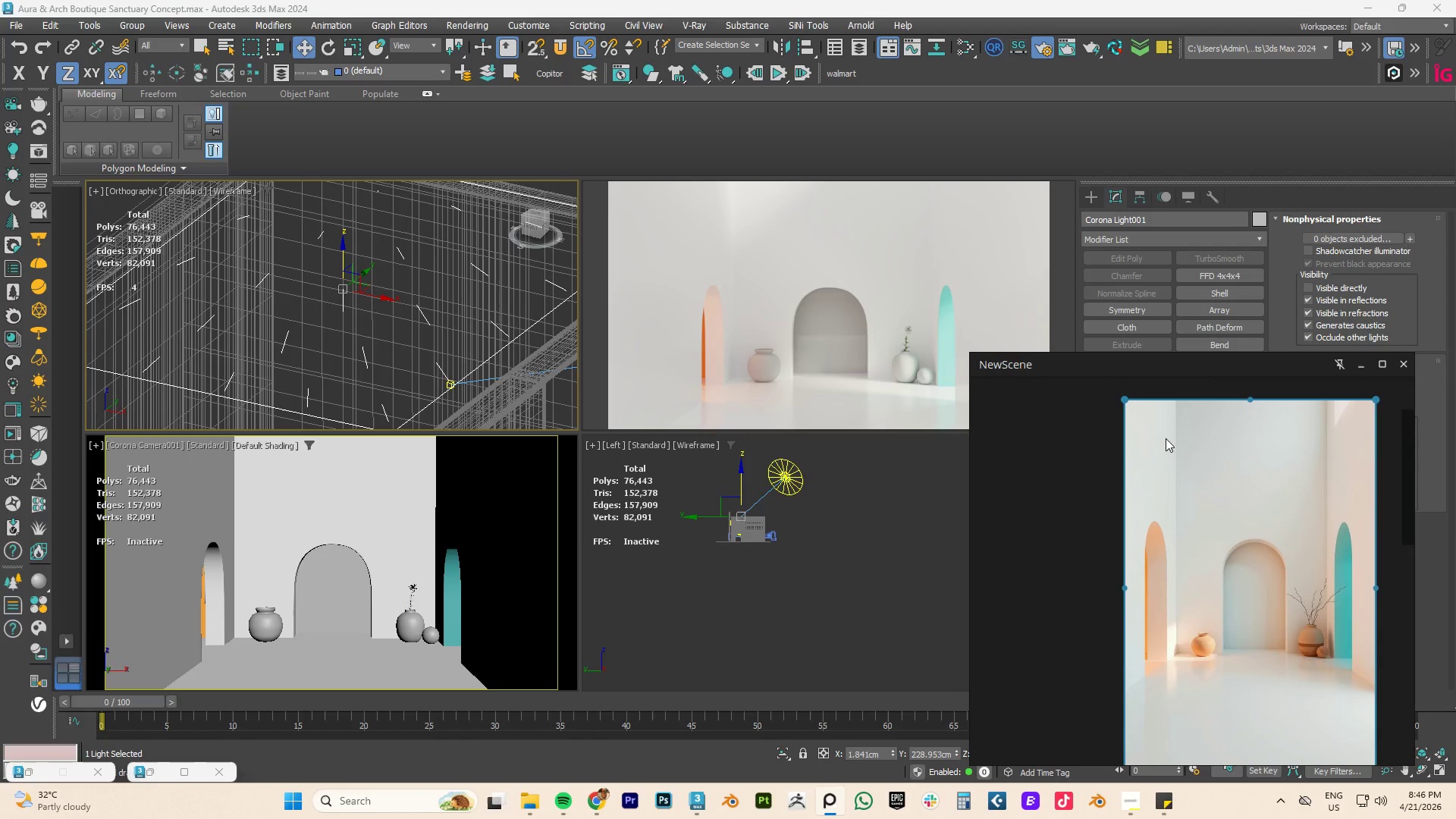 
left_click([786, 480])
 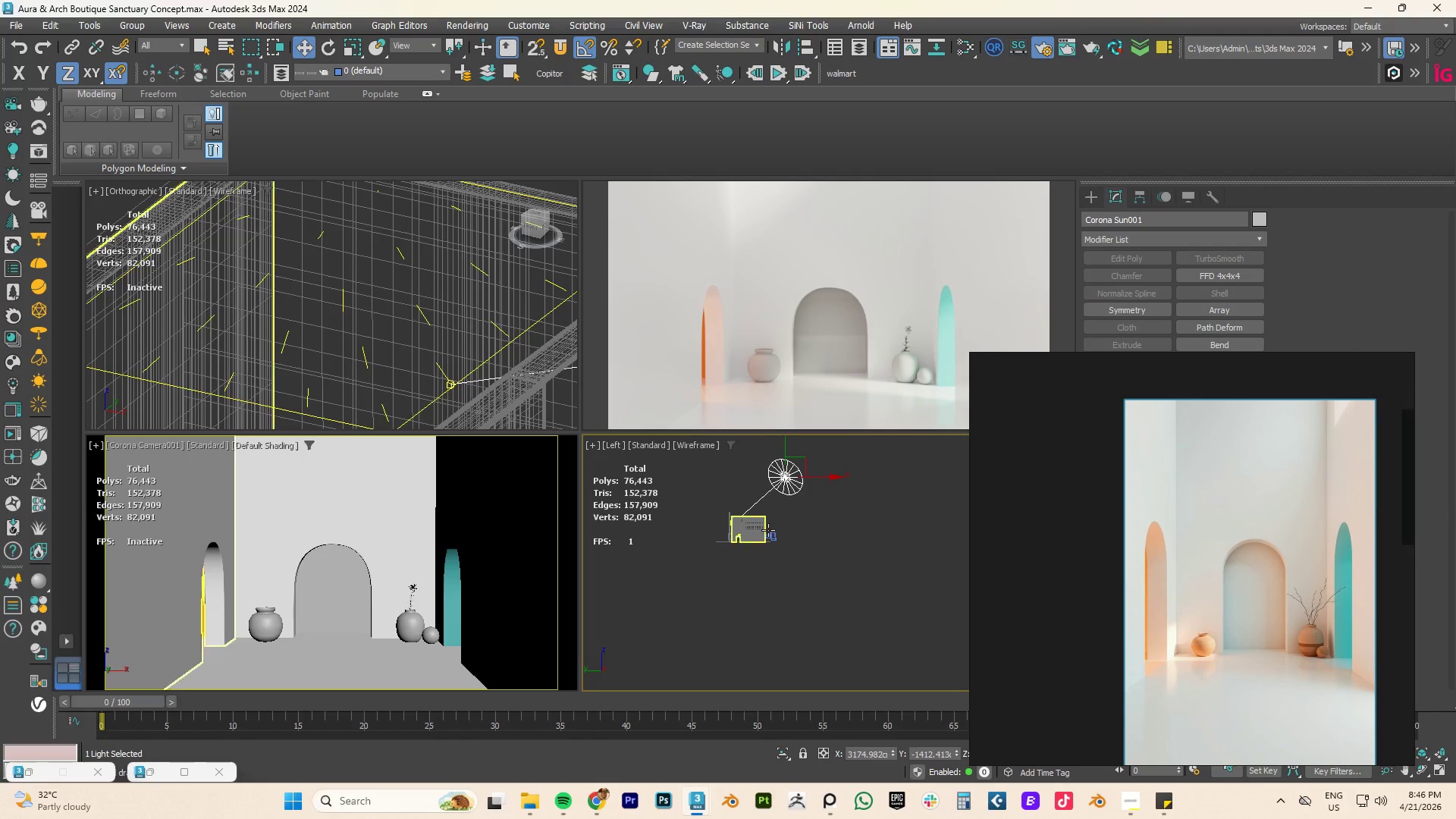 
hold_key(key=AltLeft, duration=1.69)
 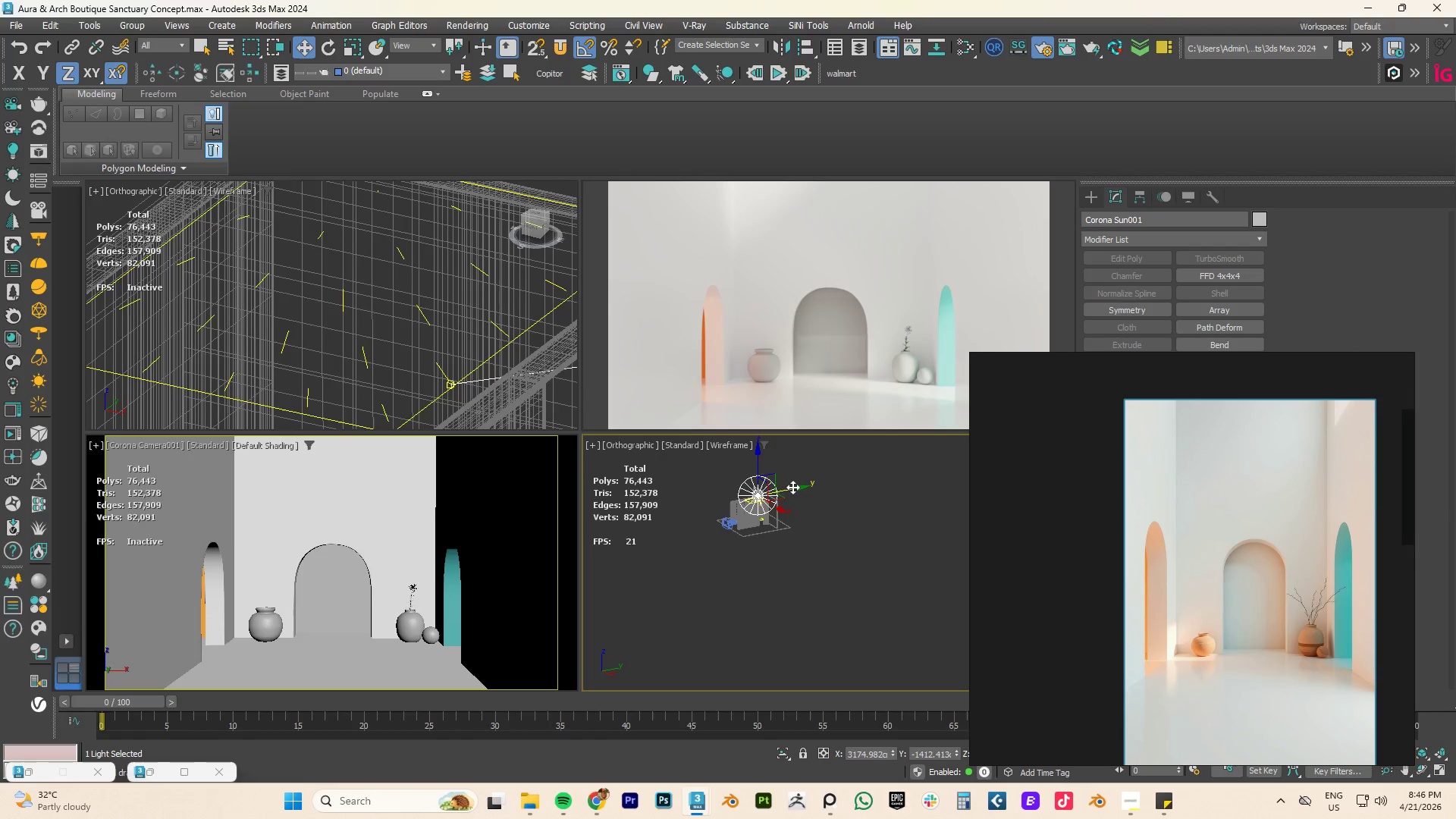 
left_click_drag(start_coordinate=[801, 487], to_coordinate=[832, 490])
 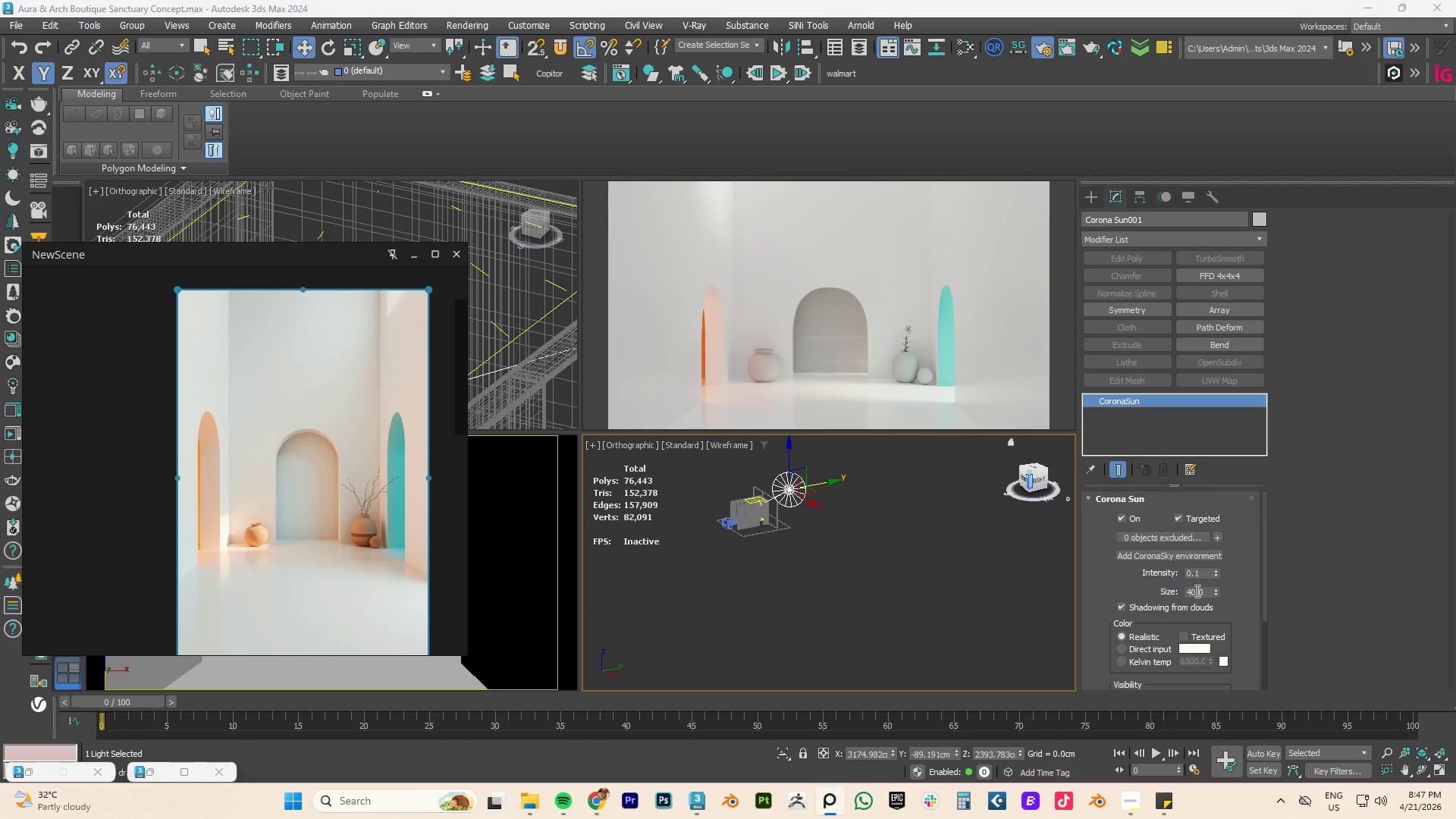 
double_click([1197, 592])
 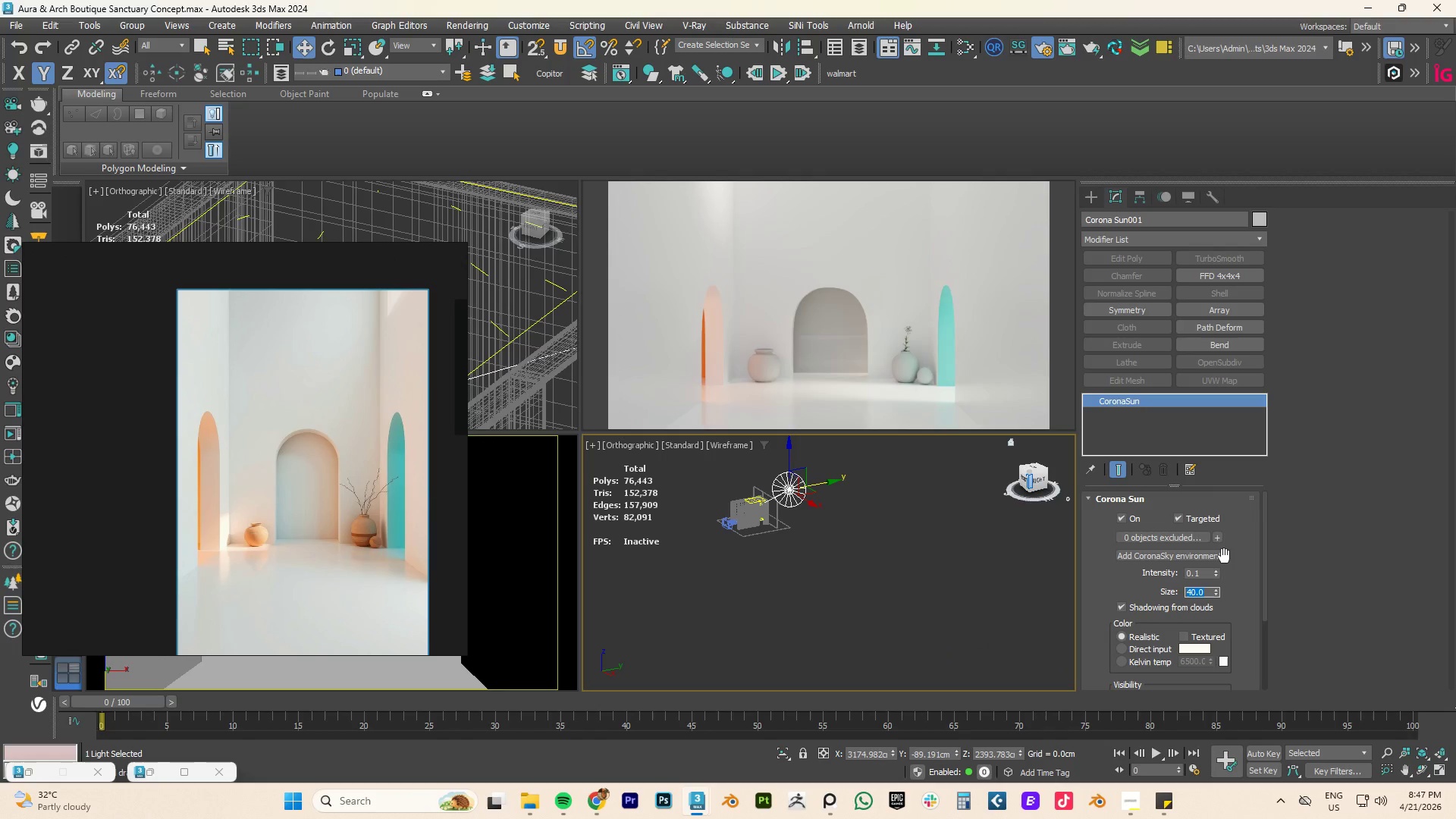 
key(Numpad2)
 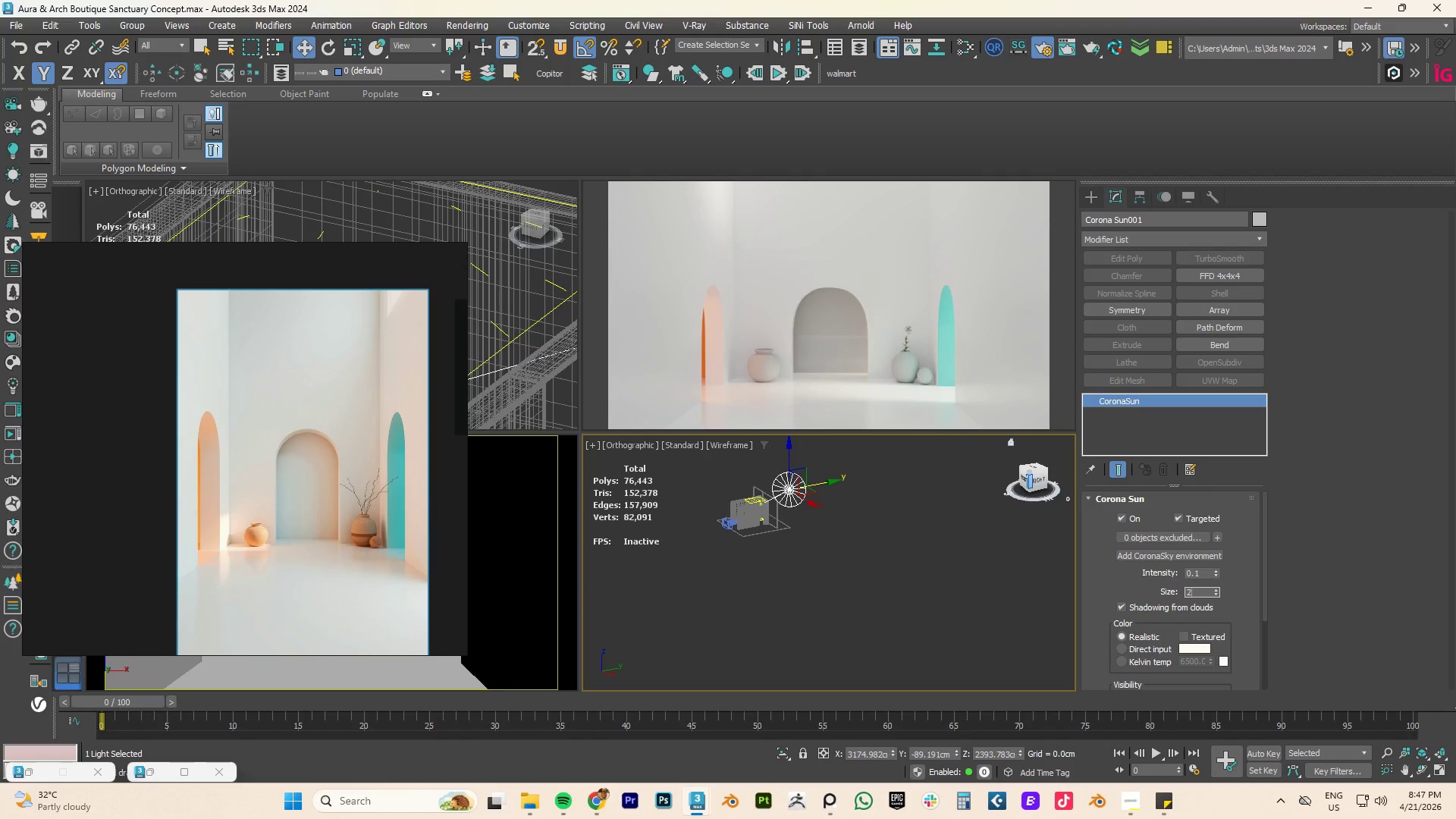 
key(Numpad0)
 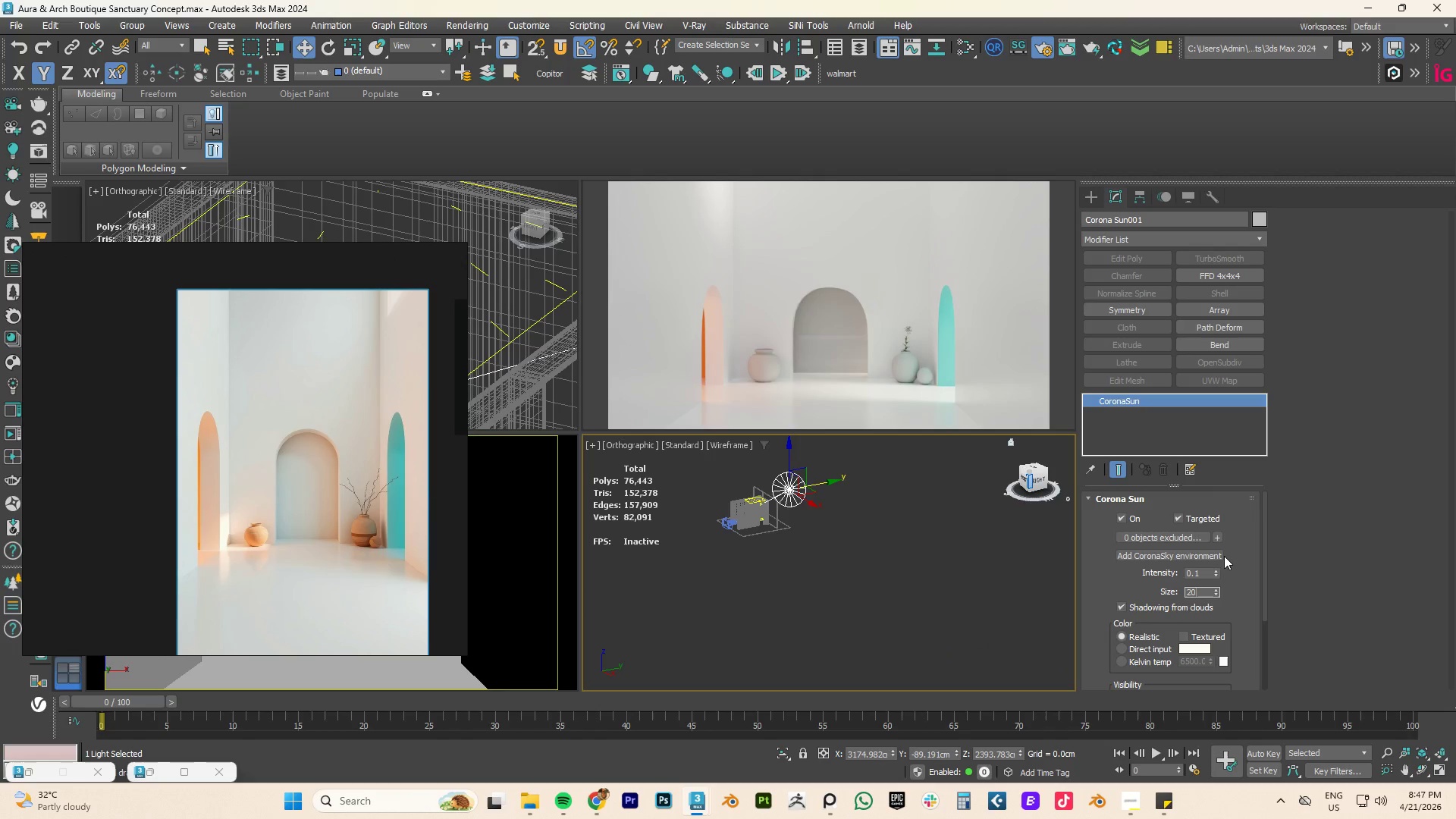 
key(NumpadEnter)
 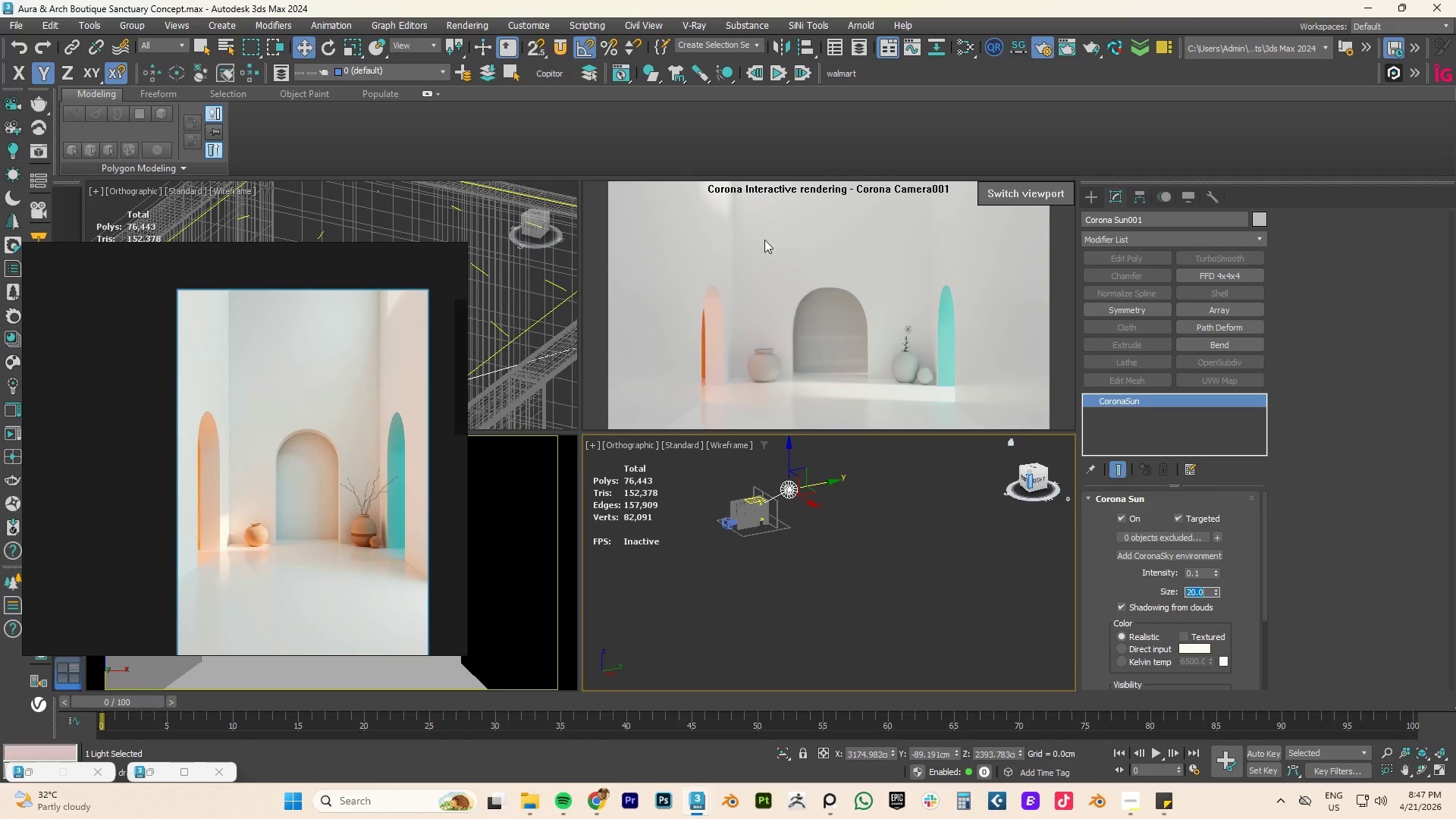 
left_click_drag(start_coordinate=[1206, 572], to_coordinate=[1135, 574])
 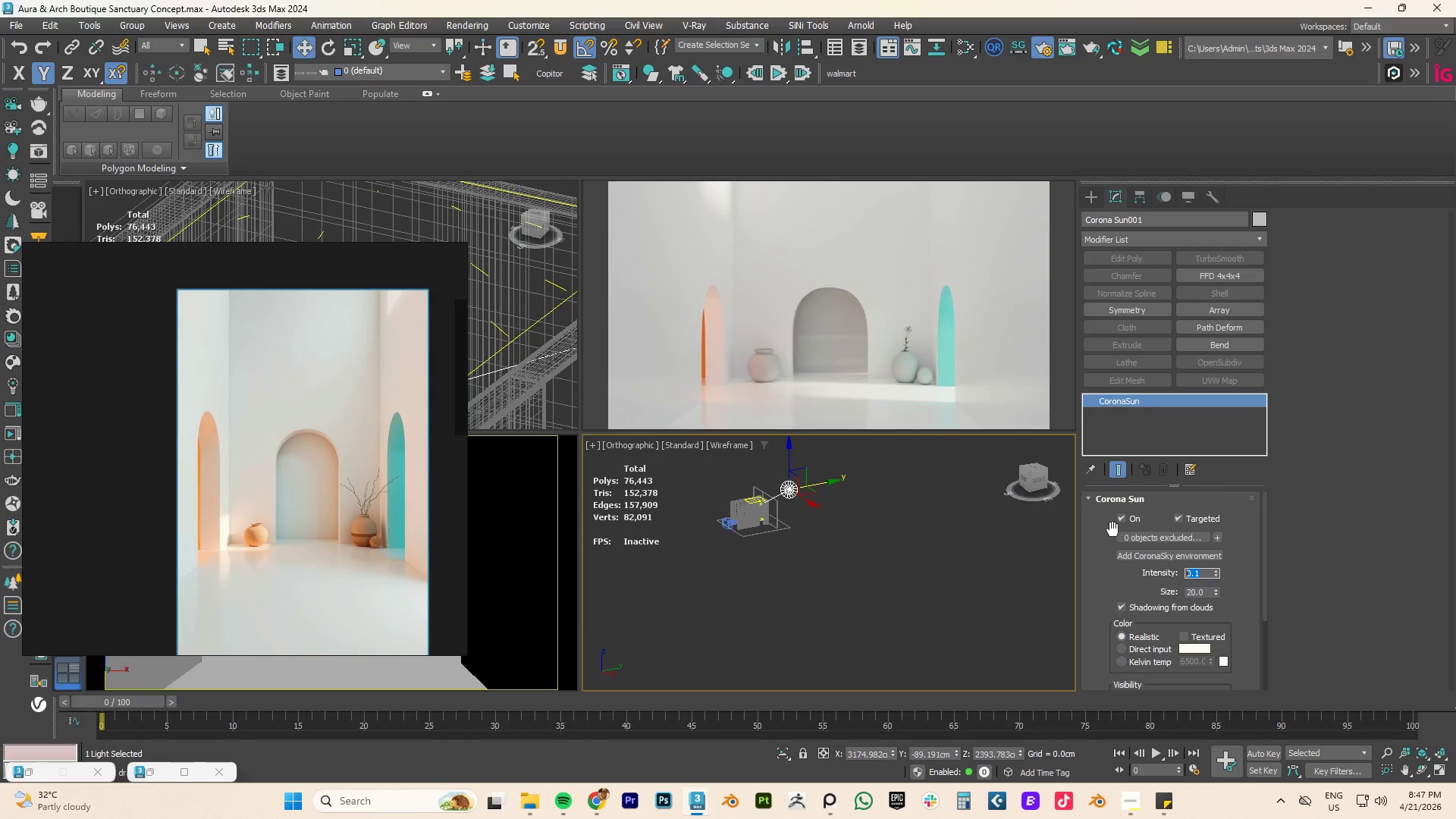 
key(Numpad0)
 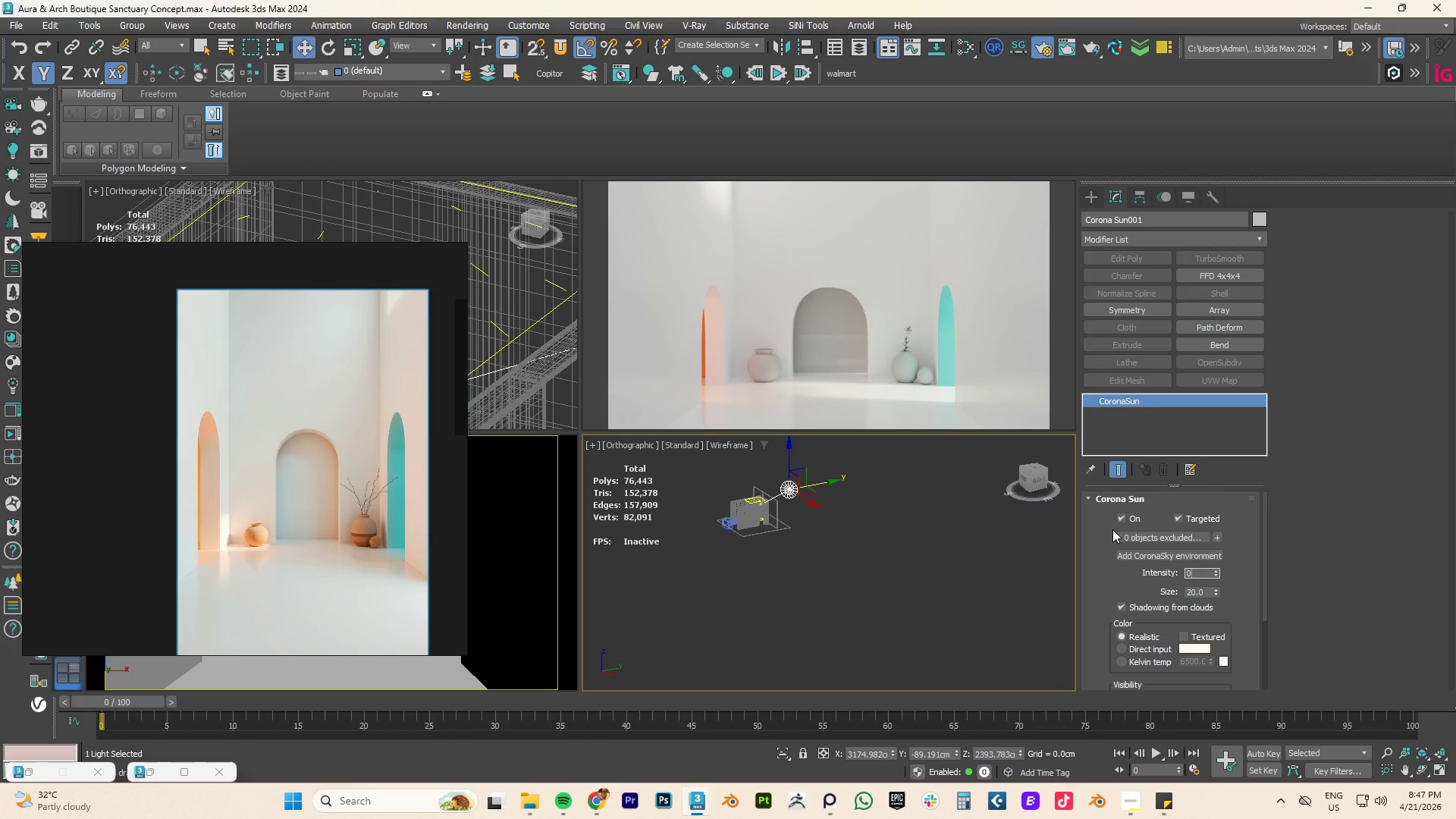 
key(NumpadDecimal)
 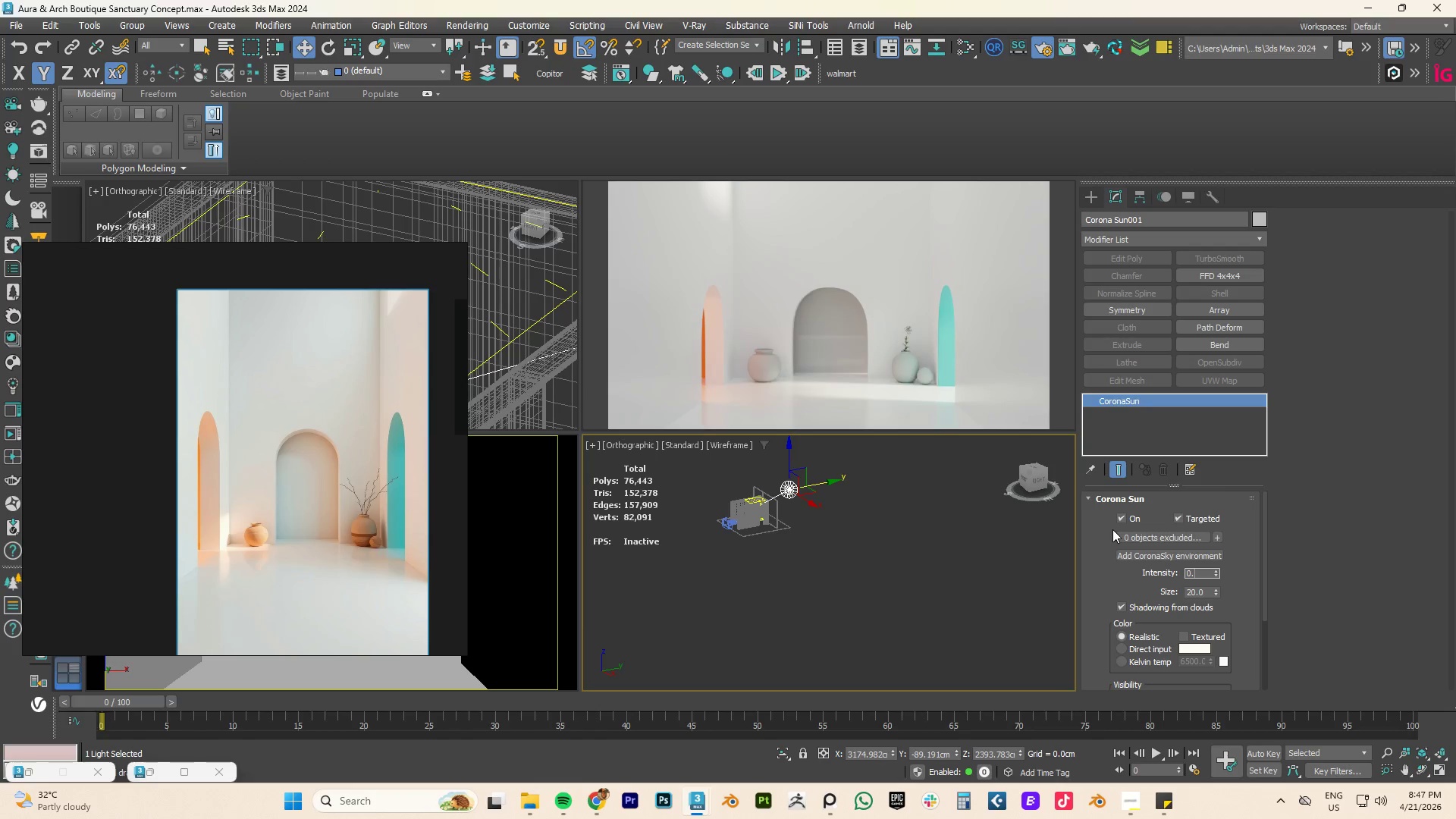 
key(Numpad0)
 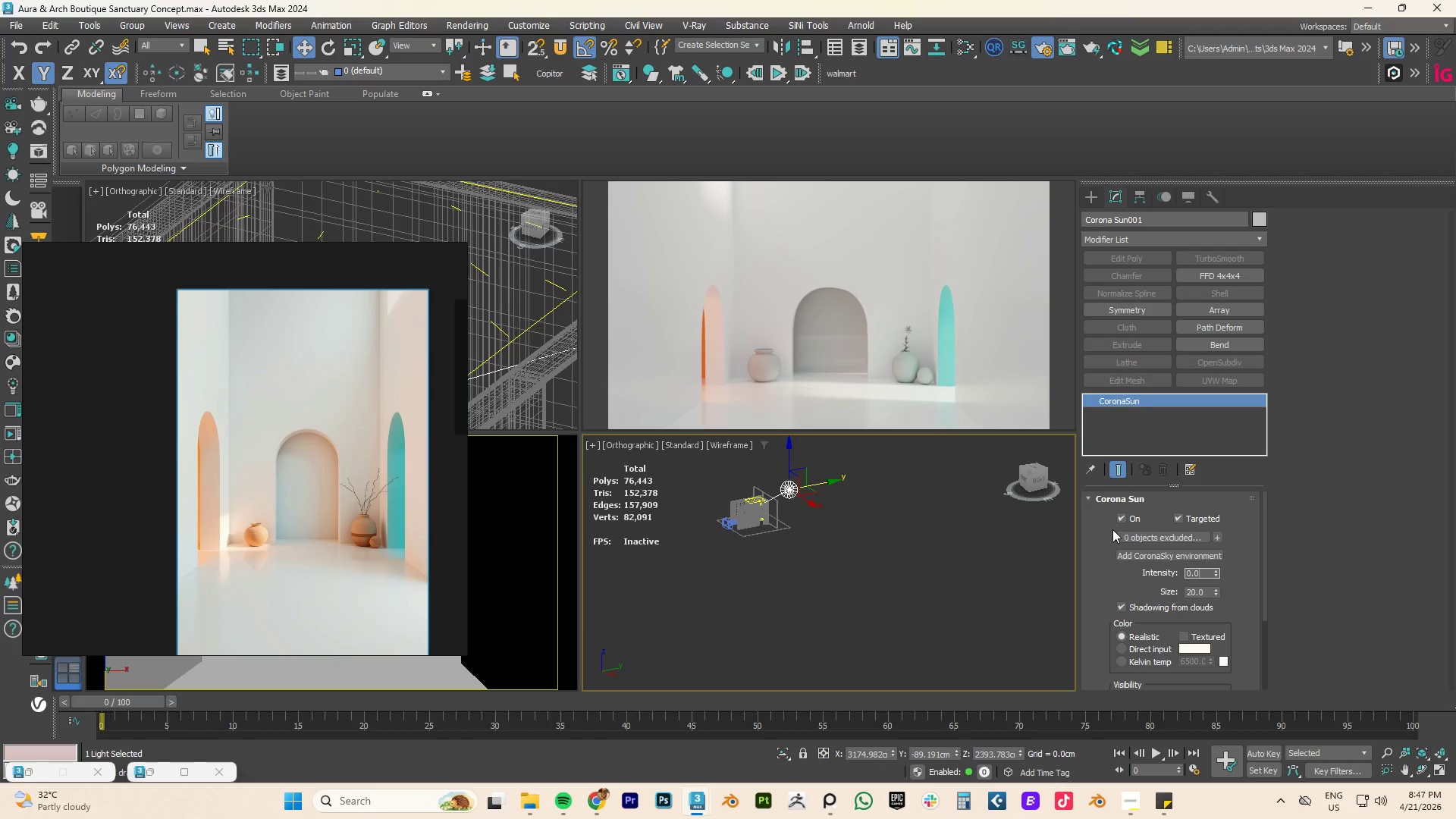 
key(Numpad0)
 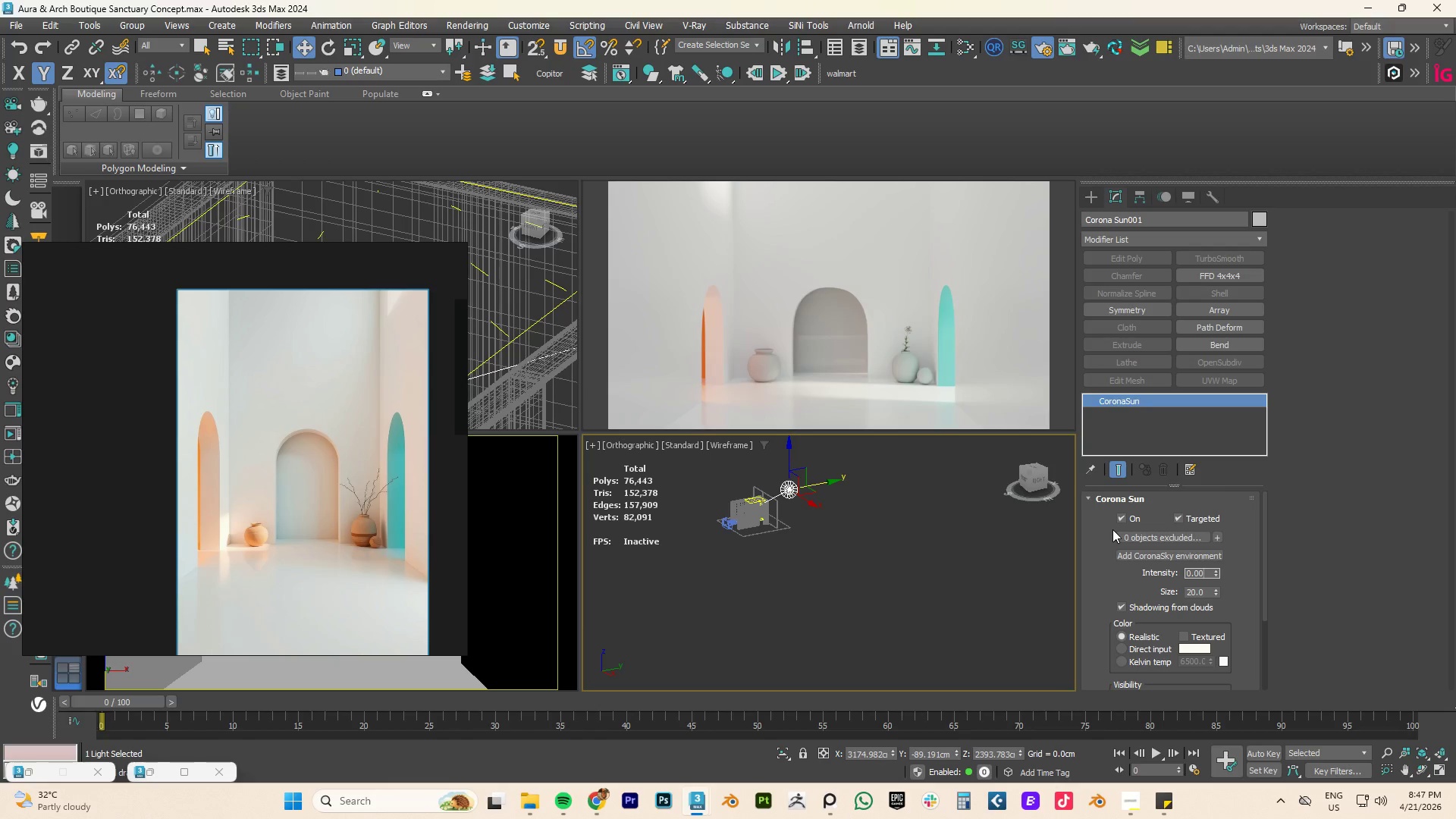 
key(Numpad9)
 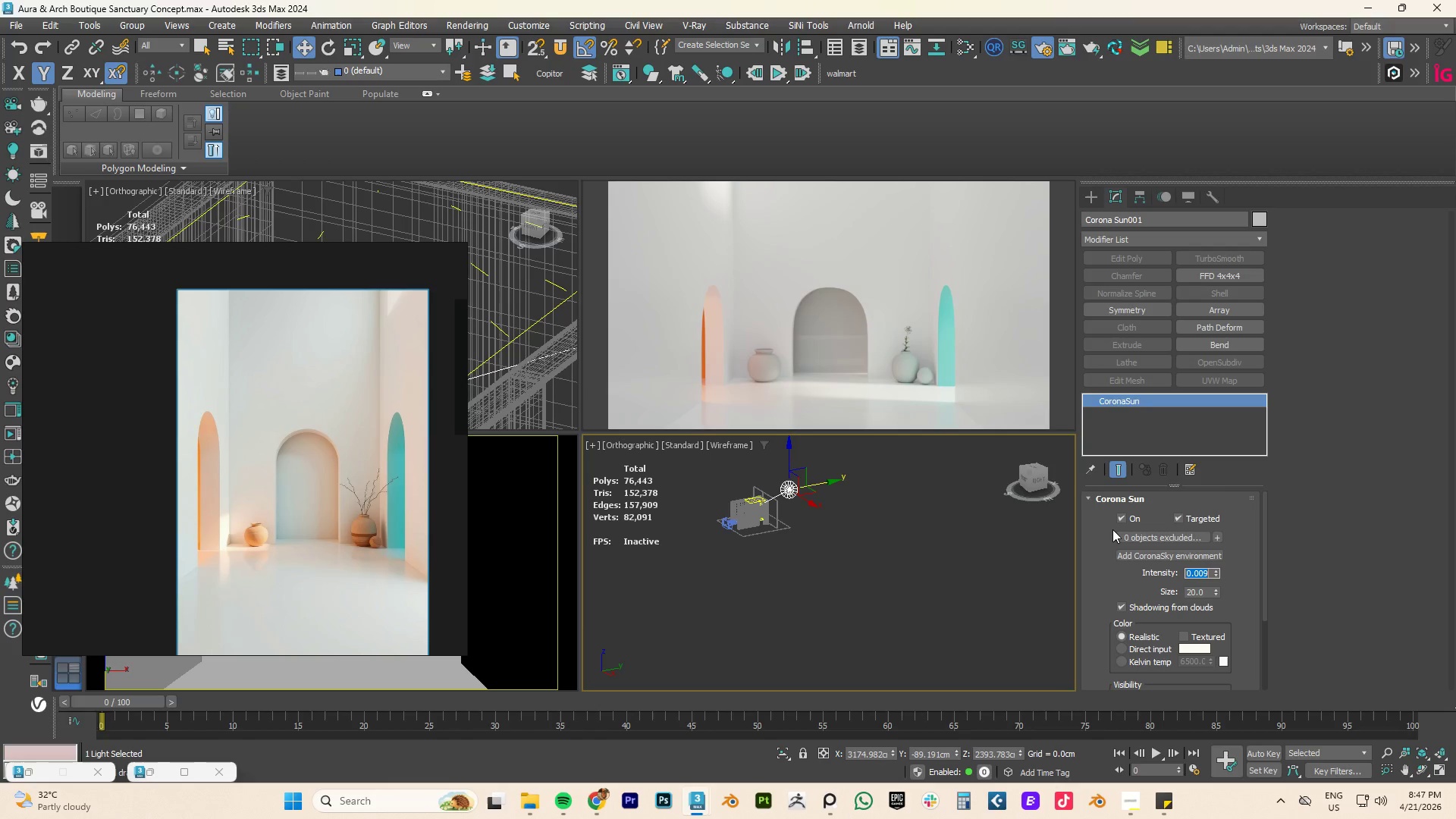 
key(NumpadEnter)
 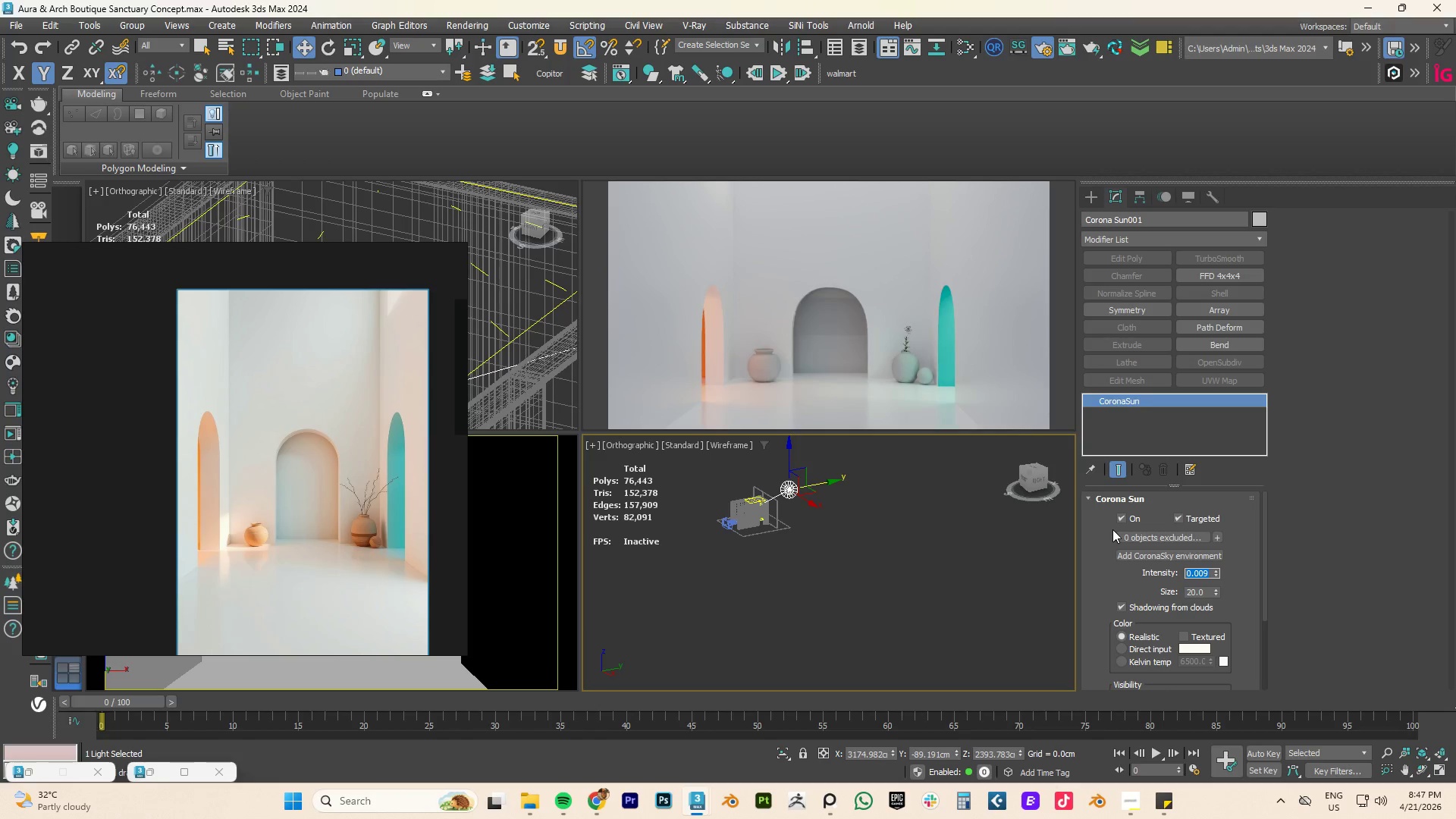 
wait(5.05)
 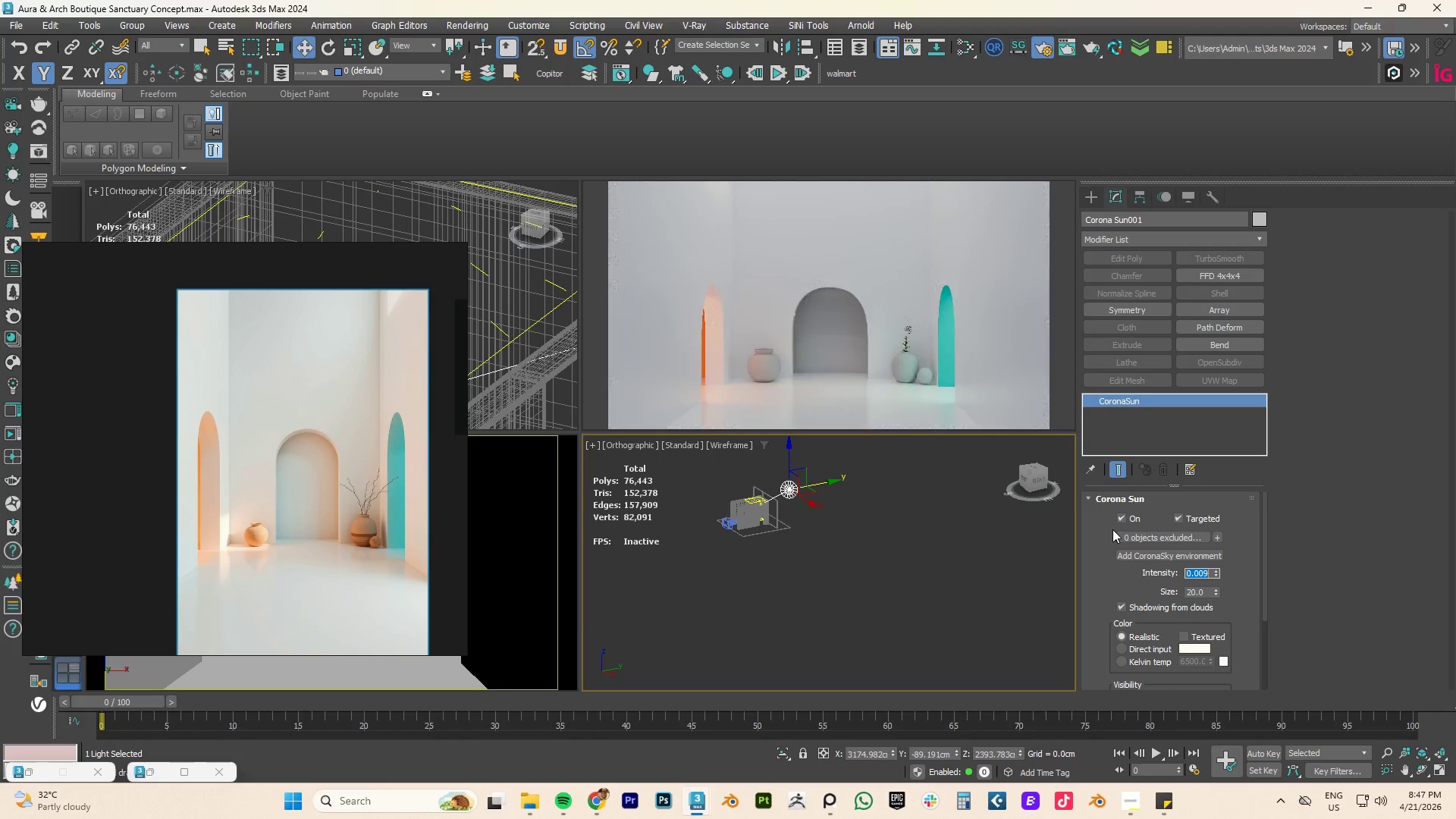 
key(Numpad0)
 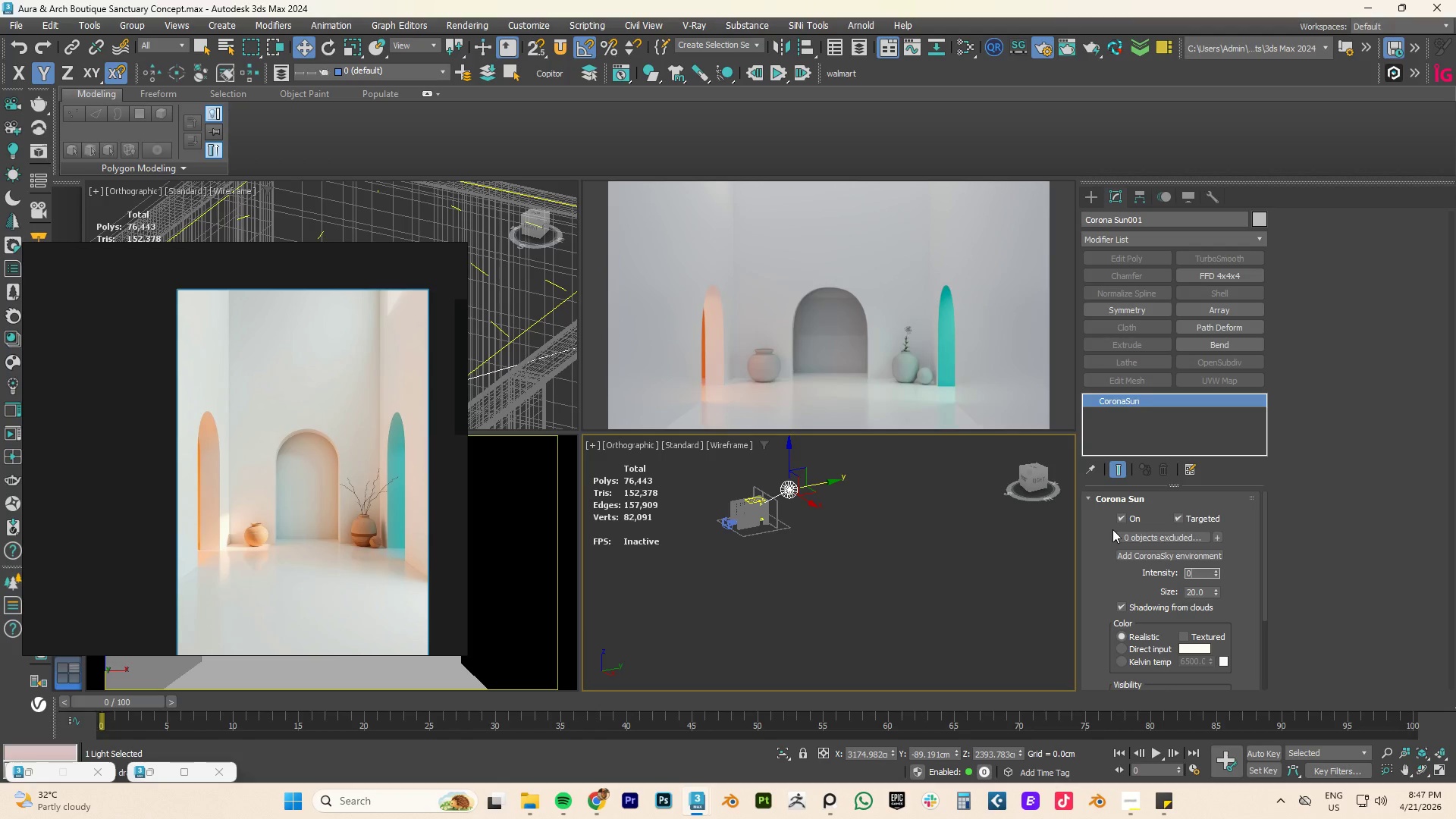 
key(NumpadDecimal)
 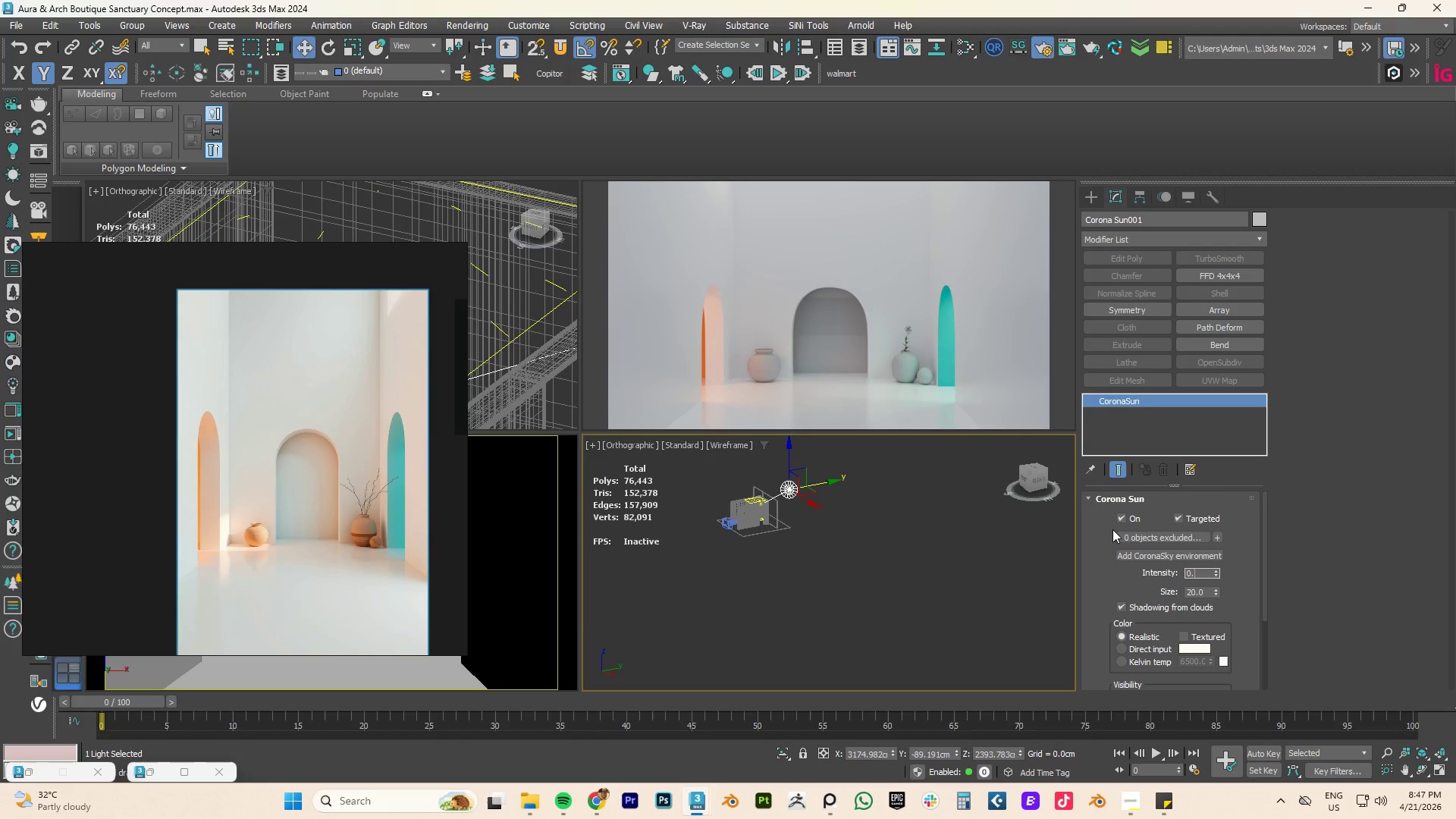 
key(Numpad0)
 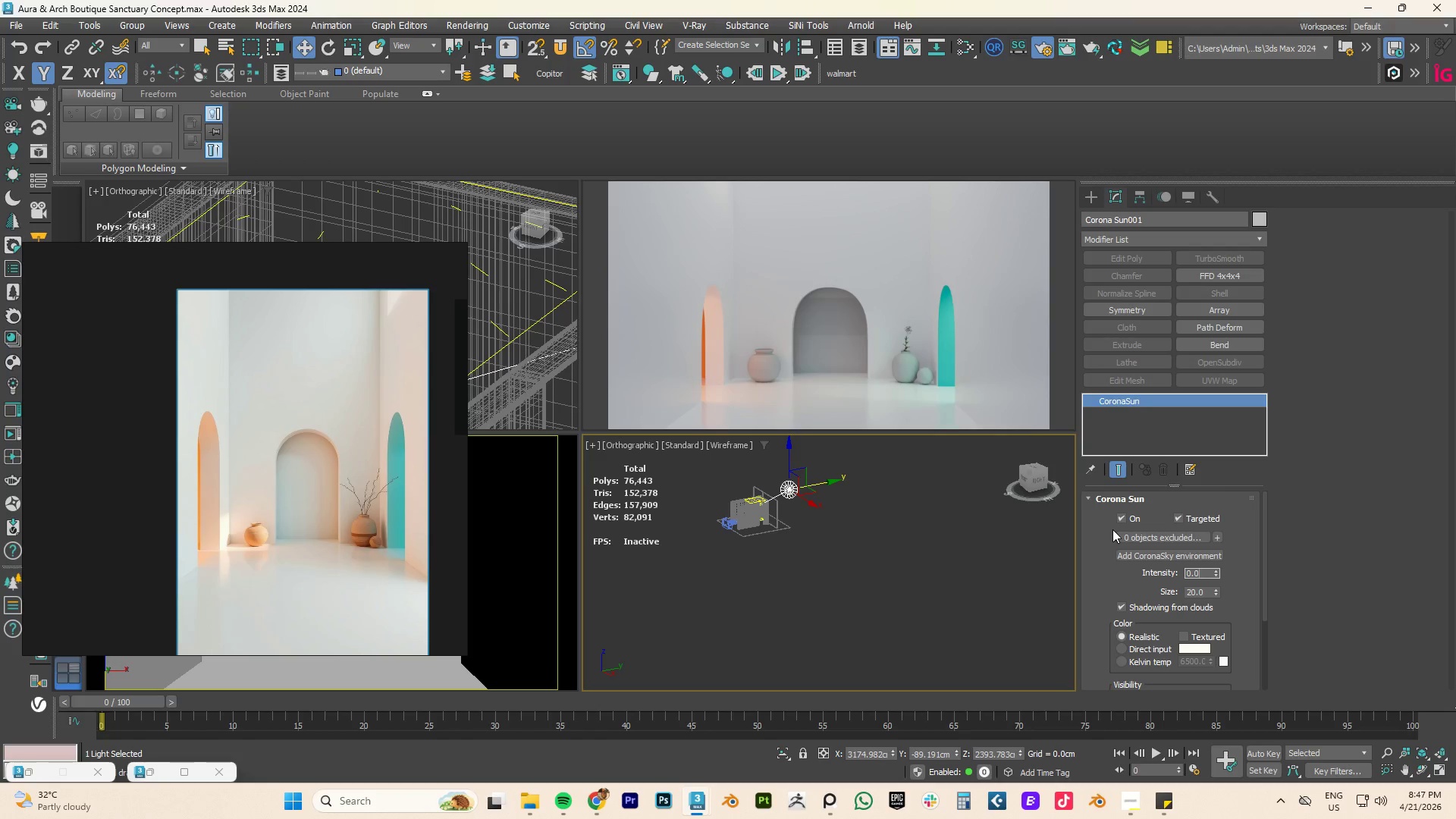 
key(Numpad0)
 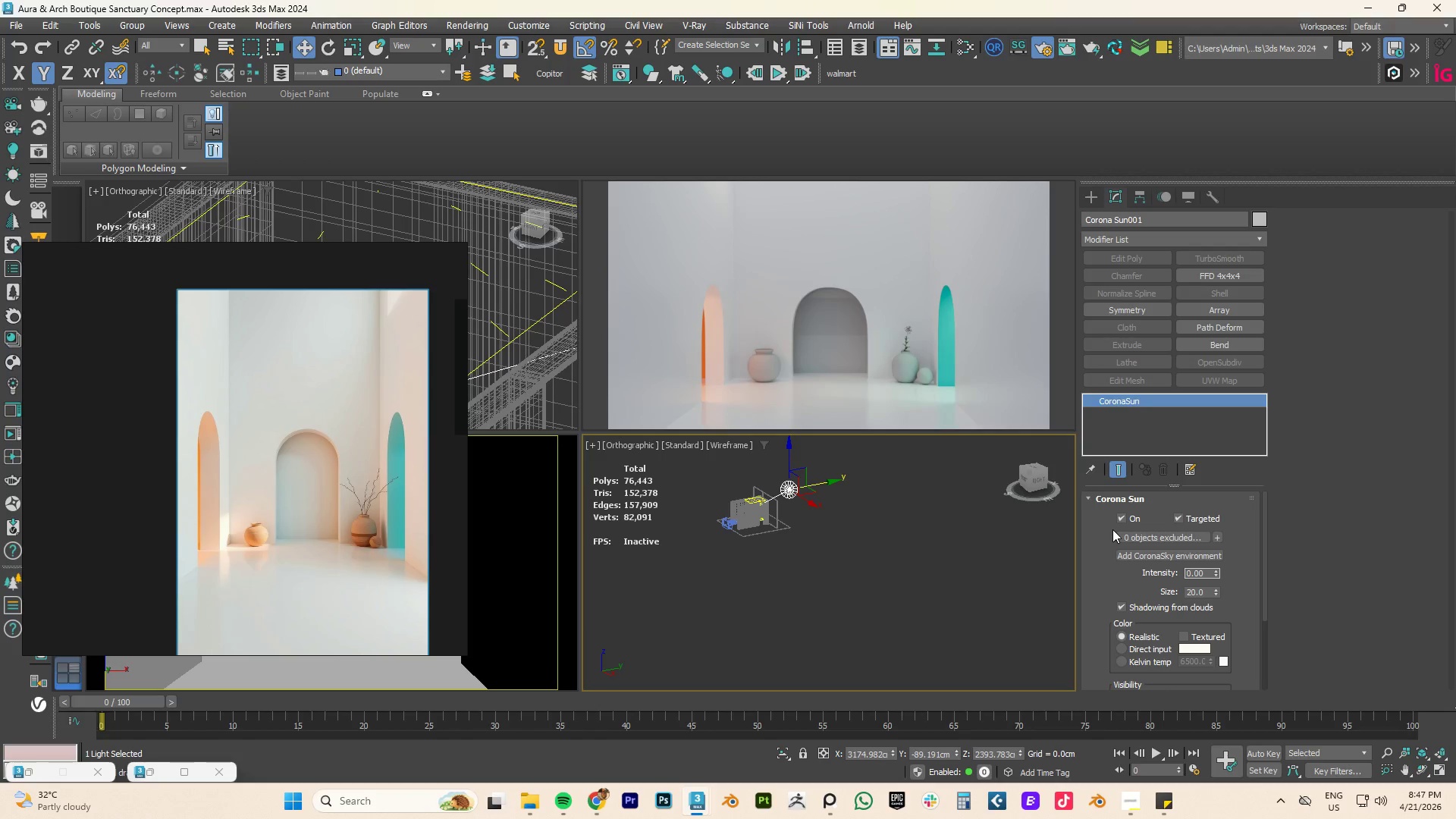 
key(Numpad8)
 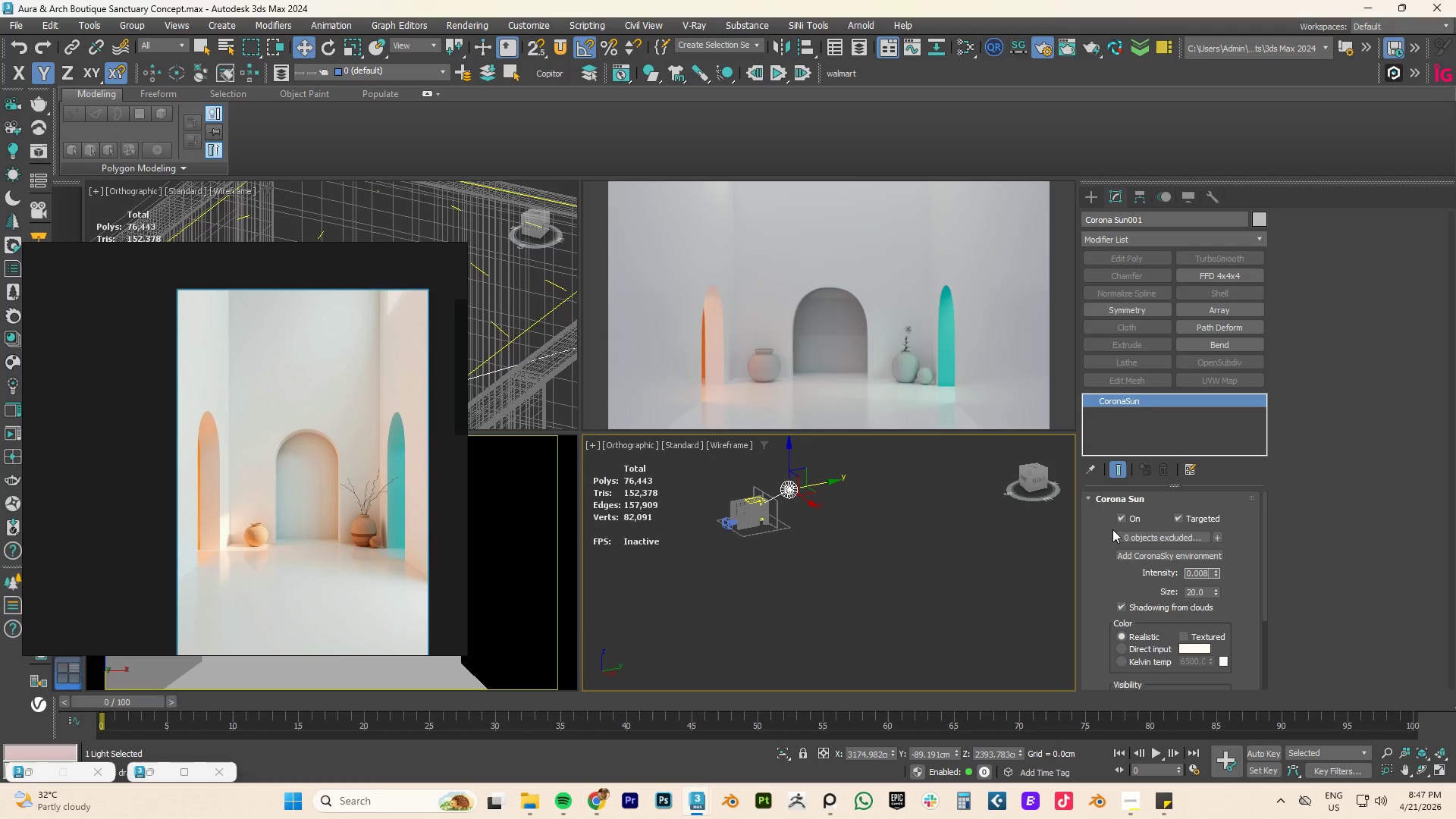 
key(NumpadEnter)
 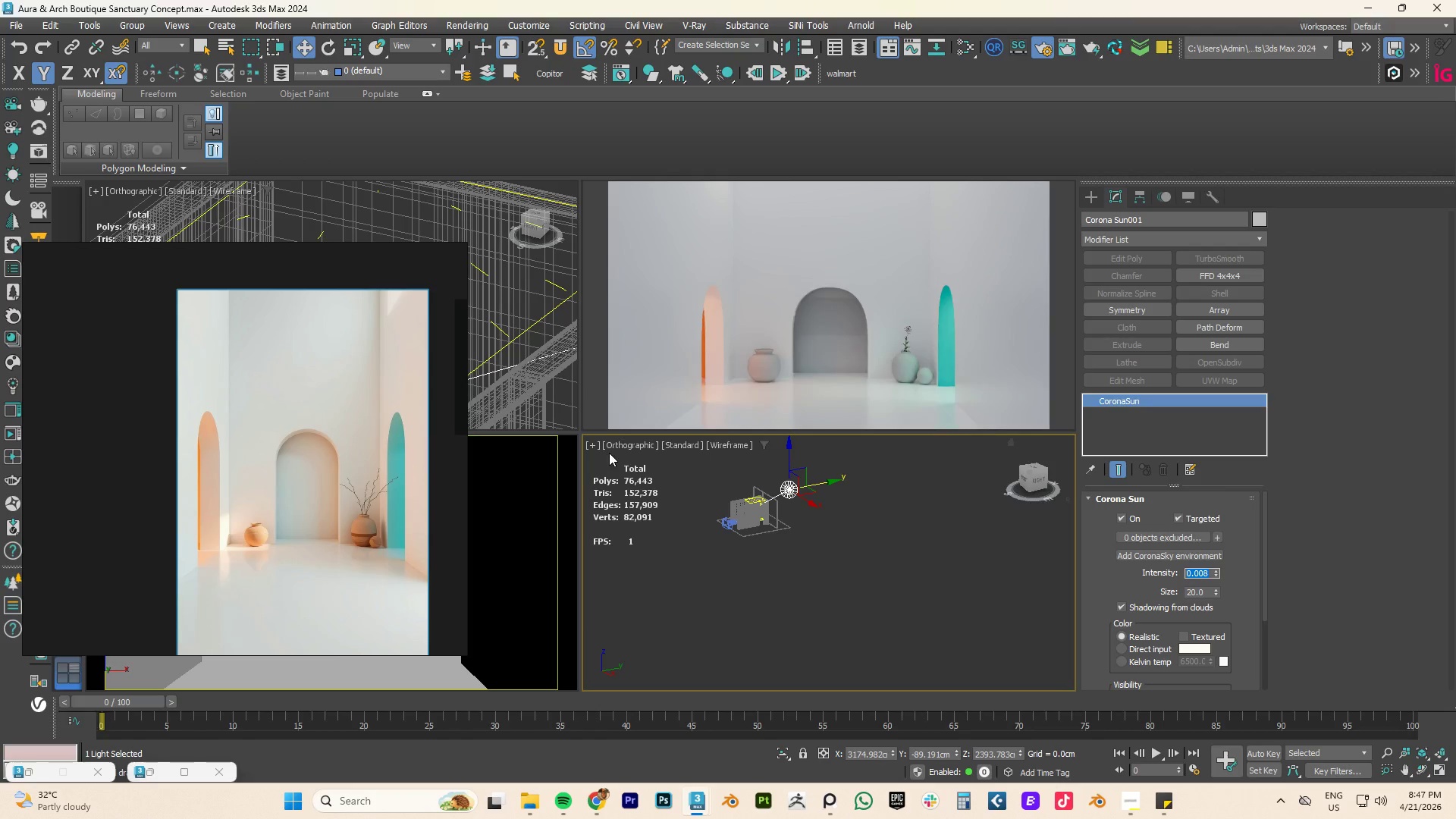 
double_click([1203, 591])
 